 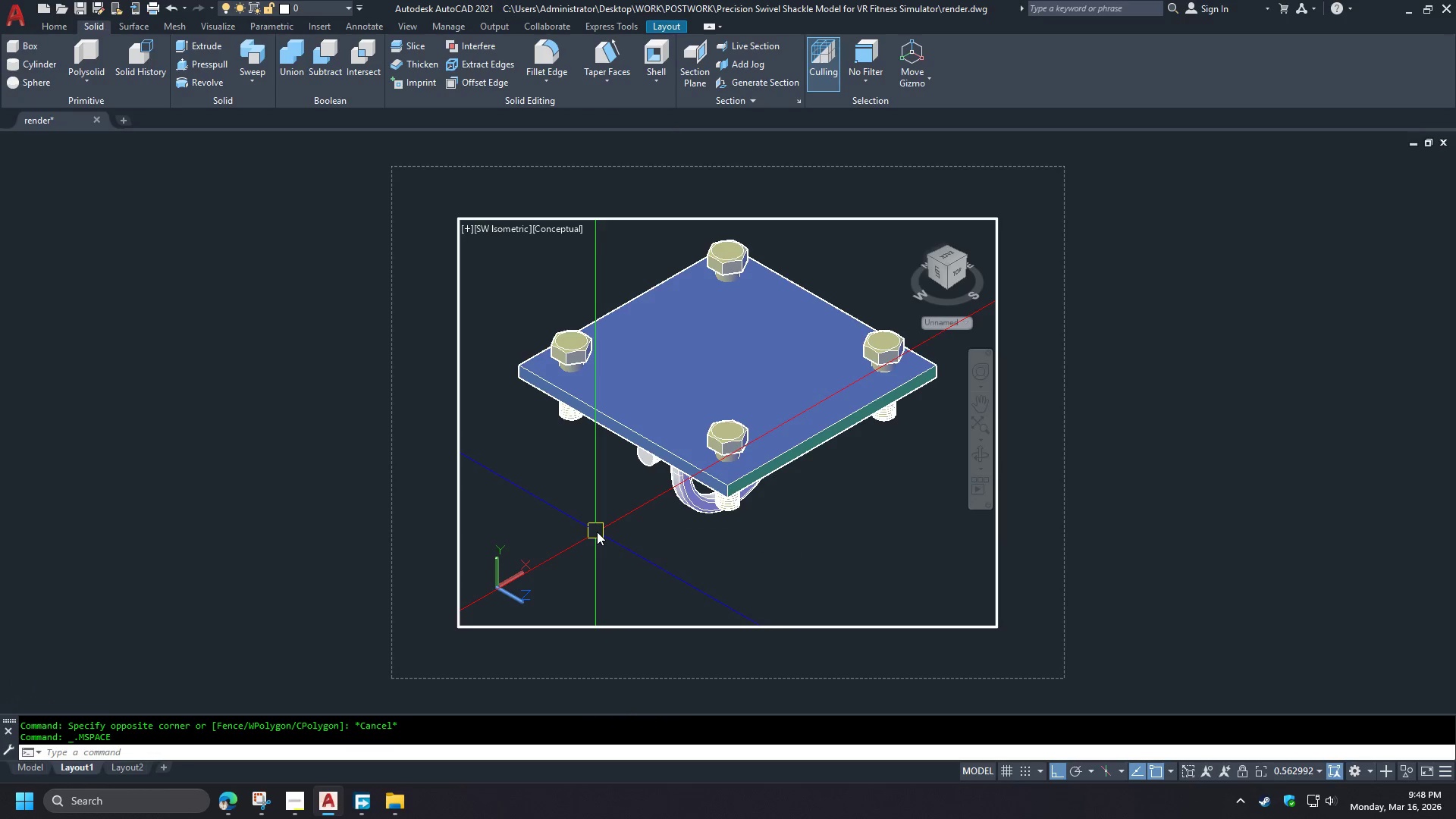 
type(-v fr )
 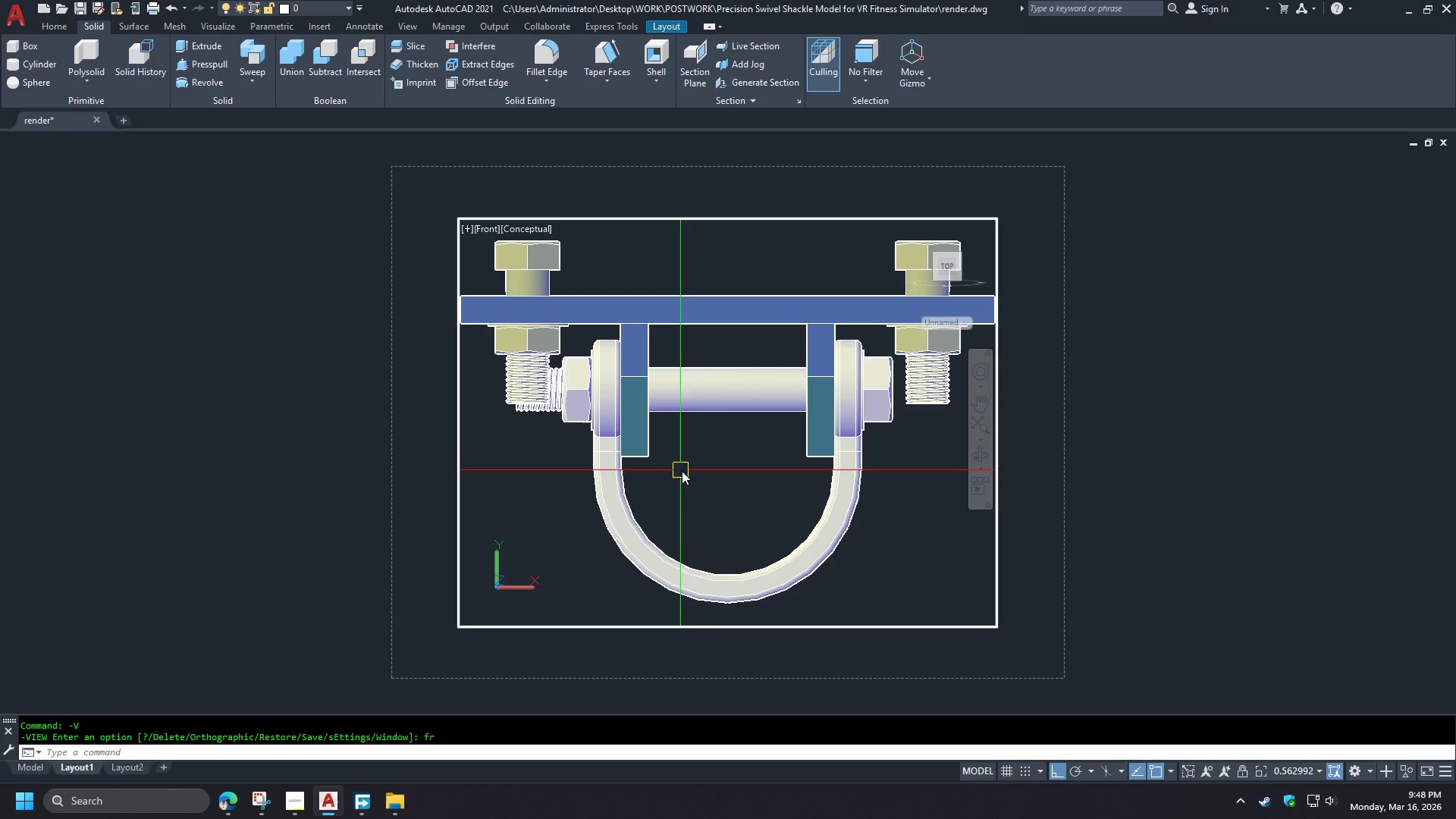 
left_click([550, 261])
 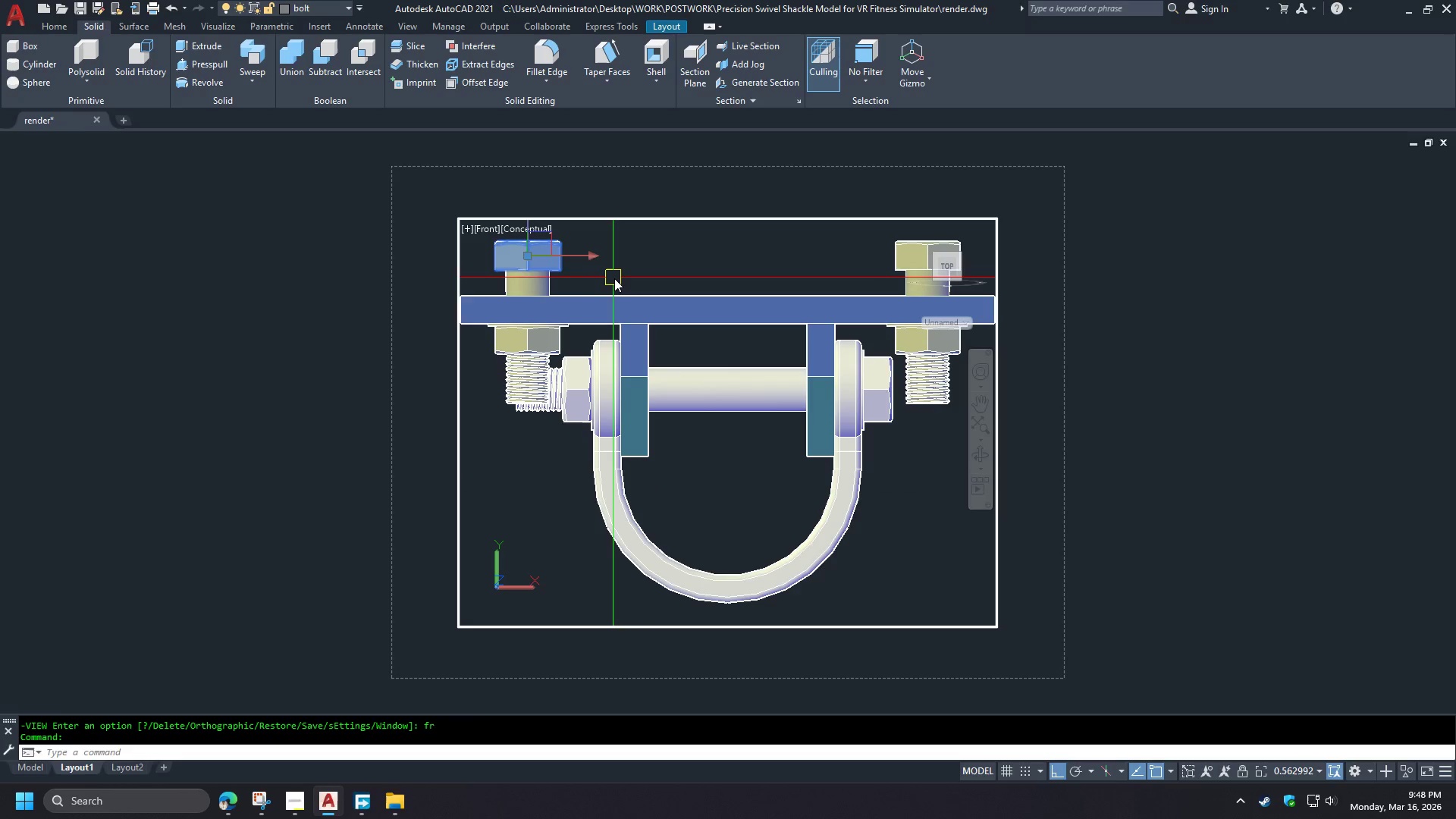 
key(Escape)
type(mat )
 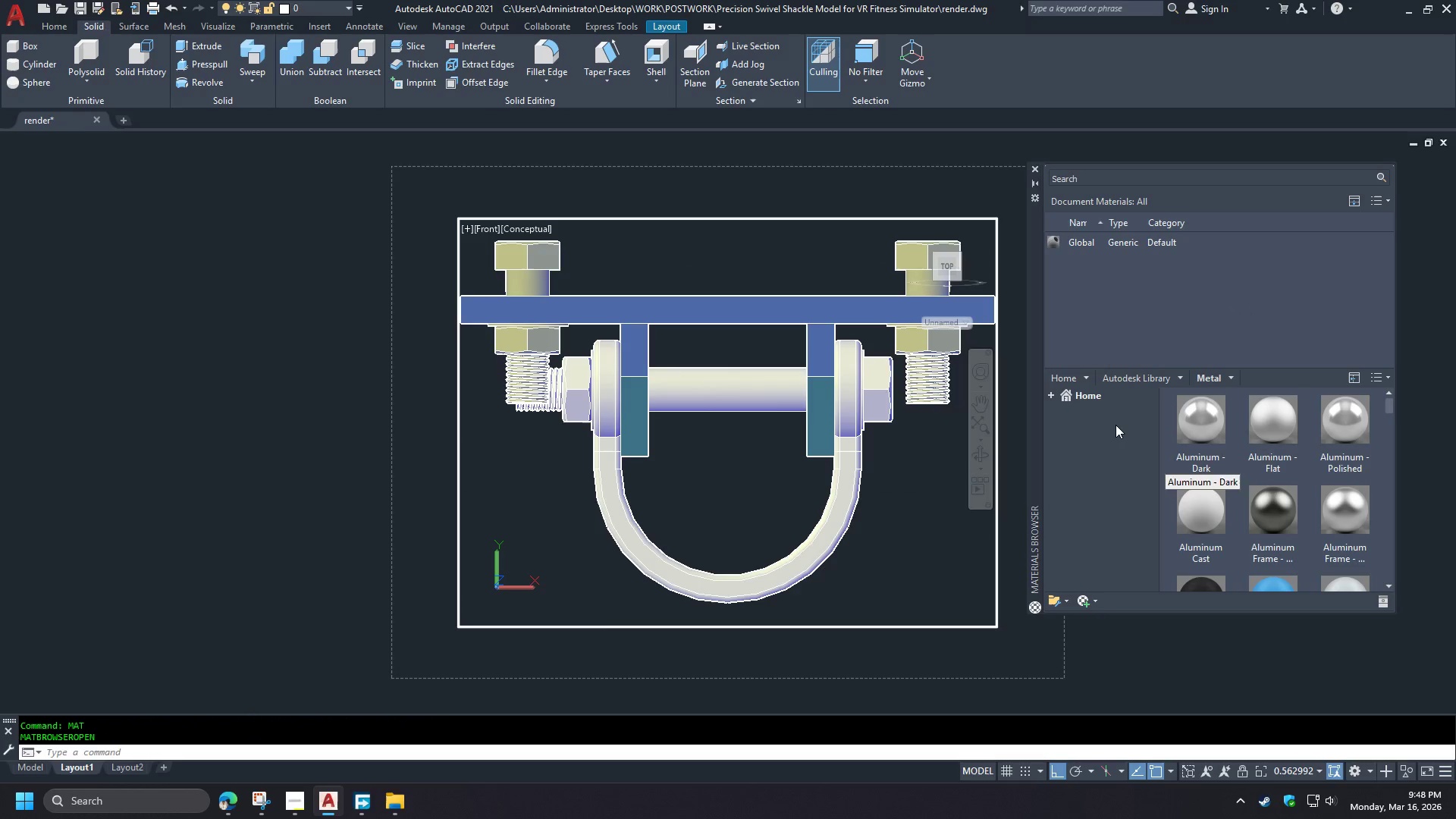 
left_click([1053, 396])
 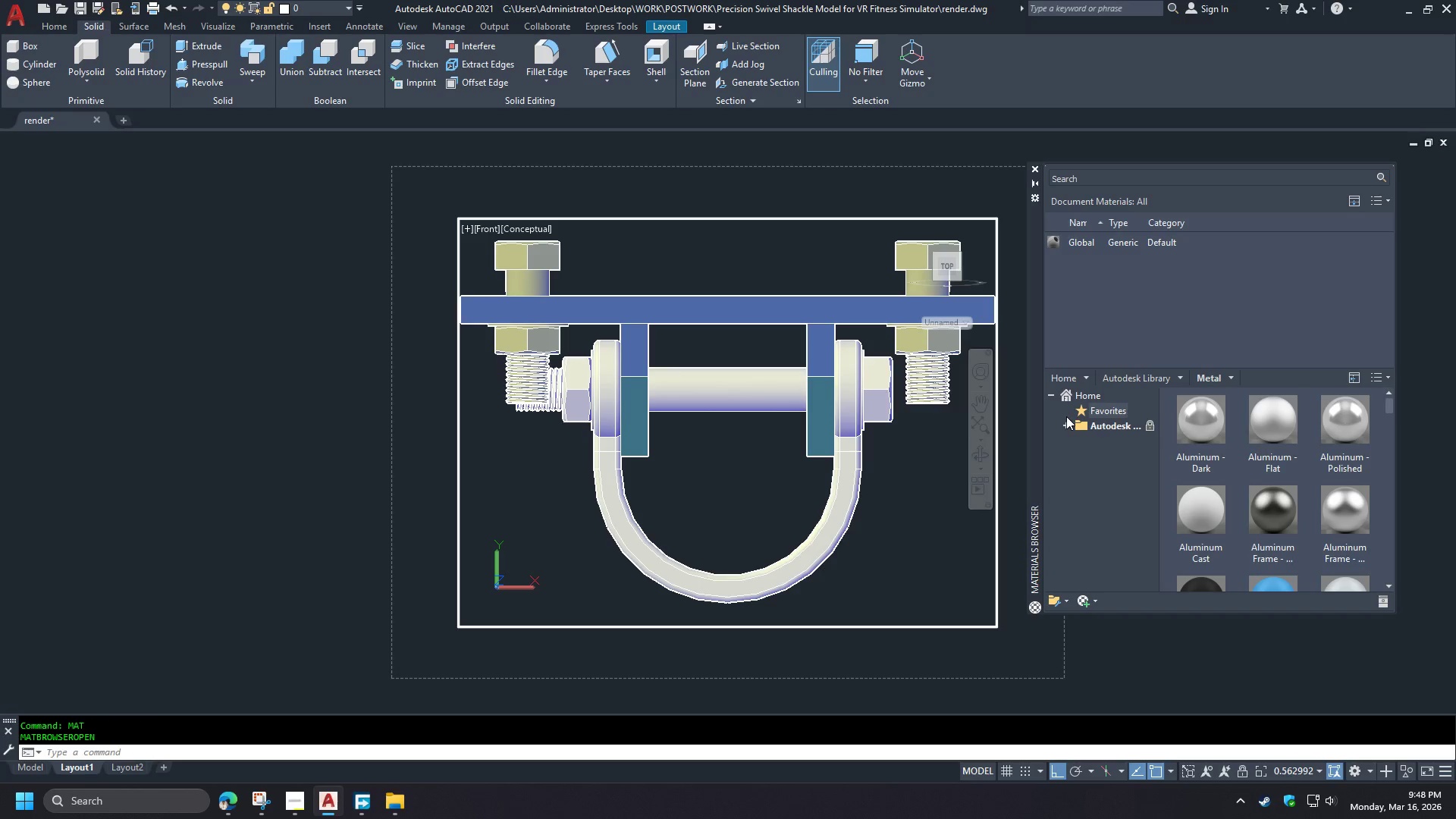 
left_click([1064, 423])
 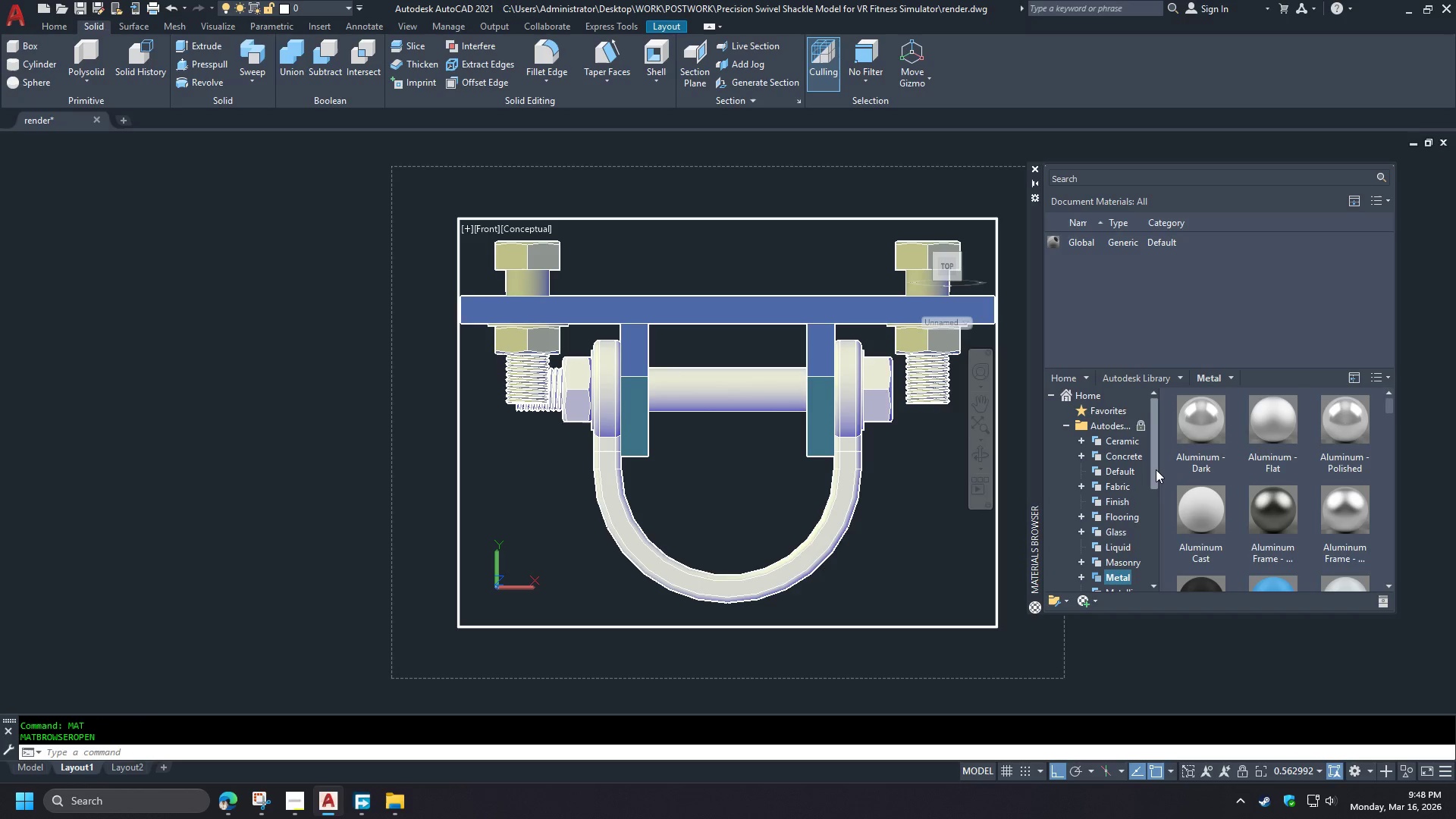 
left_click_drag(start_coordinate=[1156, 469], to_coordinate=[1156, 499])
 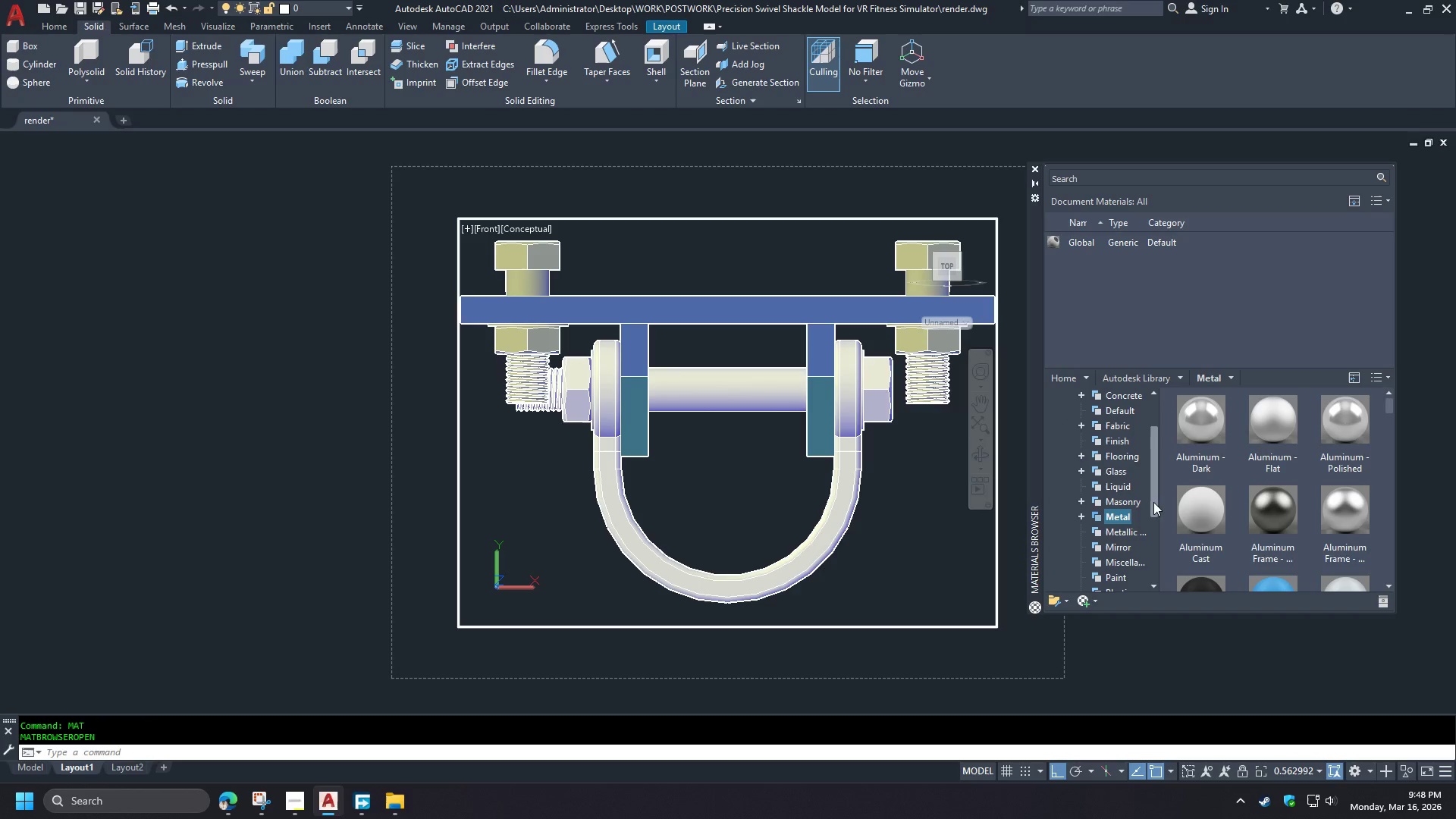 
mouse_move([1141, 516])
 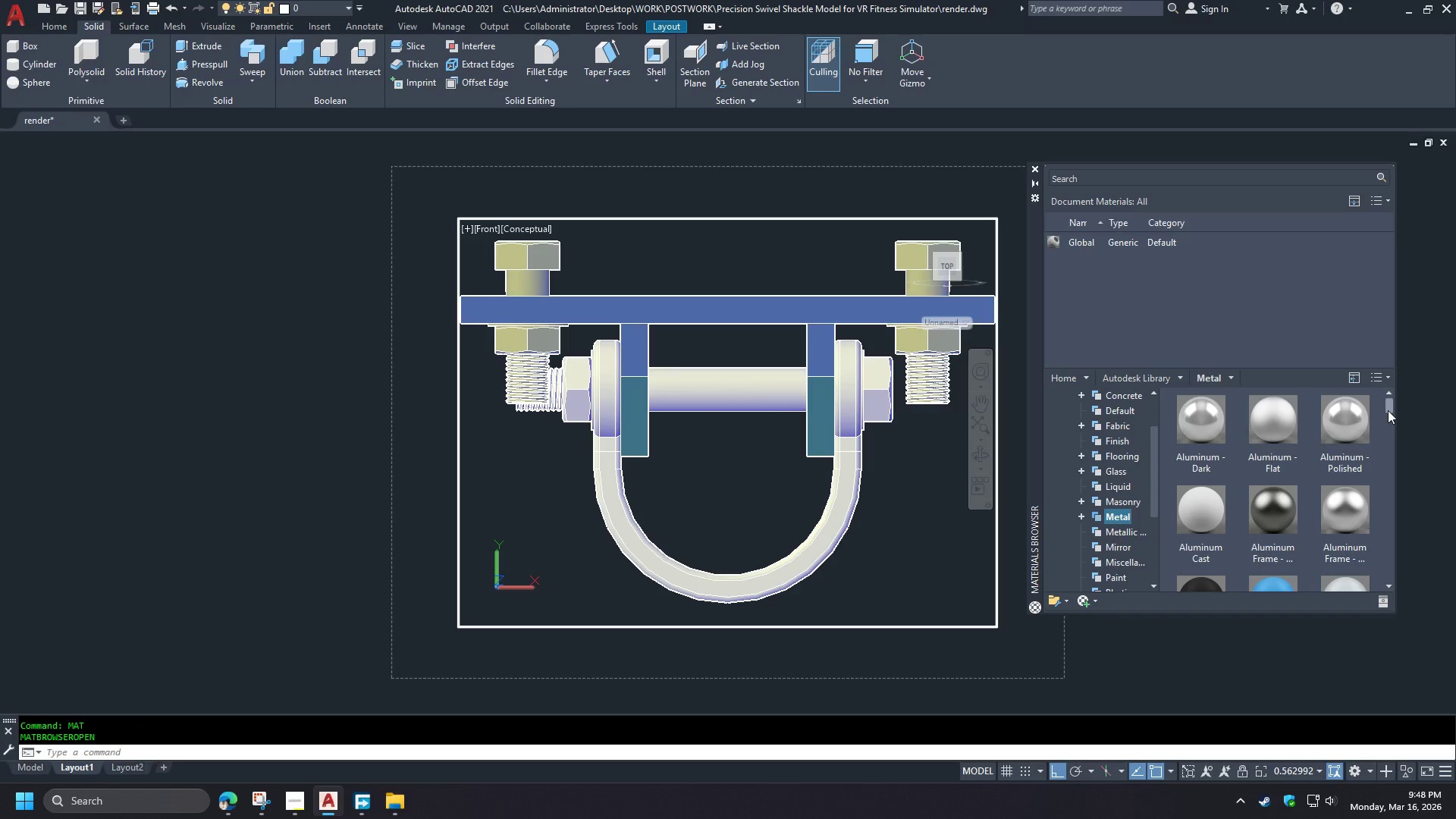 
left_click_drag(start_coordinate=[1388, 410], to_coordinate=[1389, 417])
 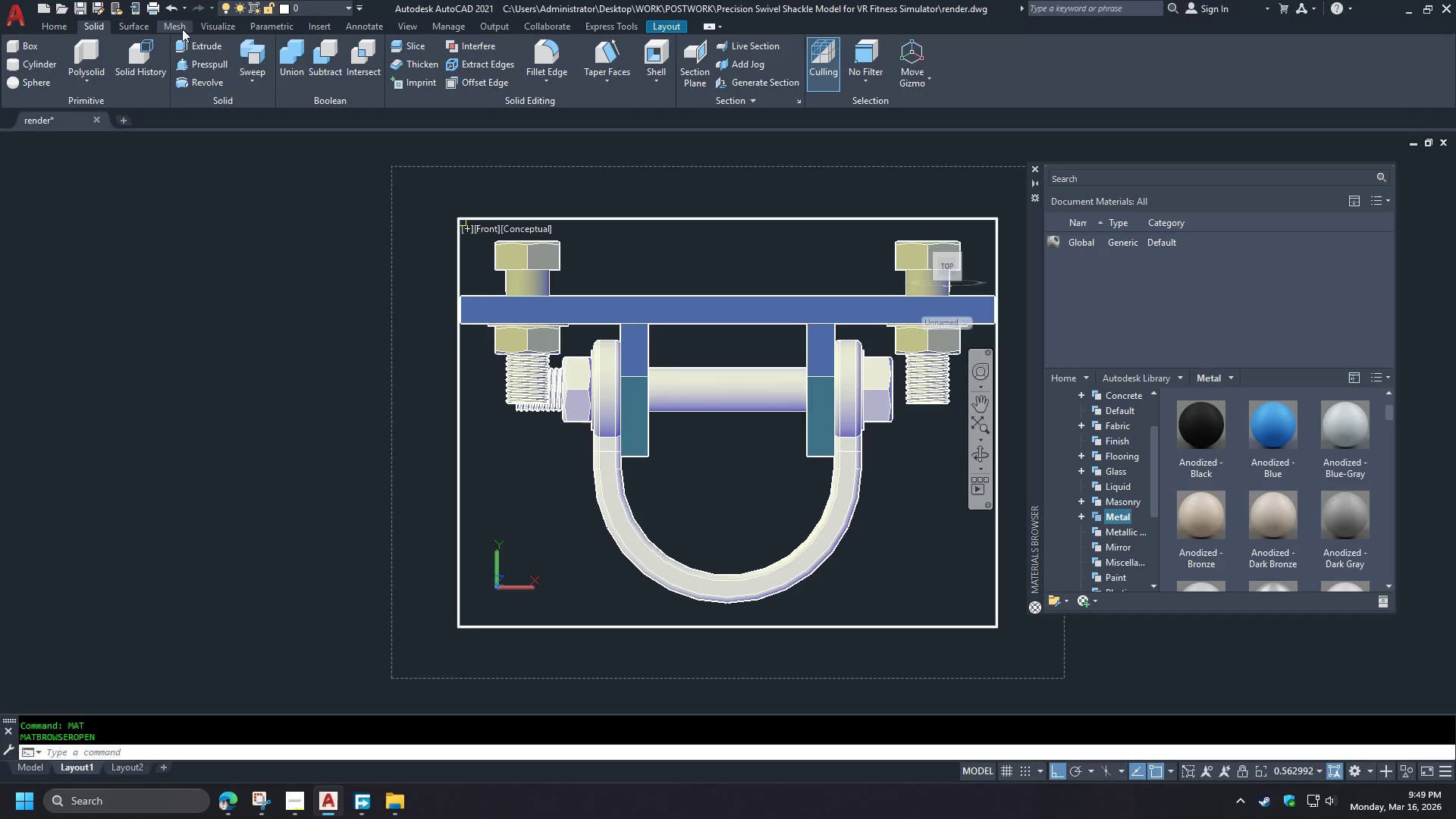 
left_click([222, 27])
 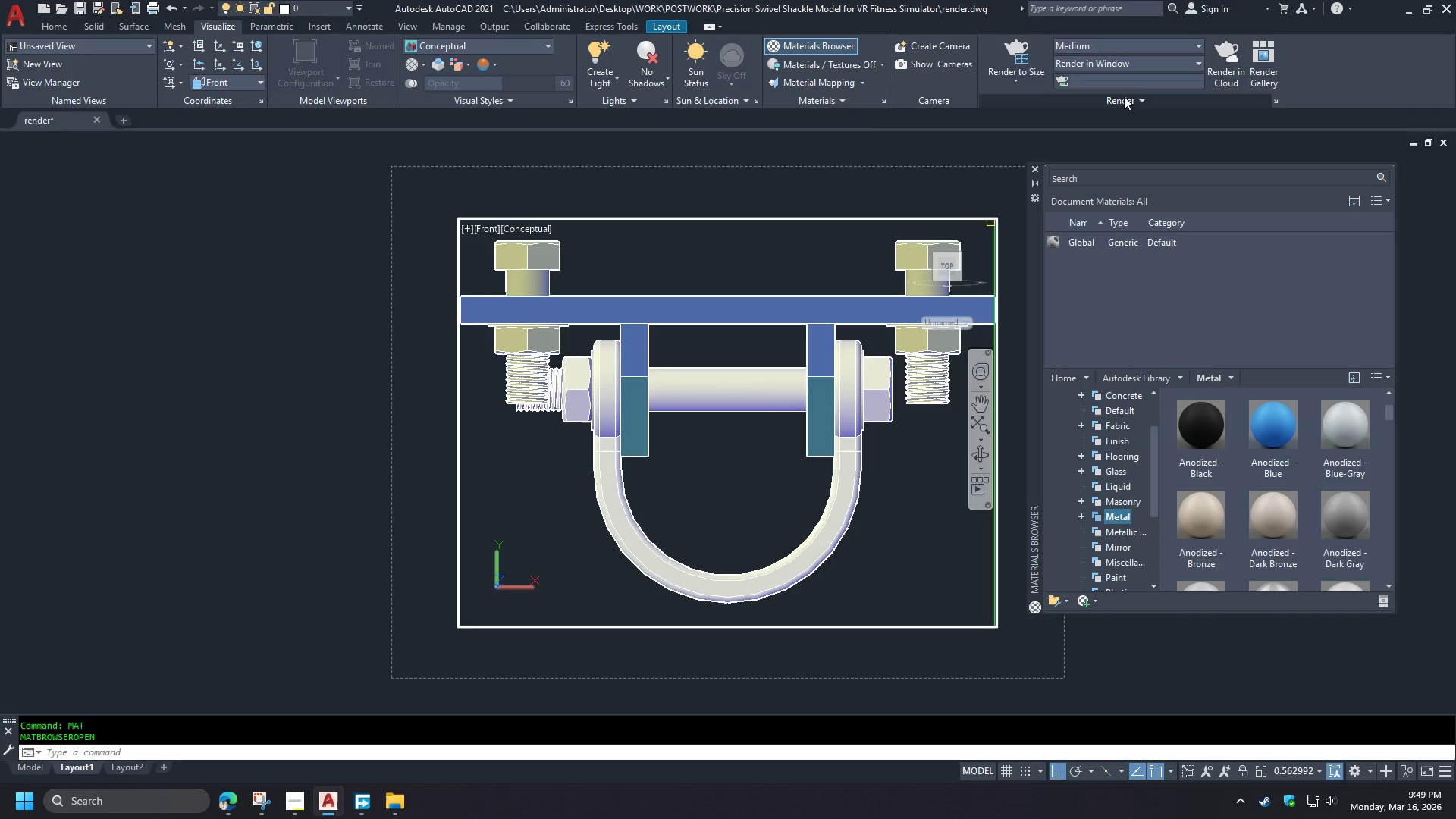 
left_click([1095, 66])
 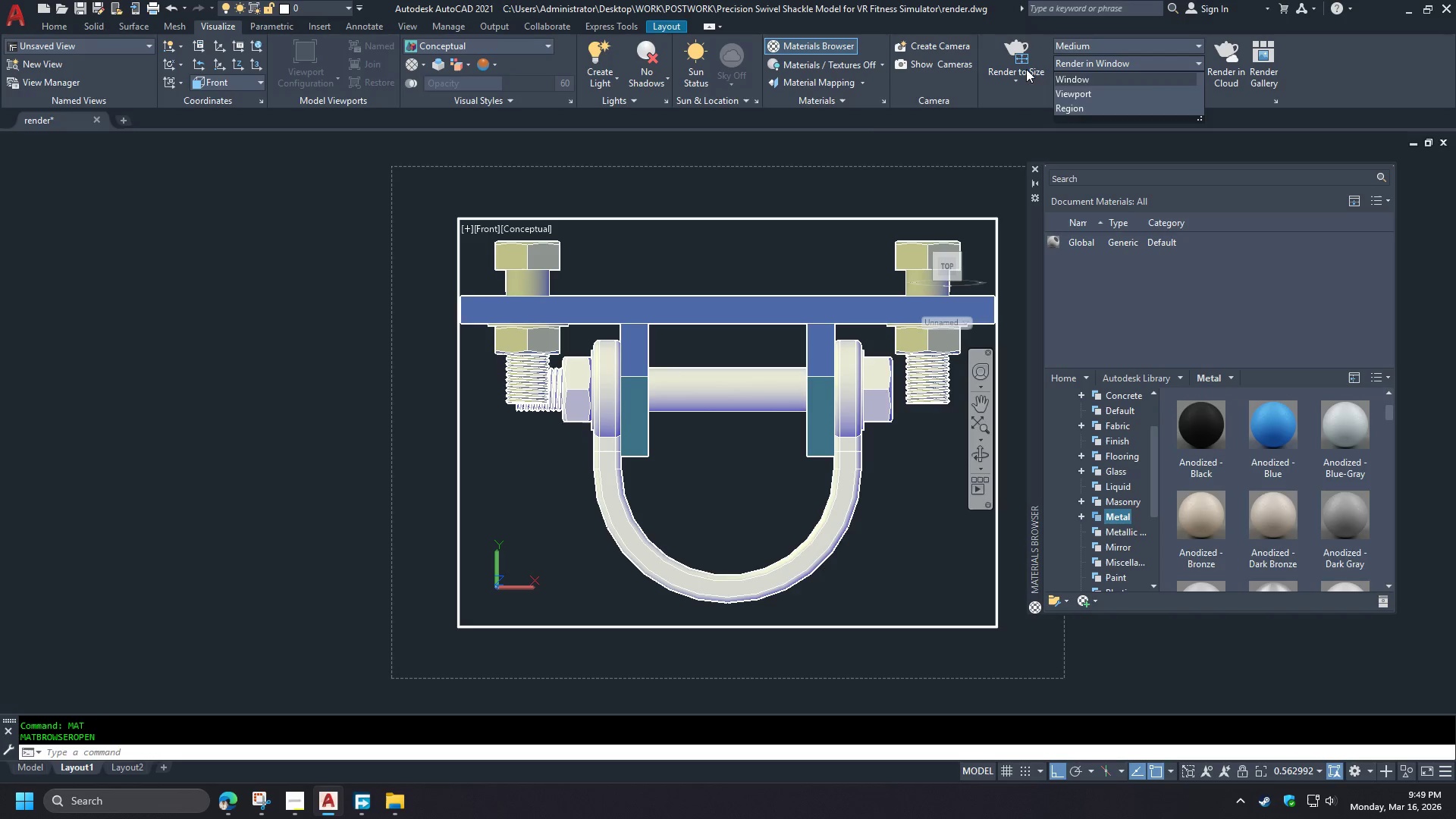 
left_click([1025, 72])
 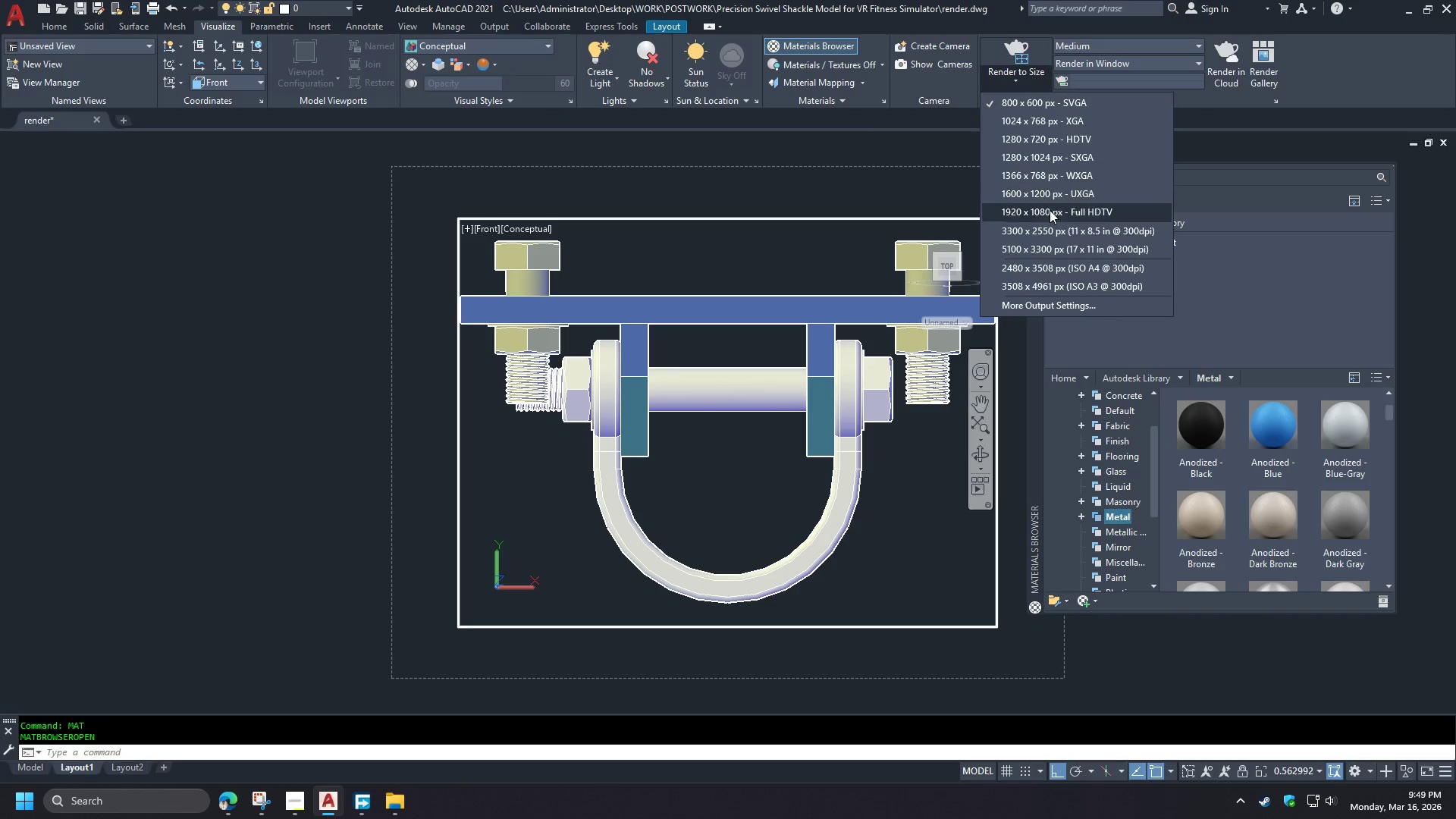 
left_click([1049, 206])
 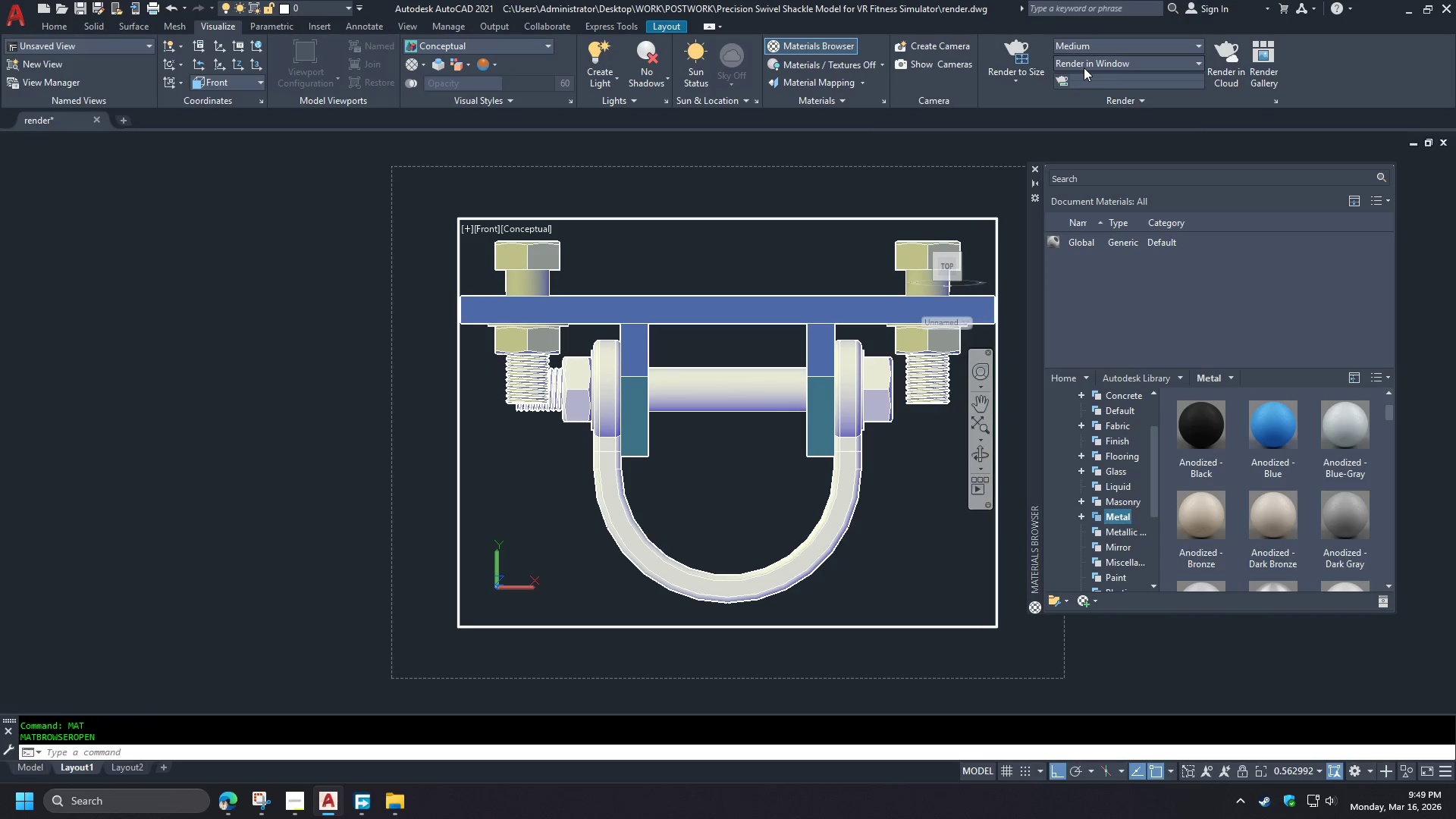 
double_click([1080, 46])
 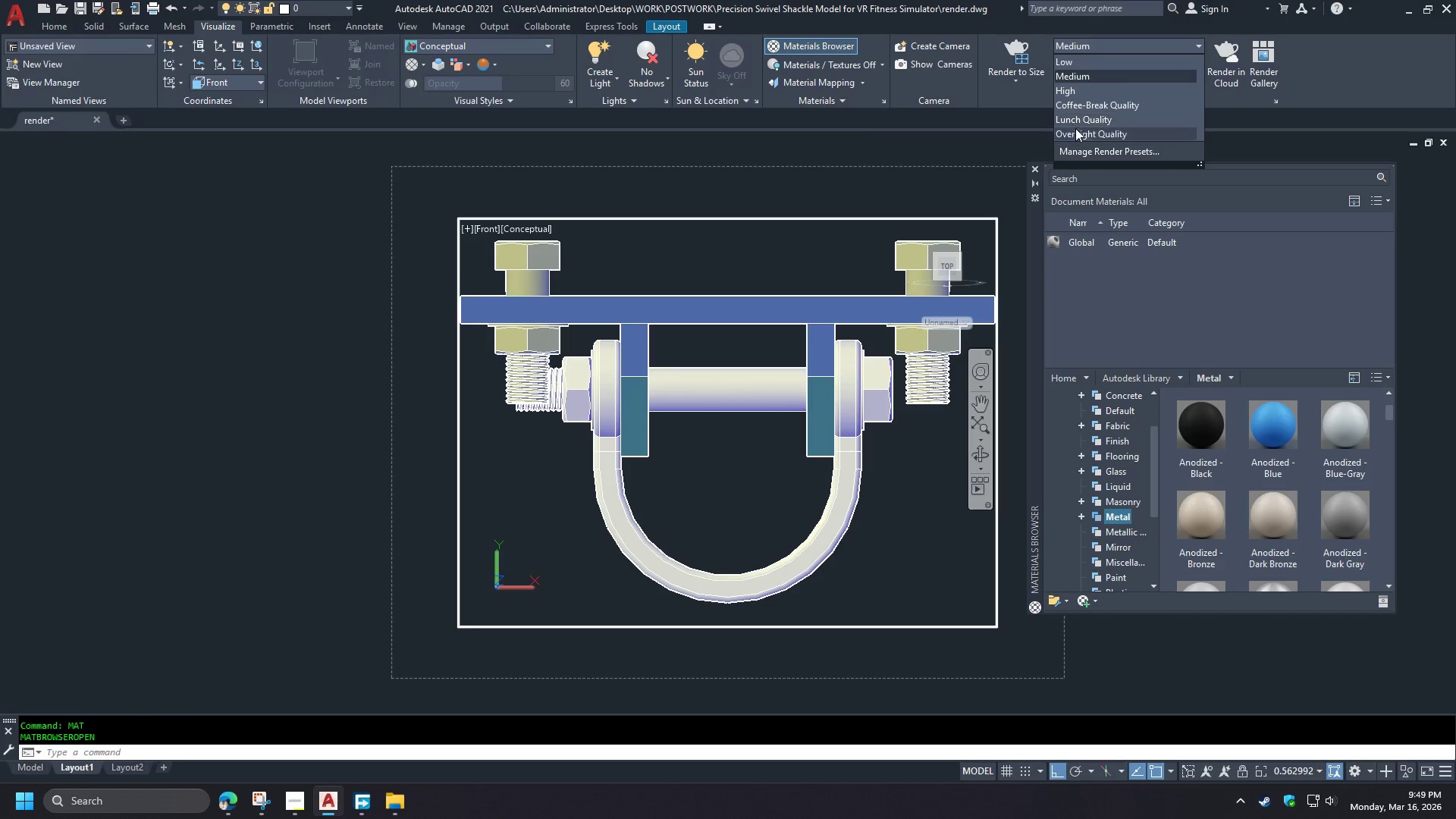 
left_click([1067, 91])
 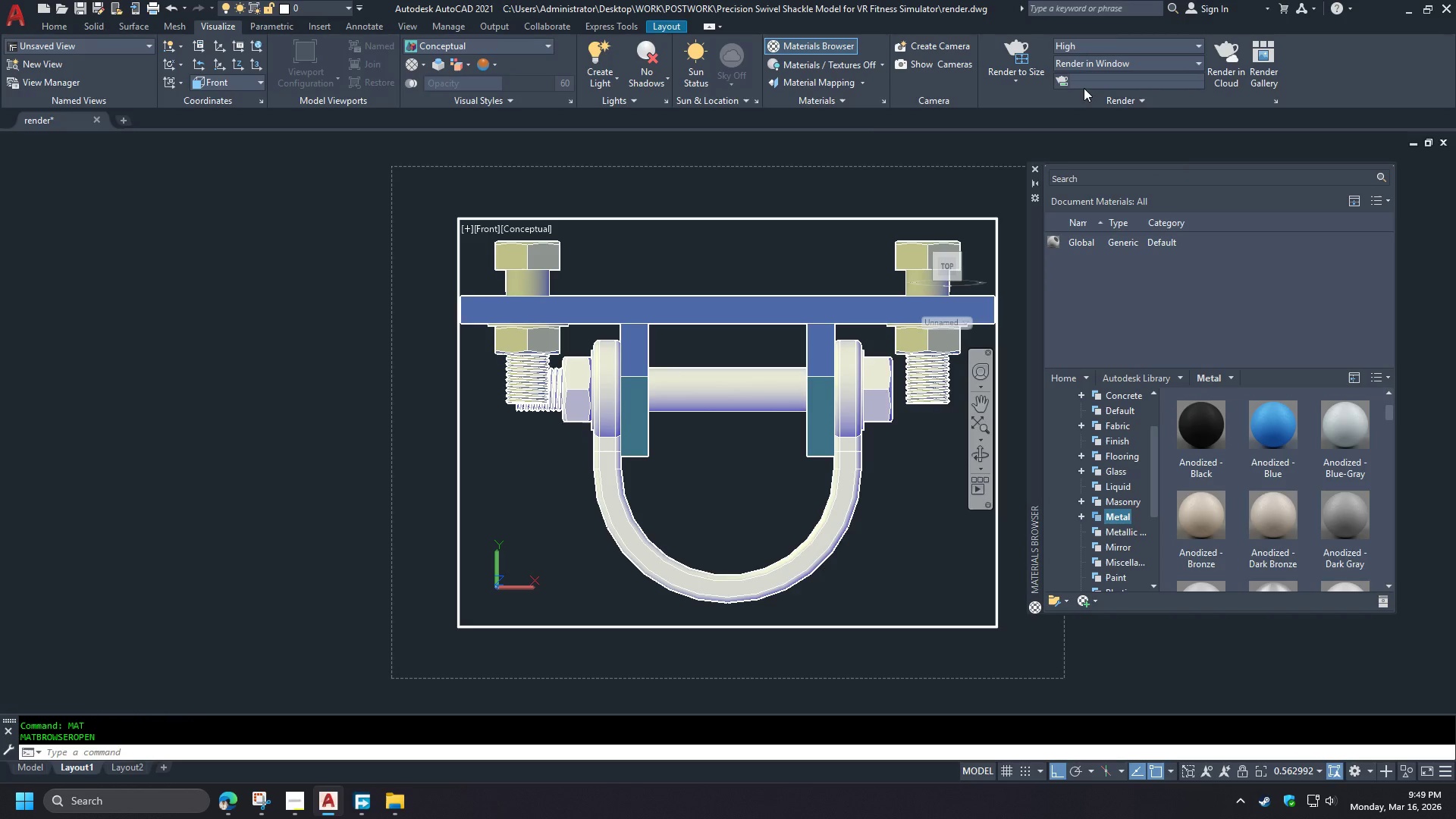 
mouse_move([1088, 82])
 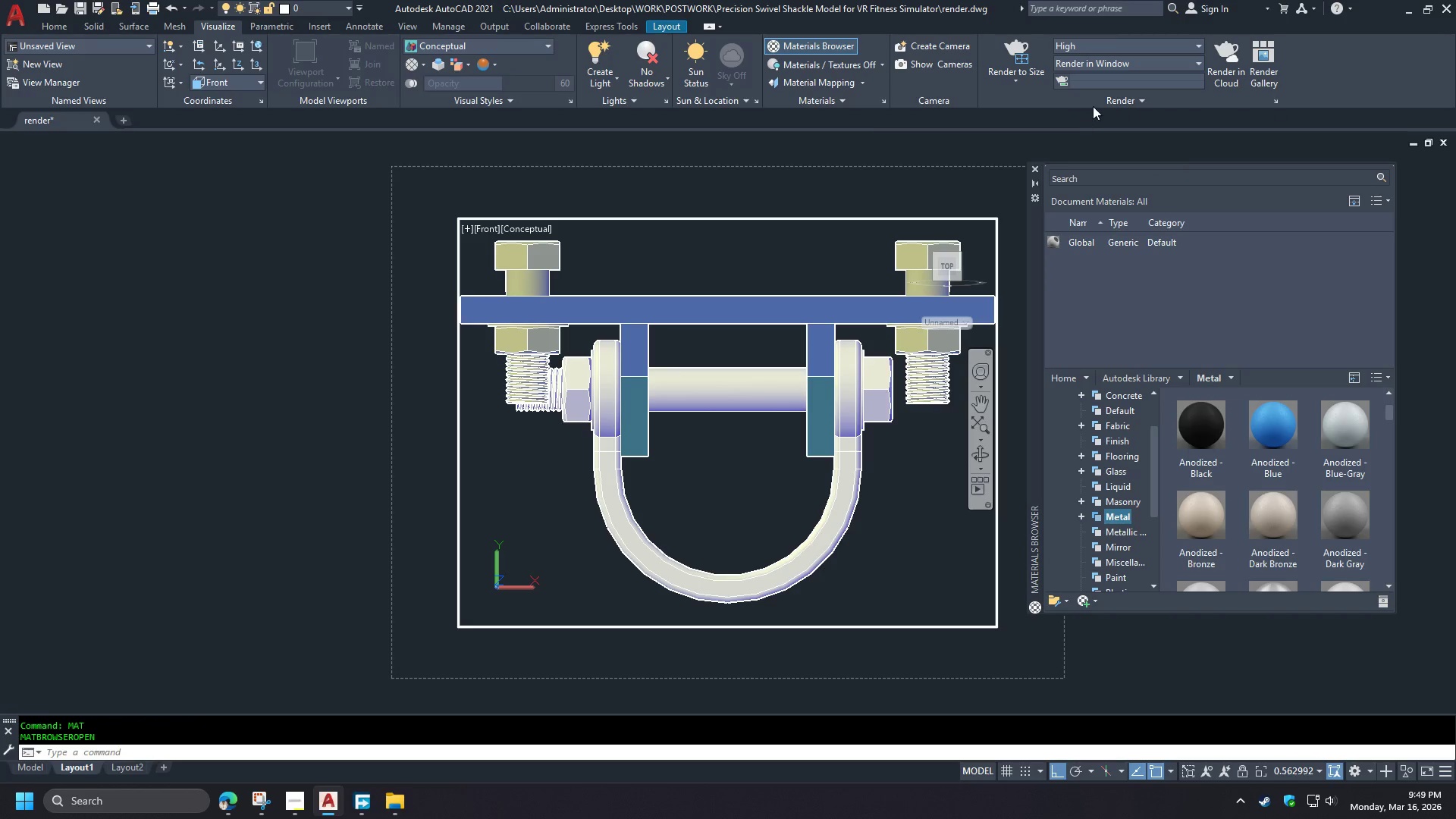 
left_click([1093, 105])
 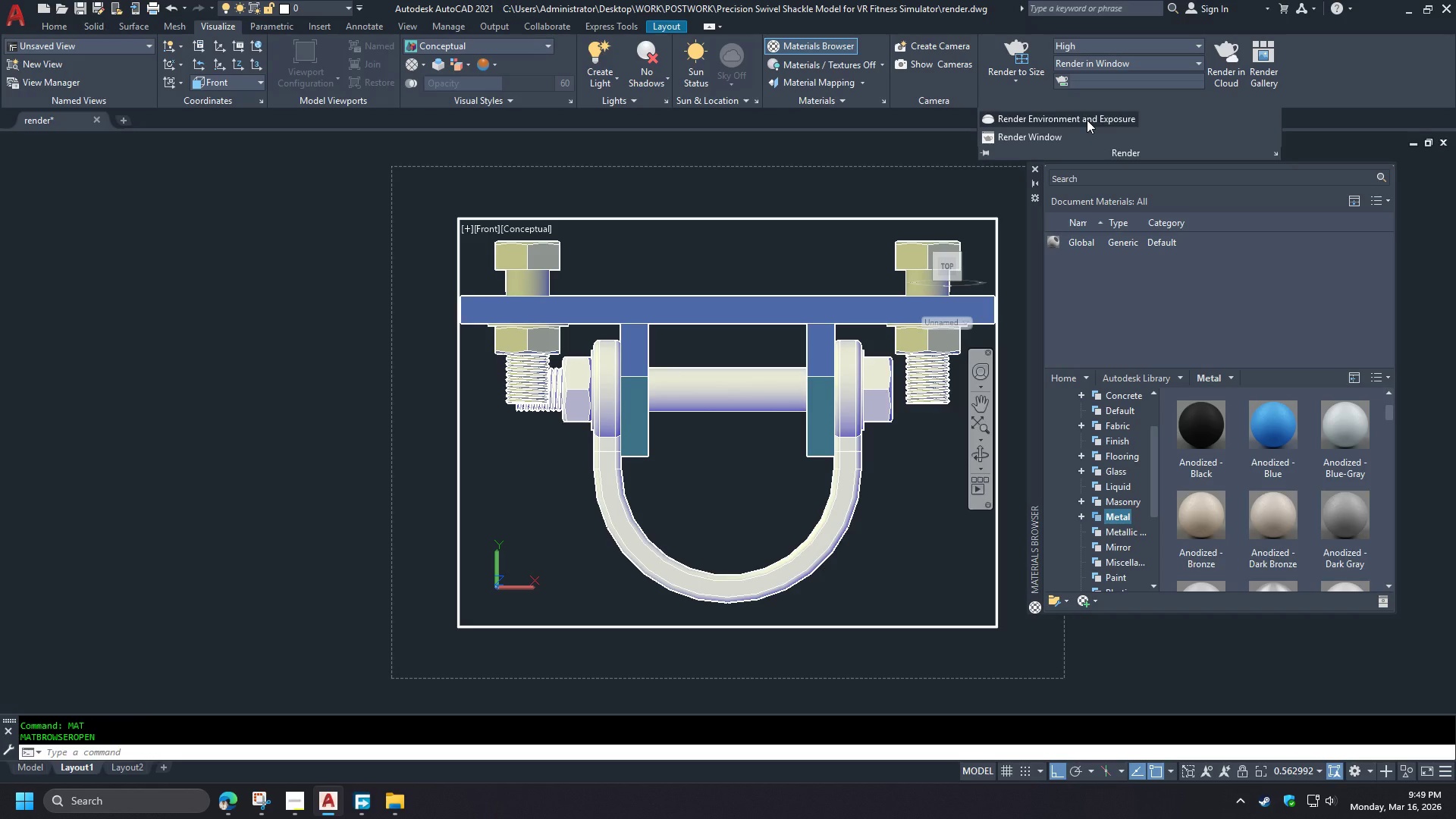 
left_click([1087, 120])
 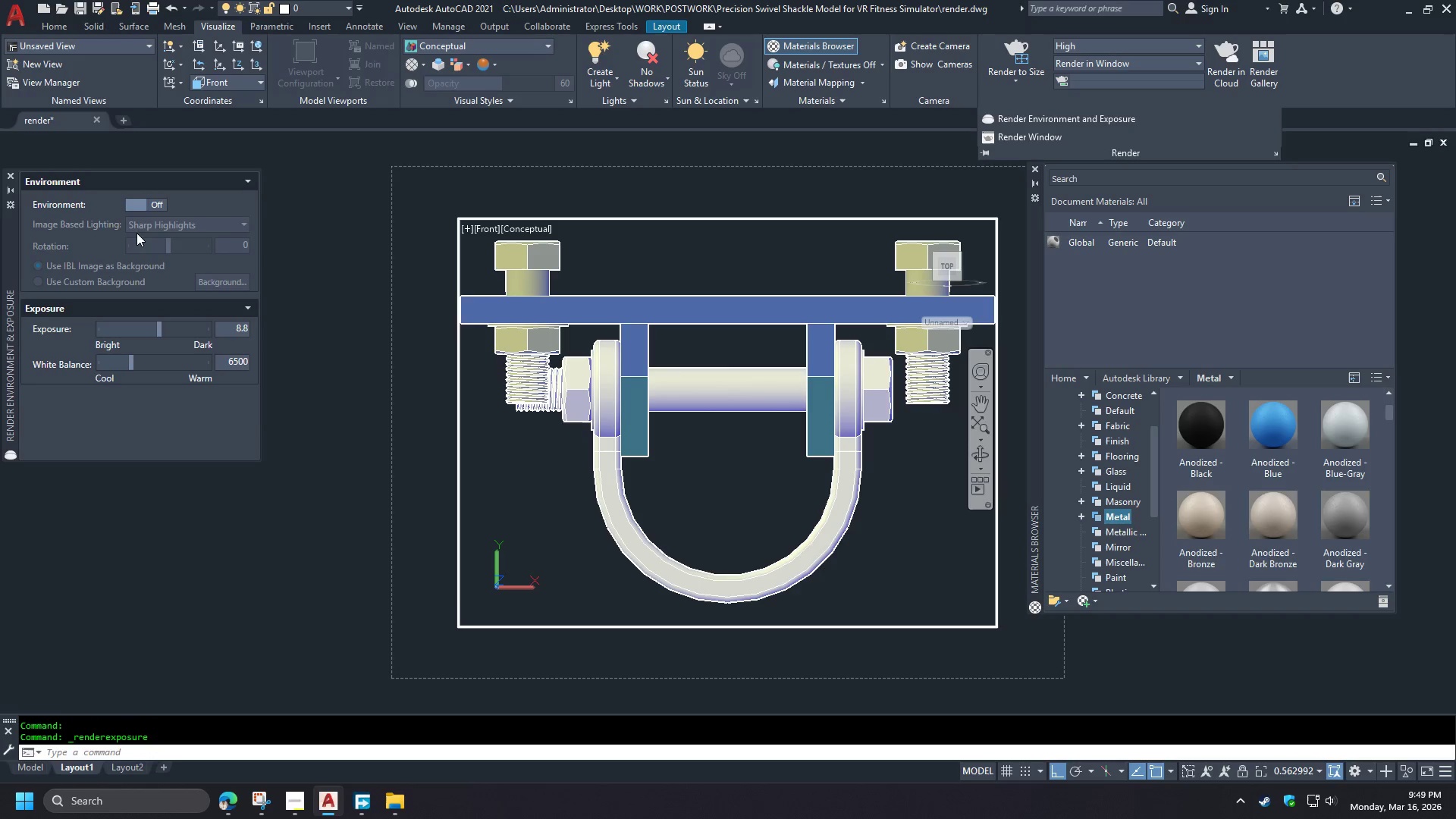 
left_click([149, 202])
 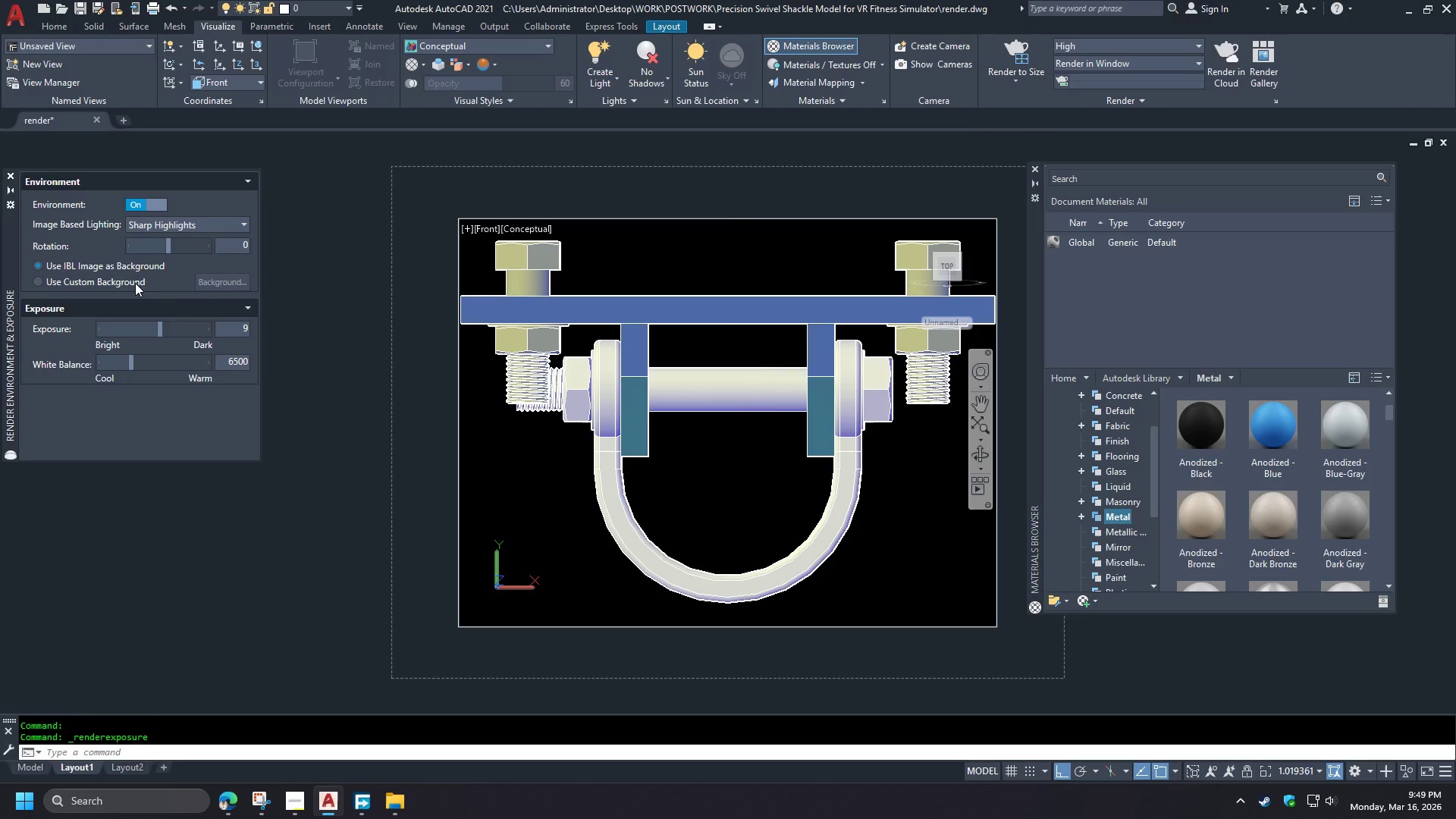 
left_click([117, 282])
 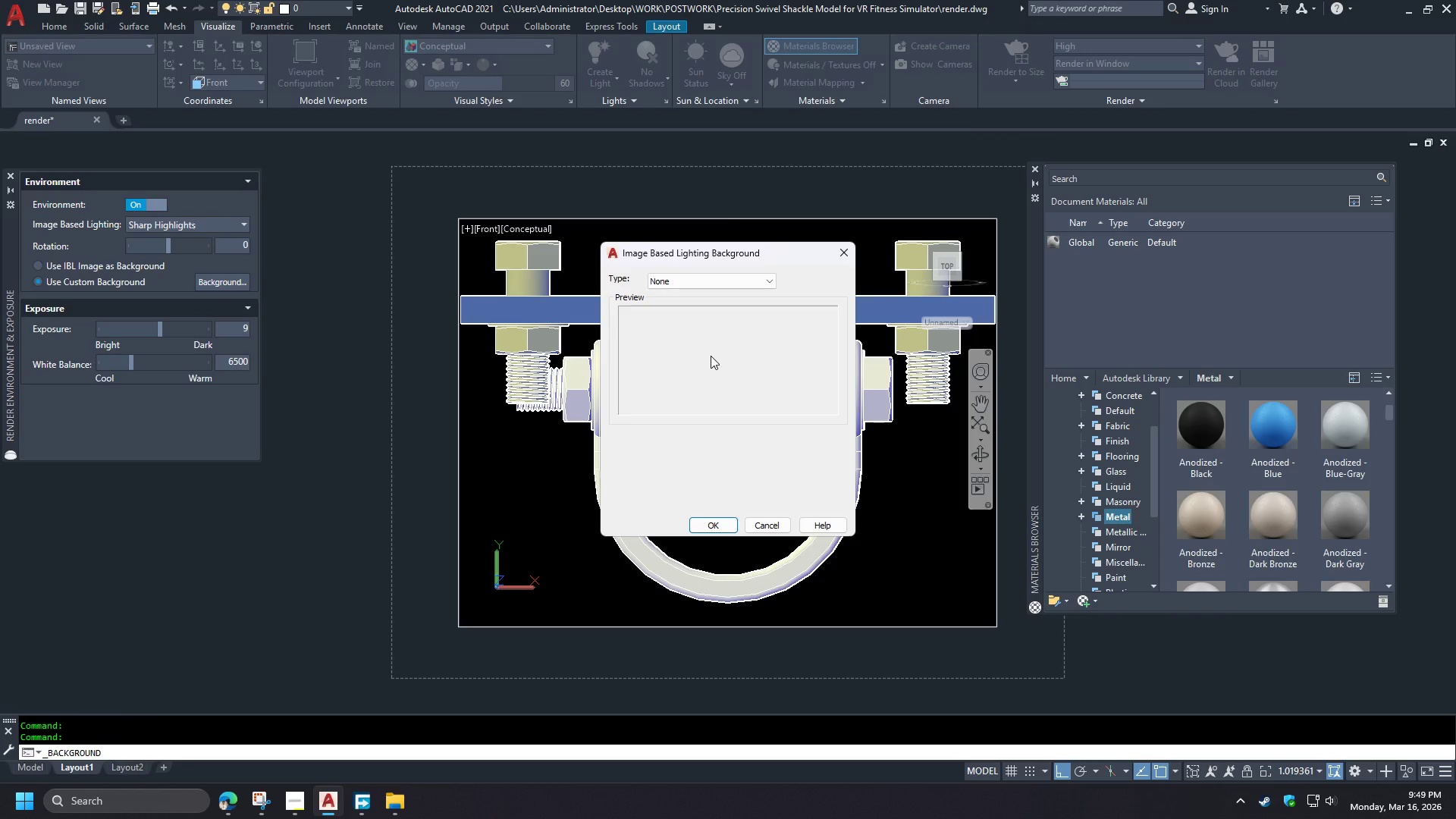 
left_click([676, 285])
 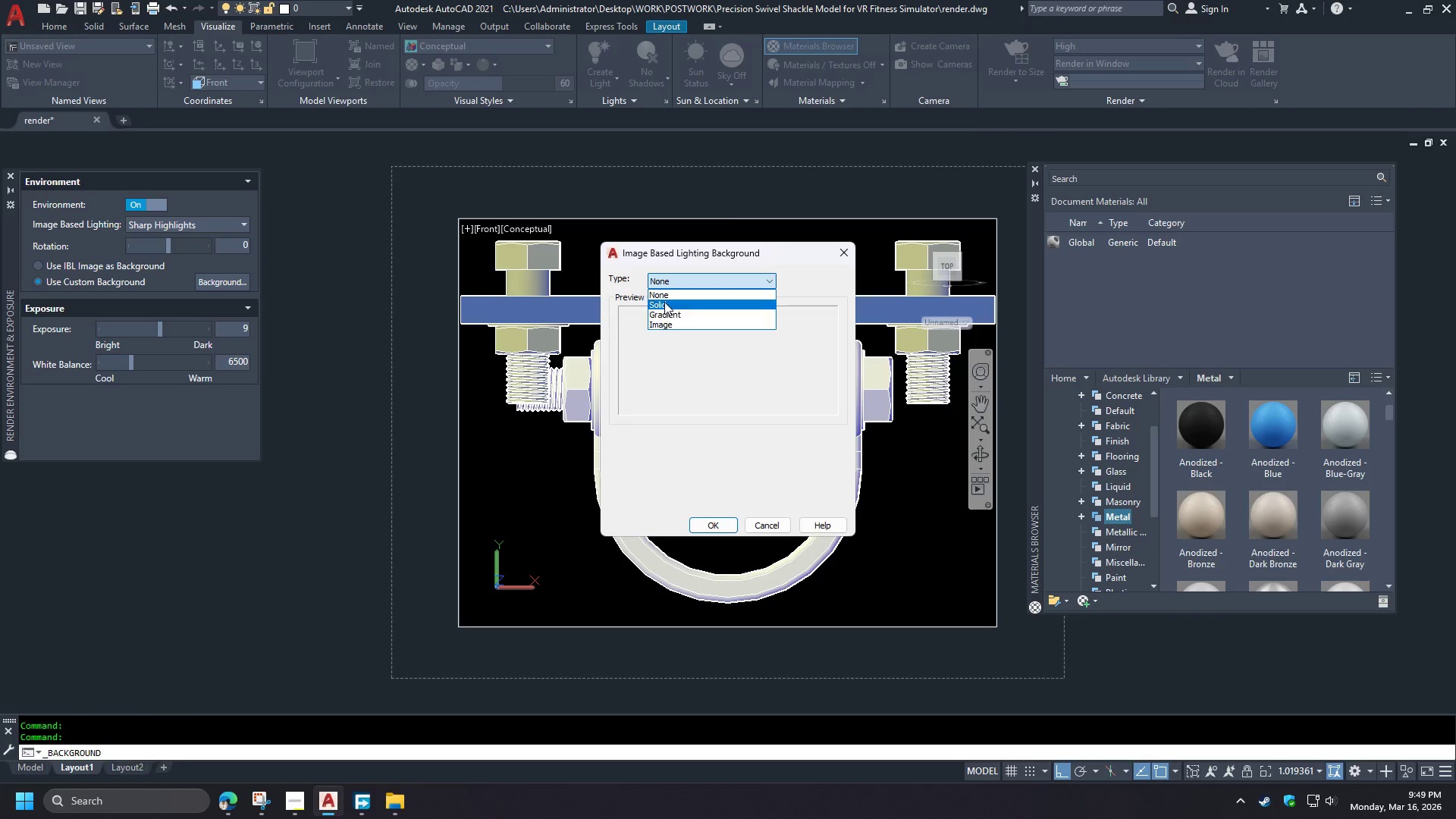 
left_click_drag(start_coordinate=[664, 302], to_coordinate=[669, 308])
 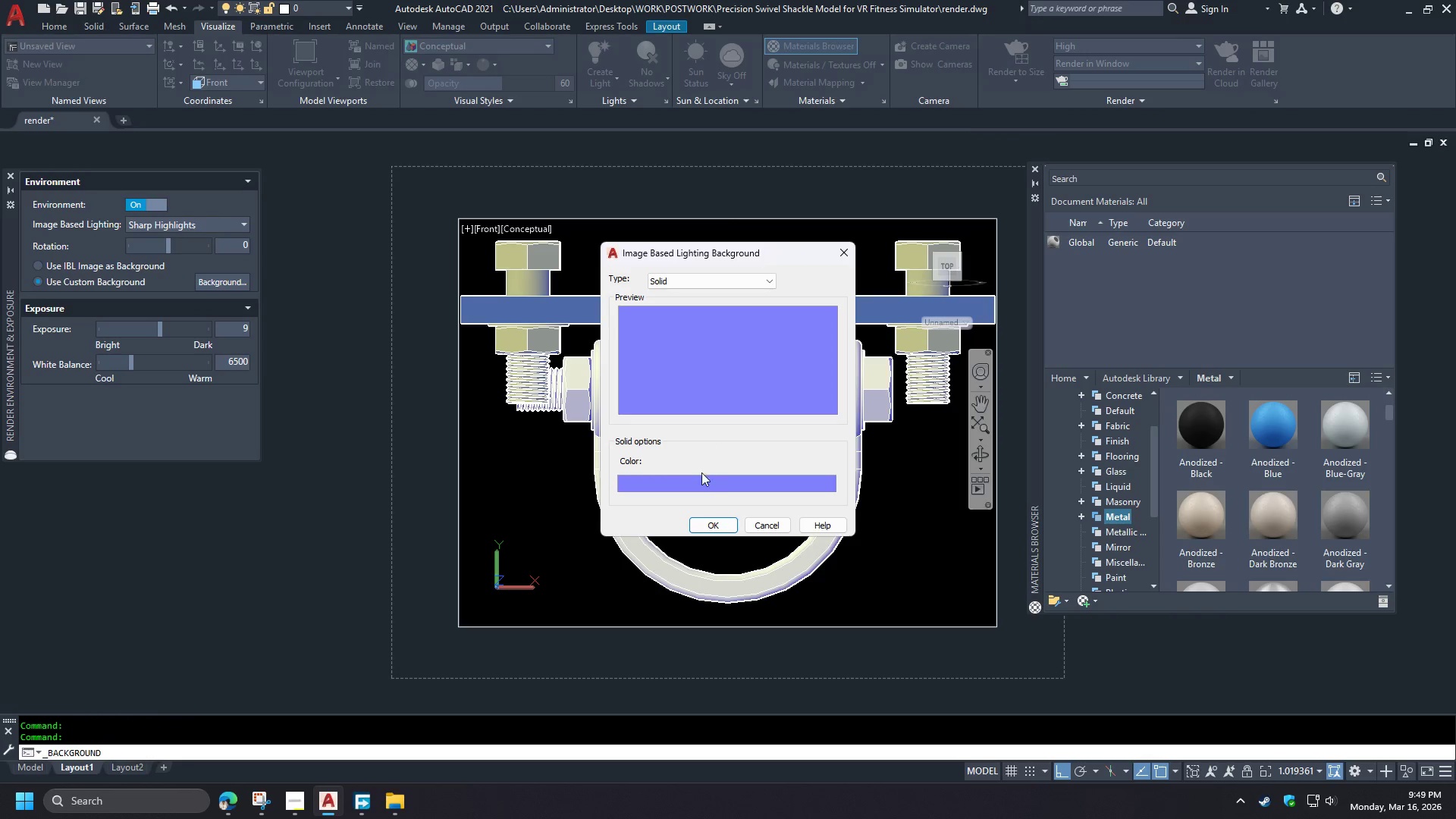 
left_click([691, 485])
 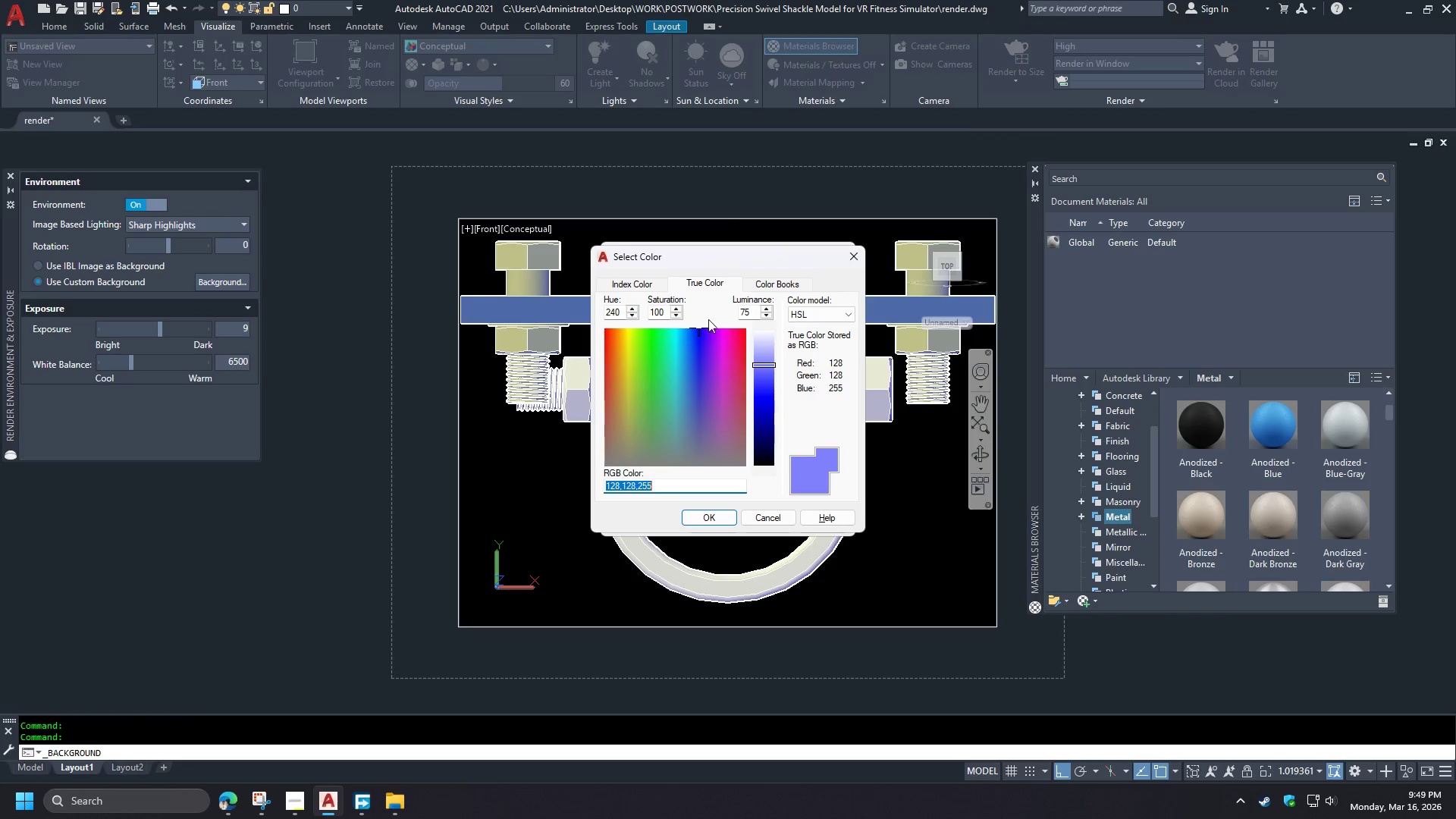 
left_click([645, 281])
 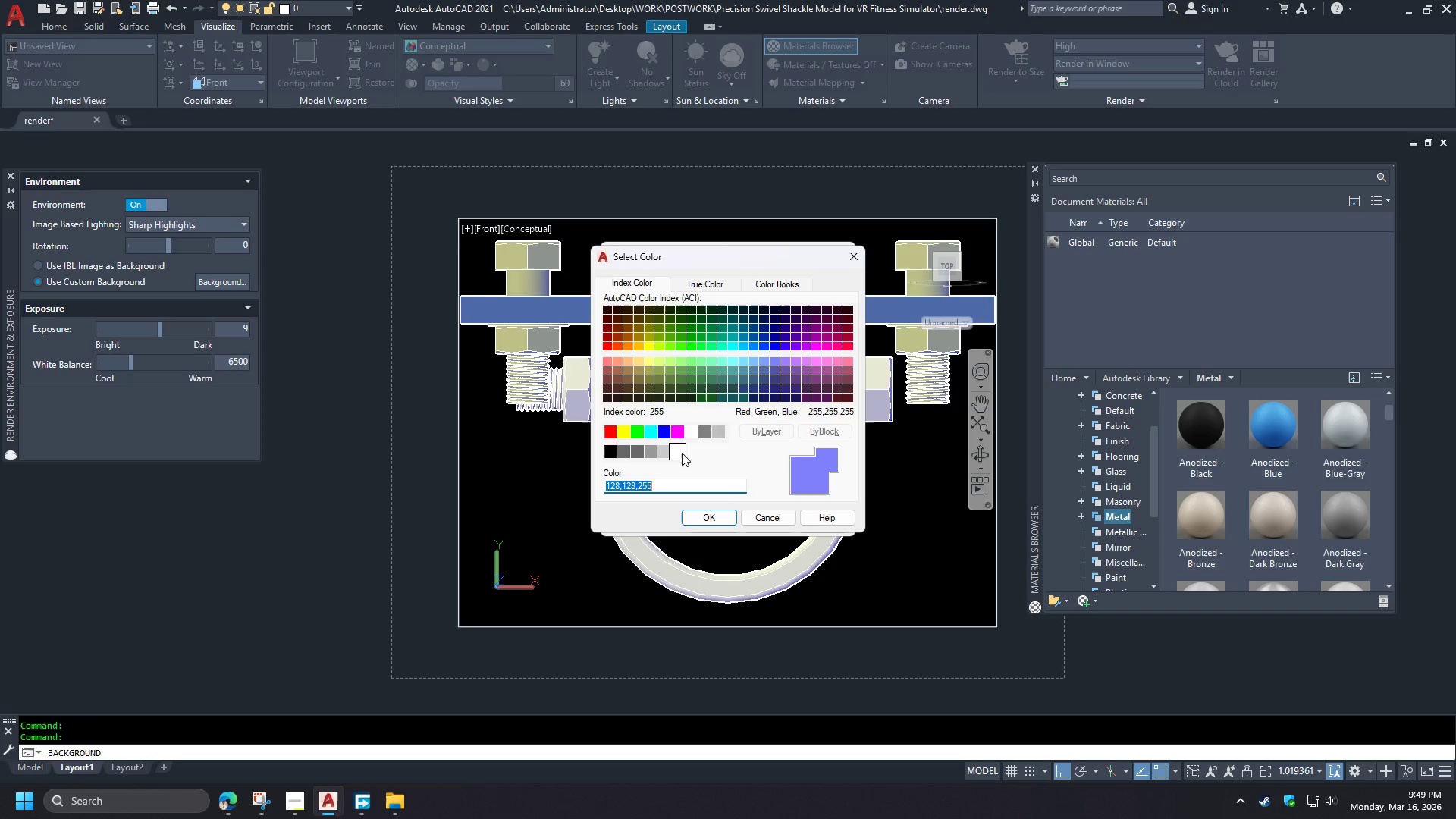 
double_click([682, 453])
 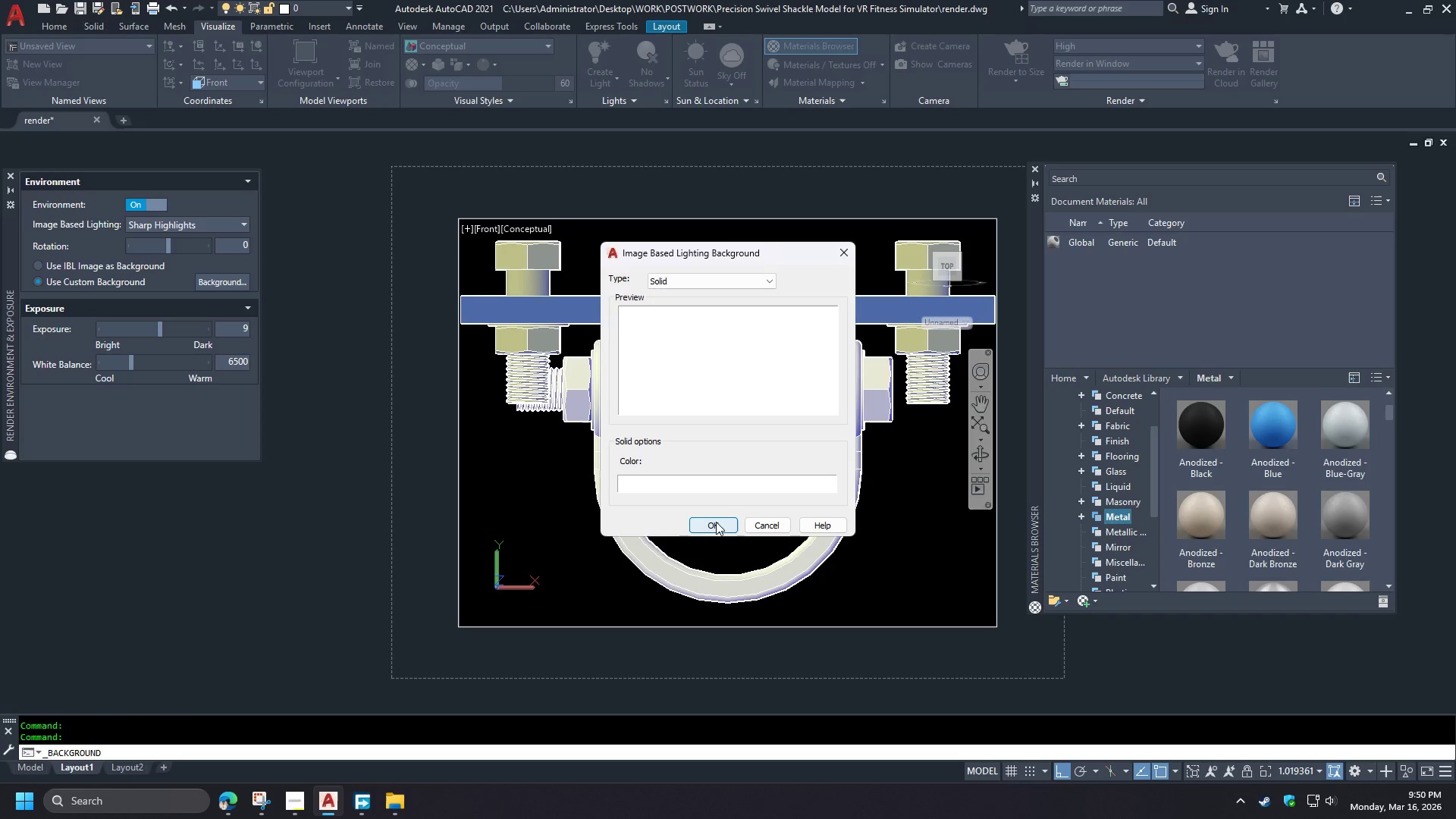 
left_click([711, 522])
 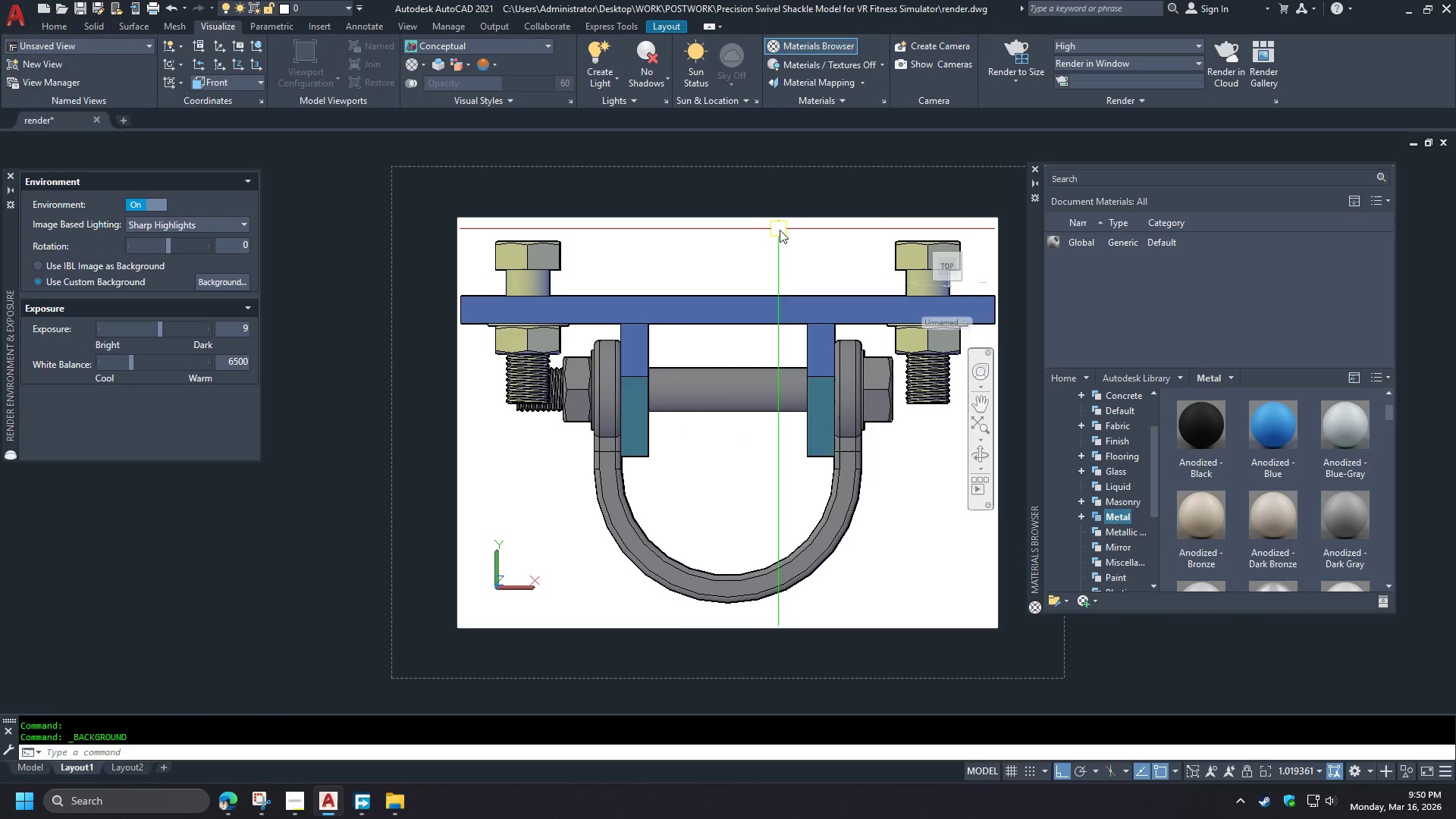 
mouse_move([1212, 523])
 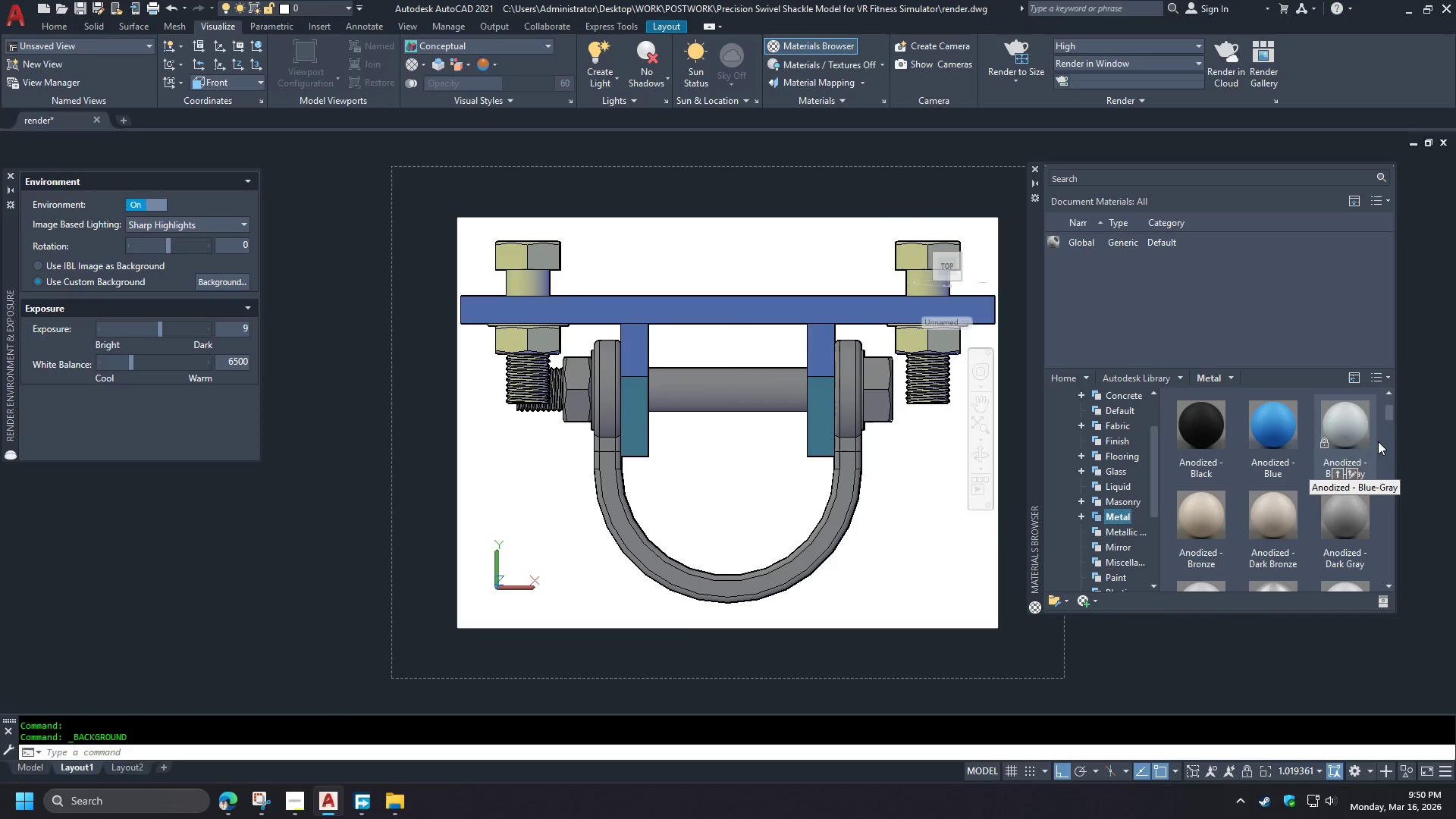 
left_click_drag(start_coordinate=[1387, 416], to_coordinate=[1389, 421])
 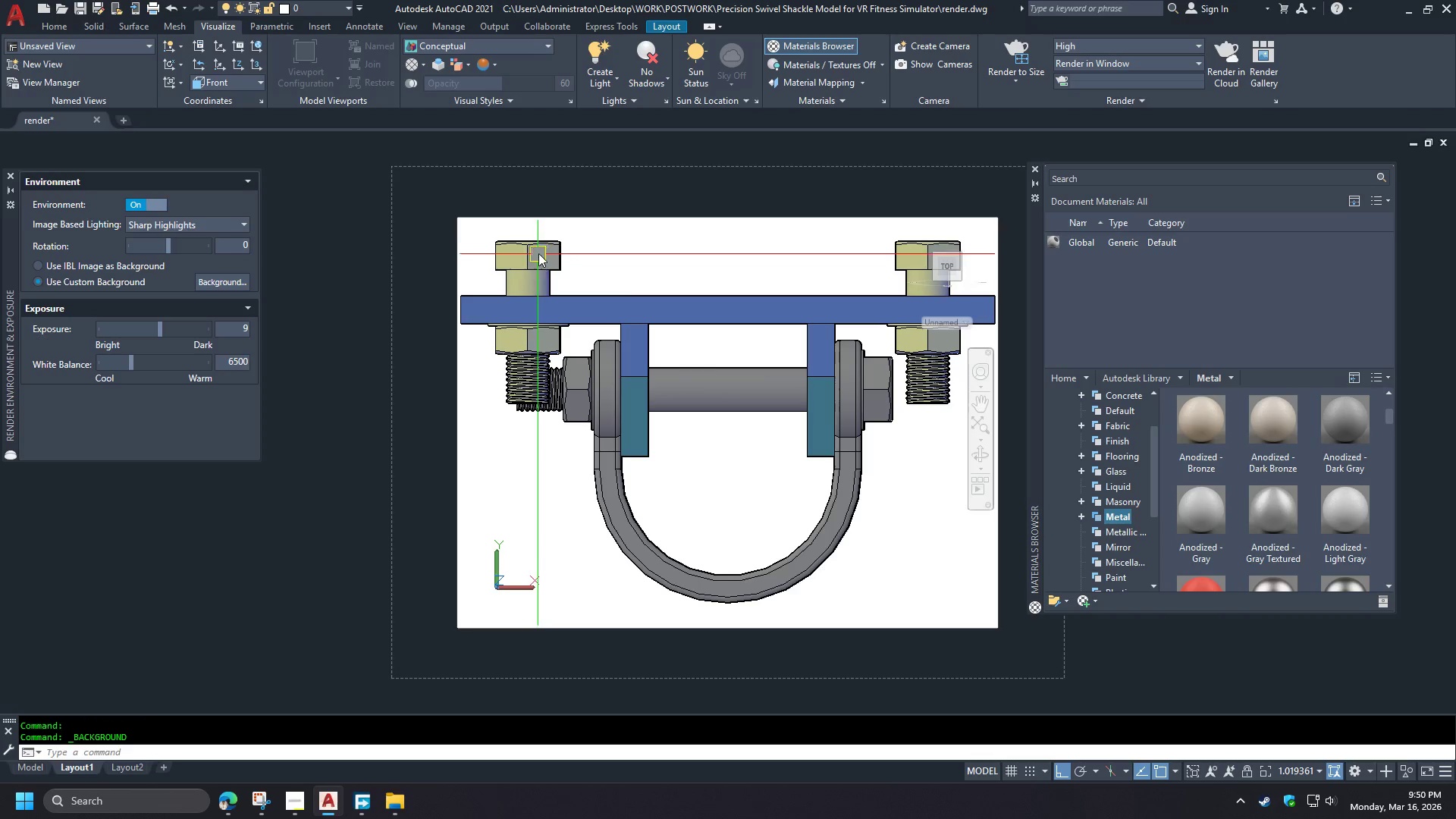 
left_click([537, 252])
 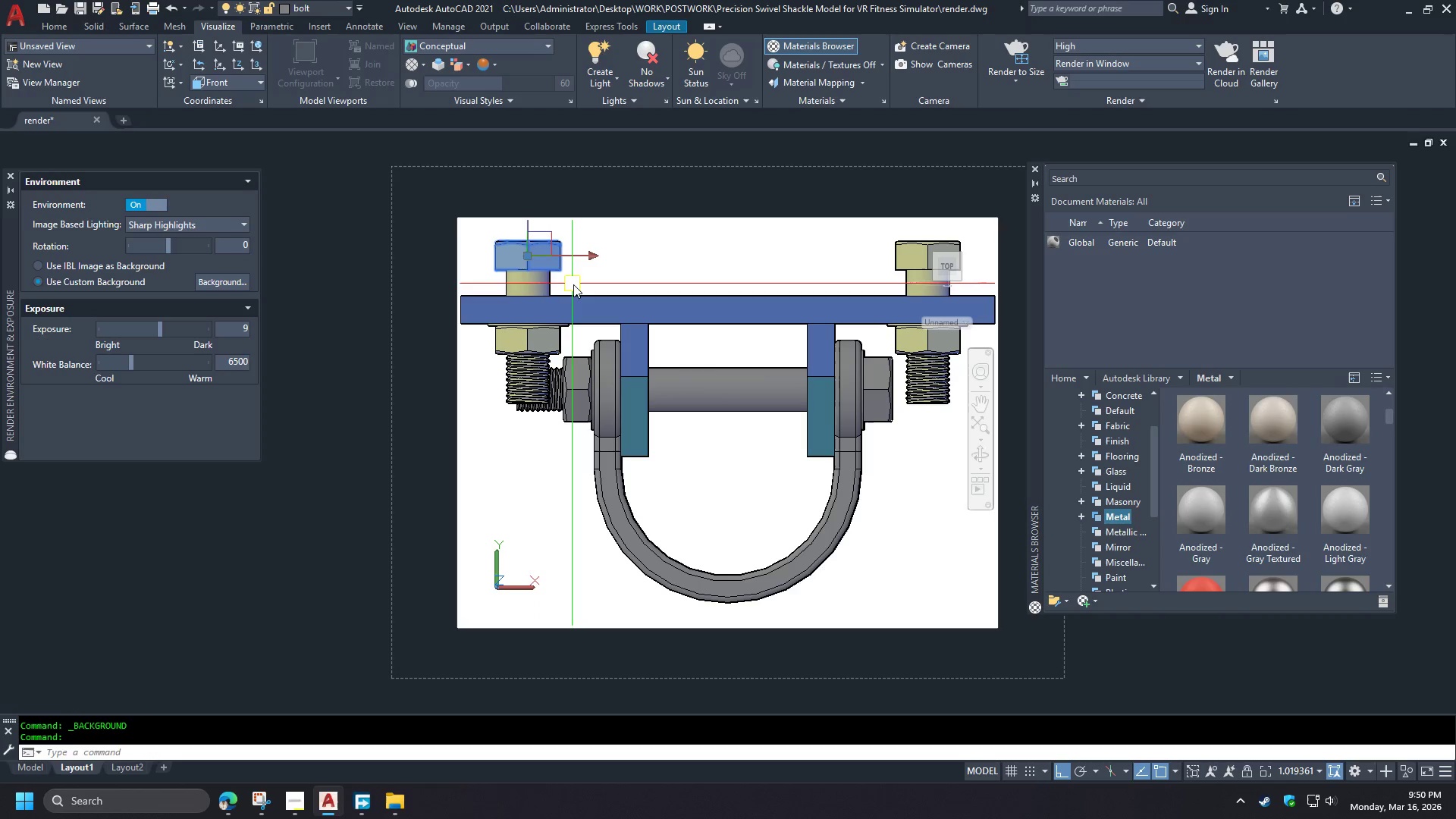 
left_click([573, 284])
 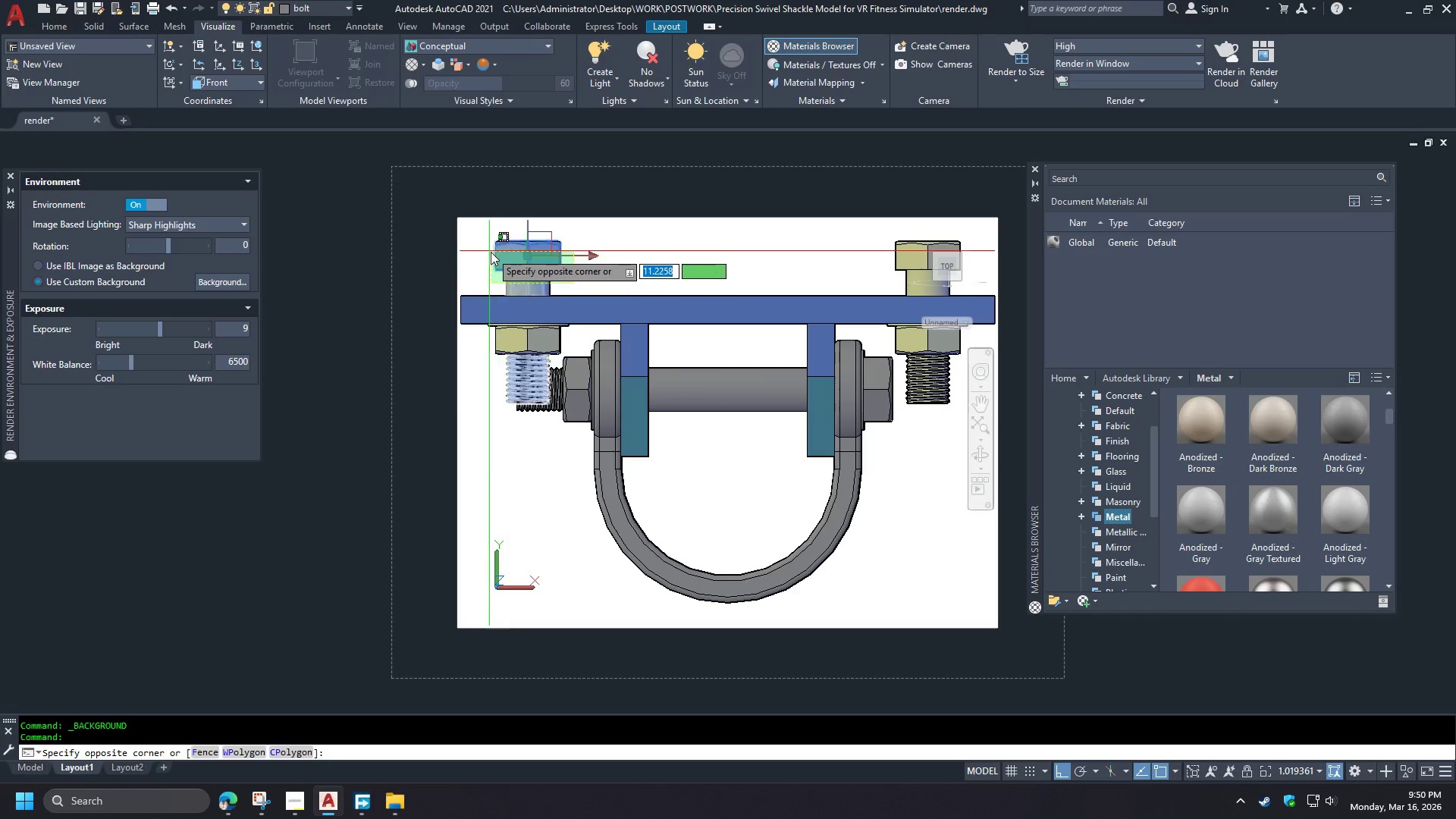 
left_click([491, 252])
 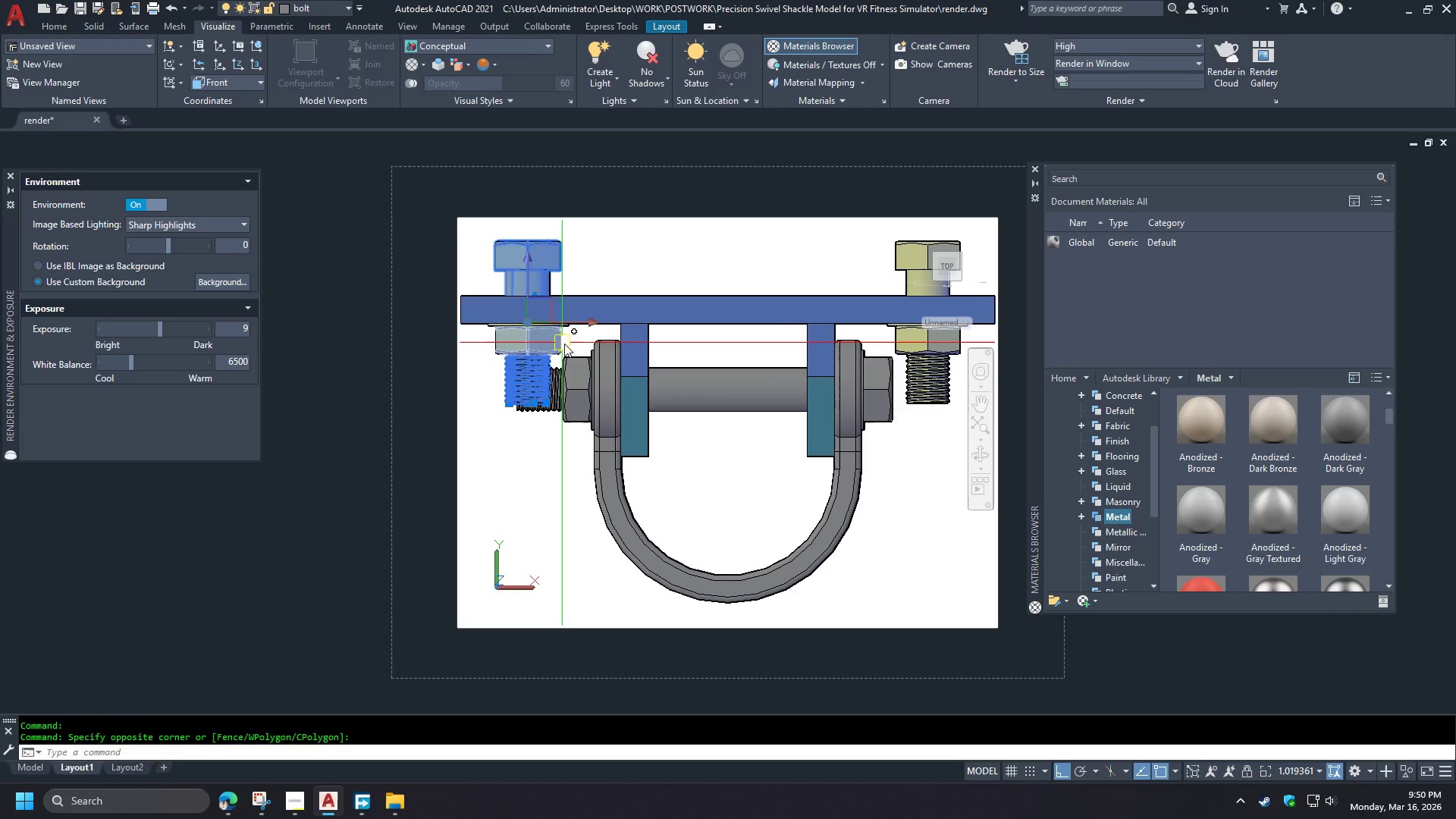 
hold_key(key=ShiftLeft, duration=1.52)
left_click_drag(start_coordinate=[573, 344], to_coordinate=[570, 344])
 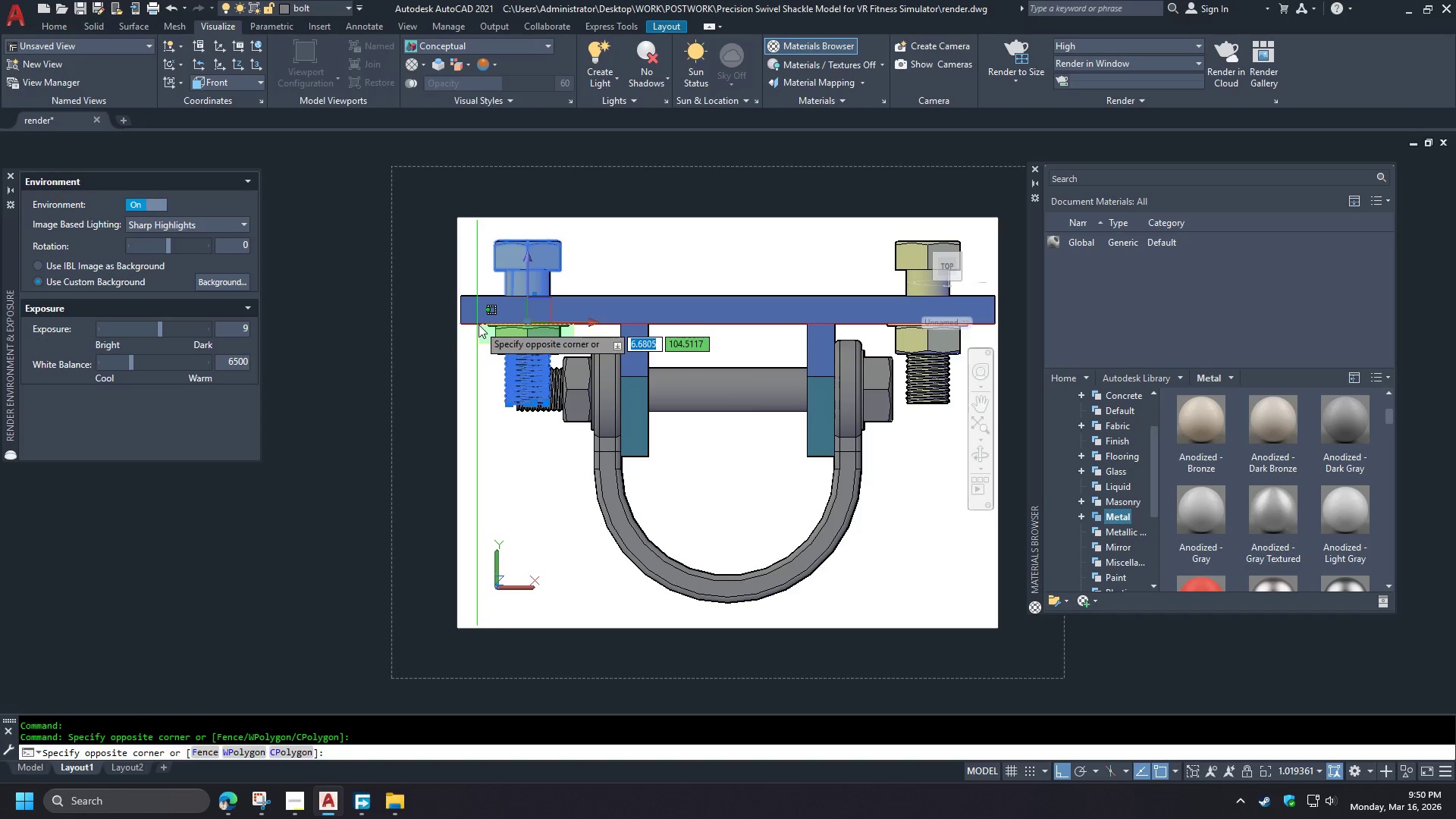 
left_click([479, 325])
 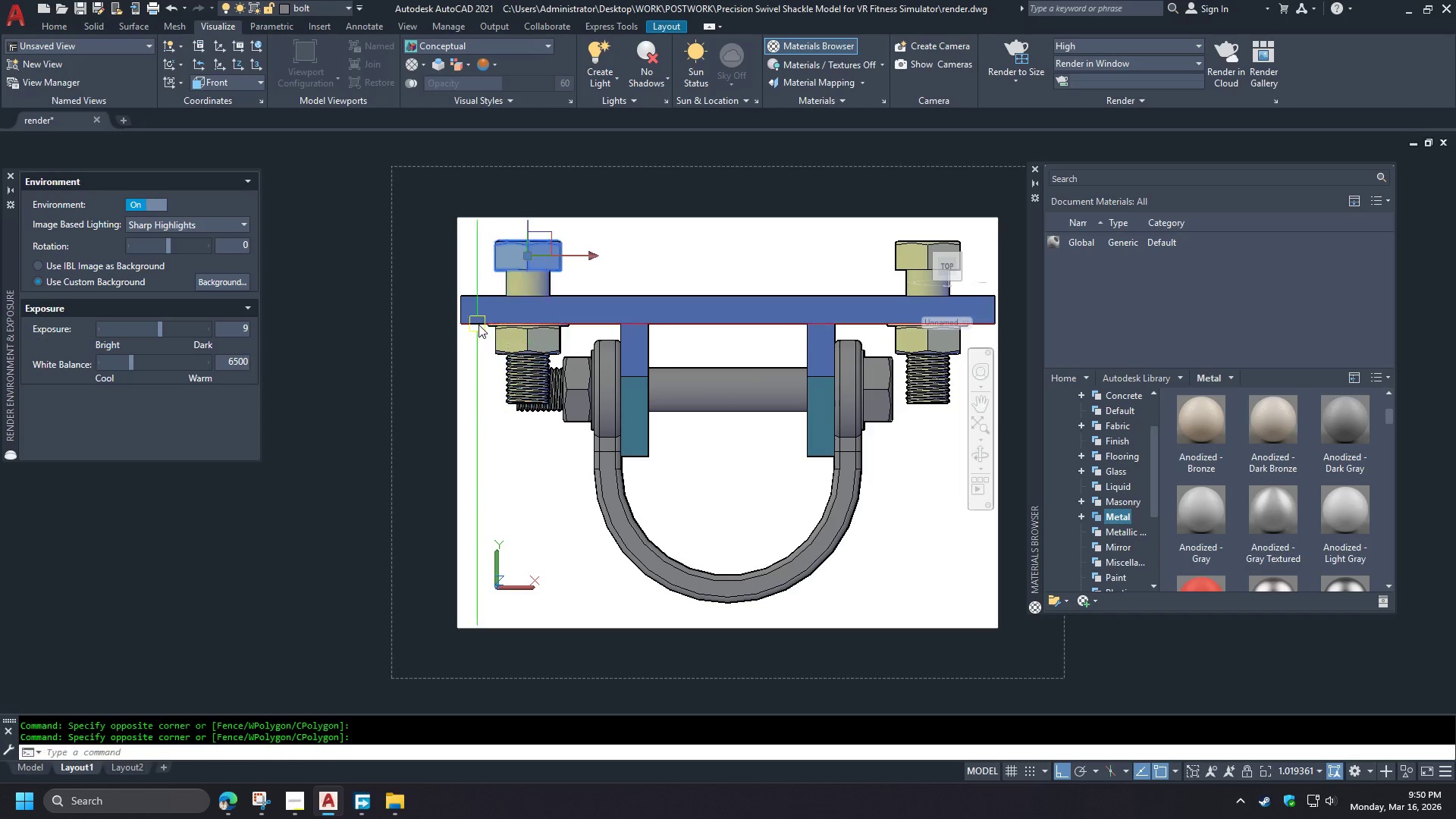 
hold_key(key=ShiftLeft, duration=0.33)
 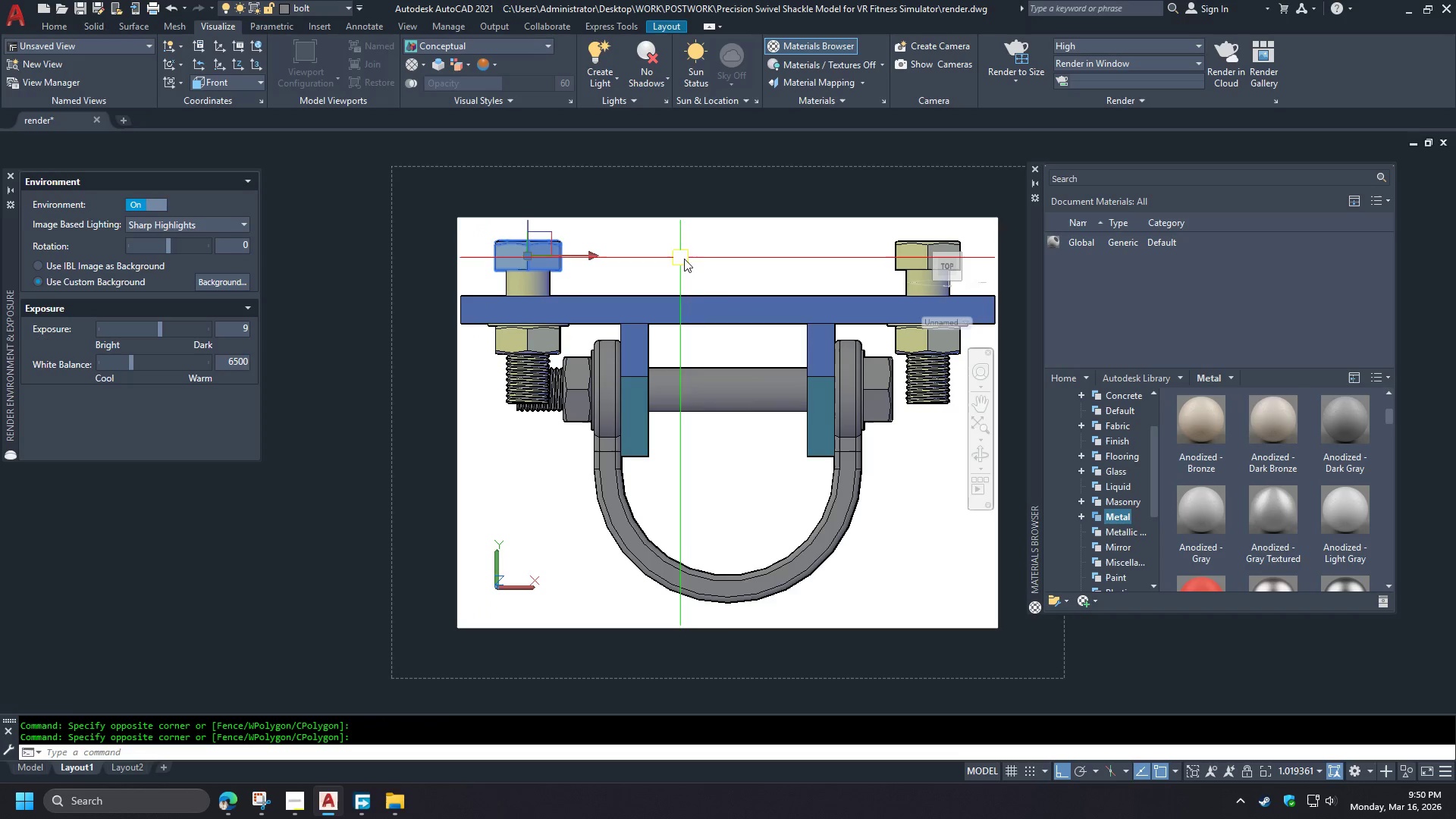 
left_click([853, 256])
 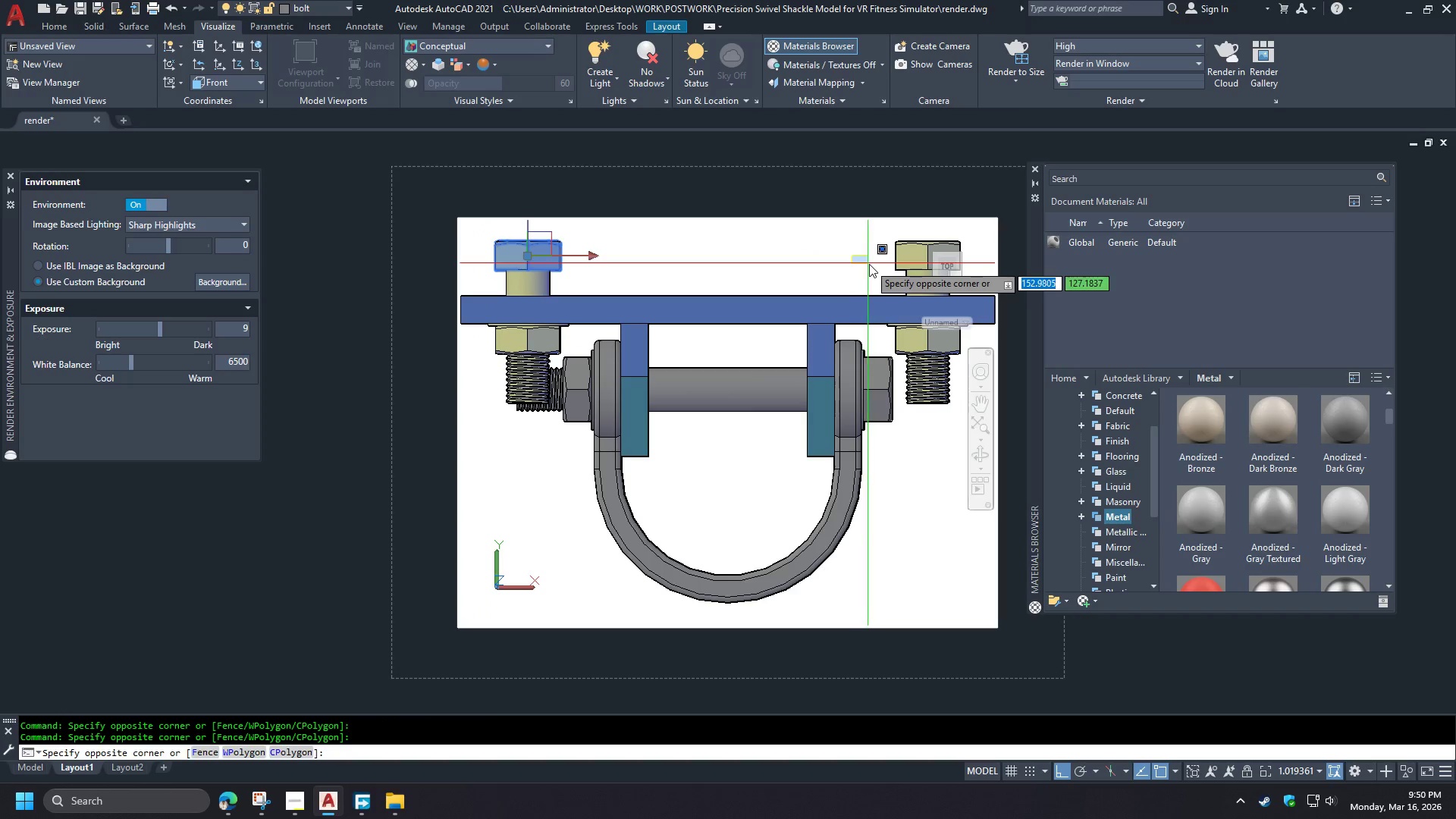 
left_click([869, 264])
 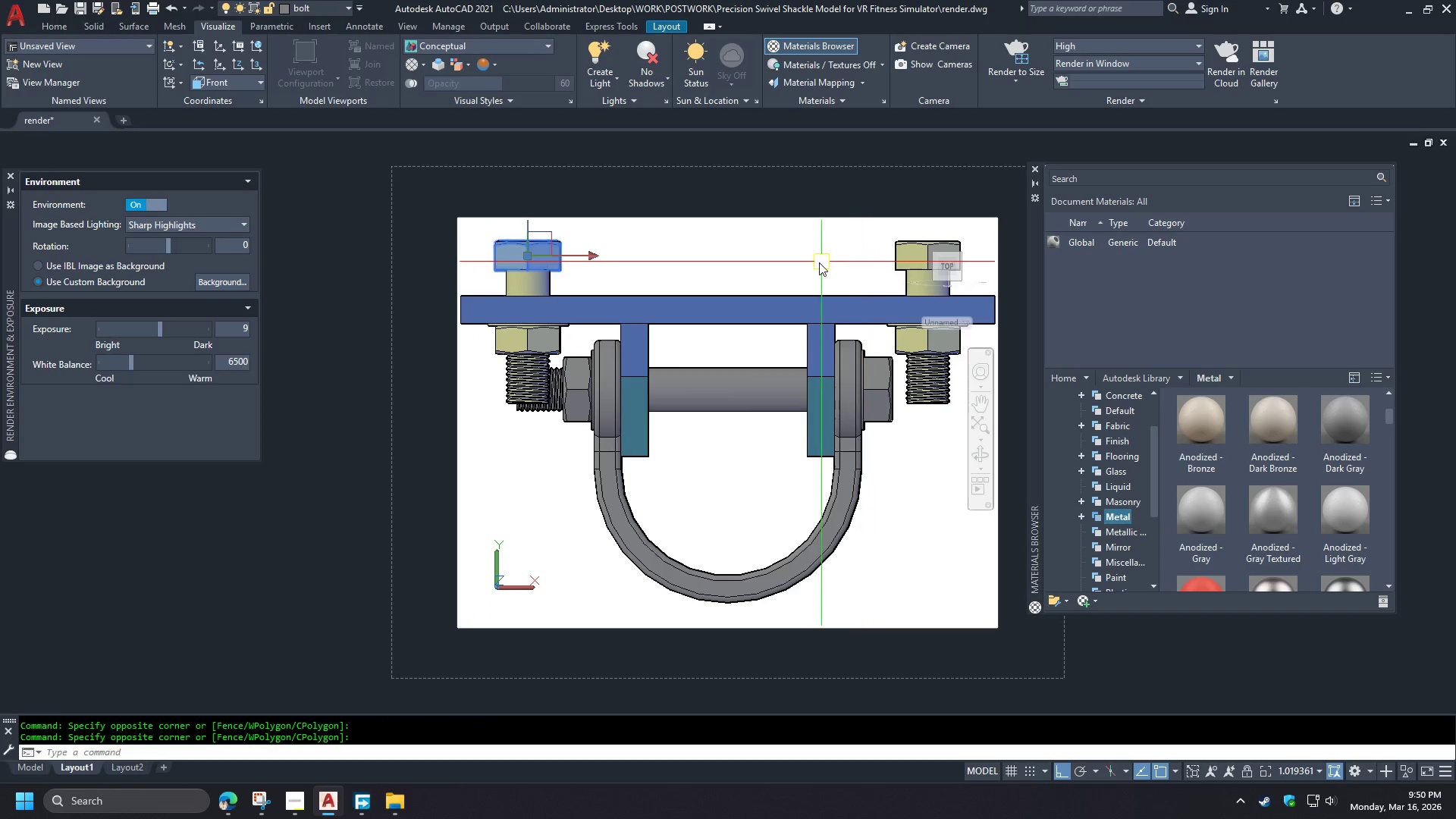 
key(F1)
 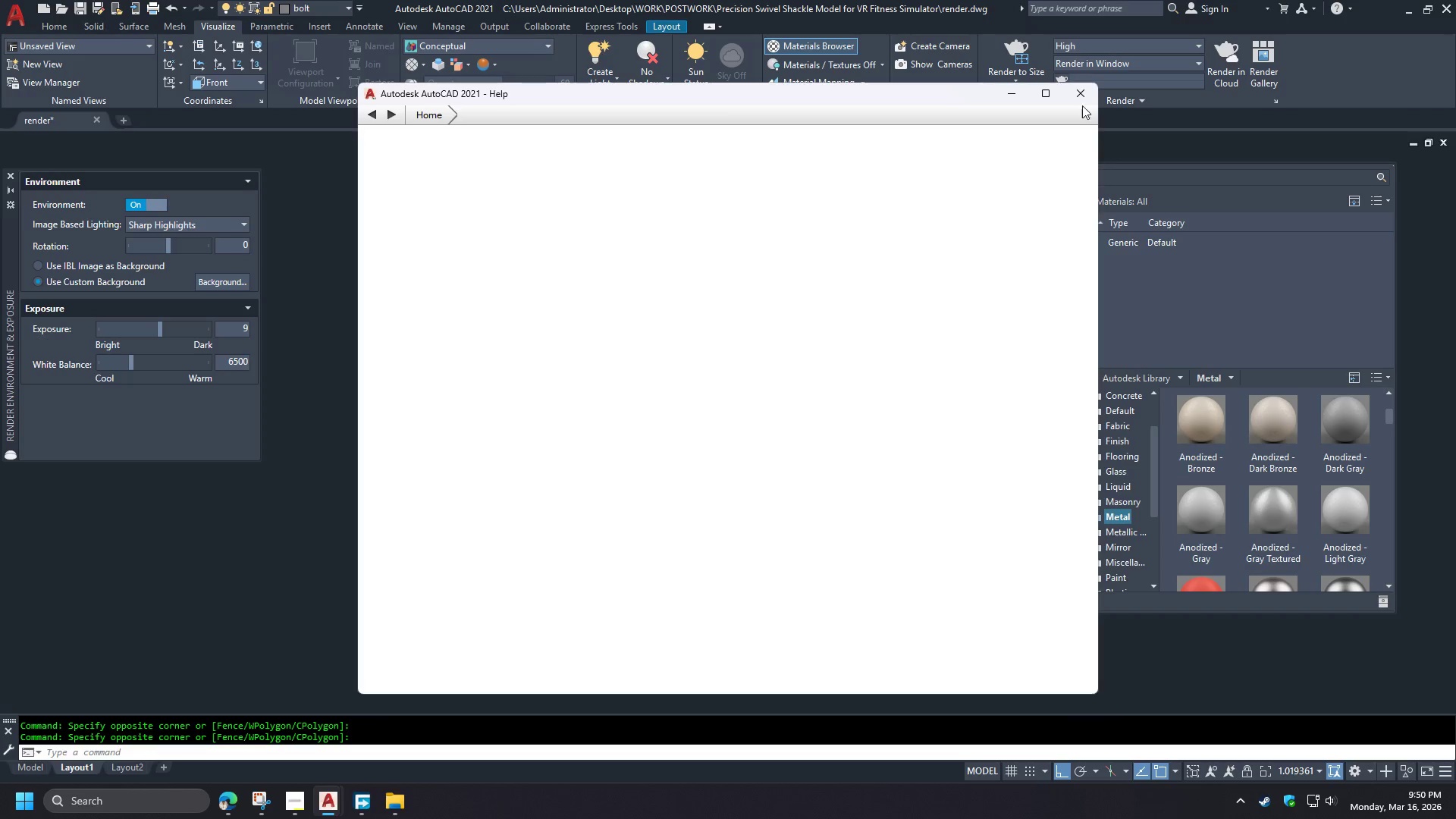 
left_click([1090, 87])
 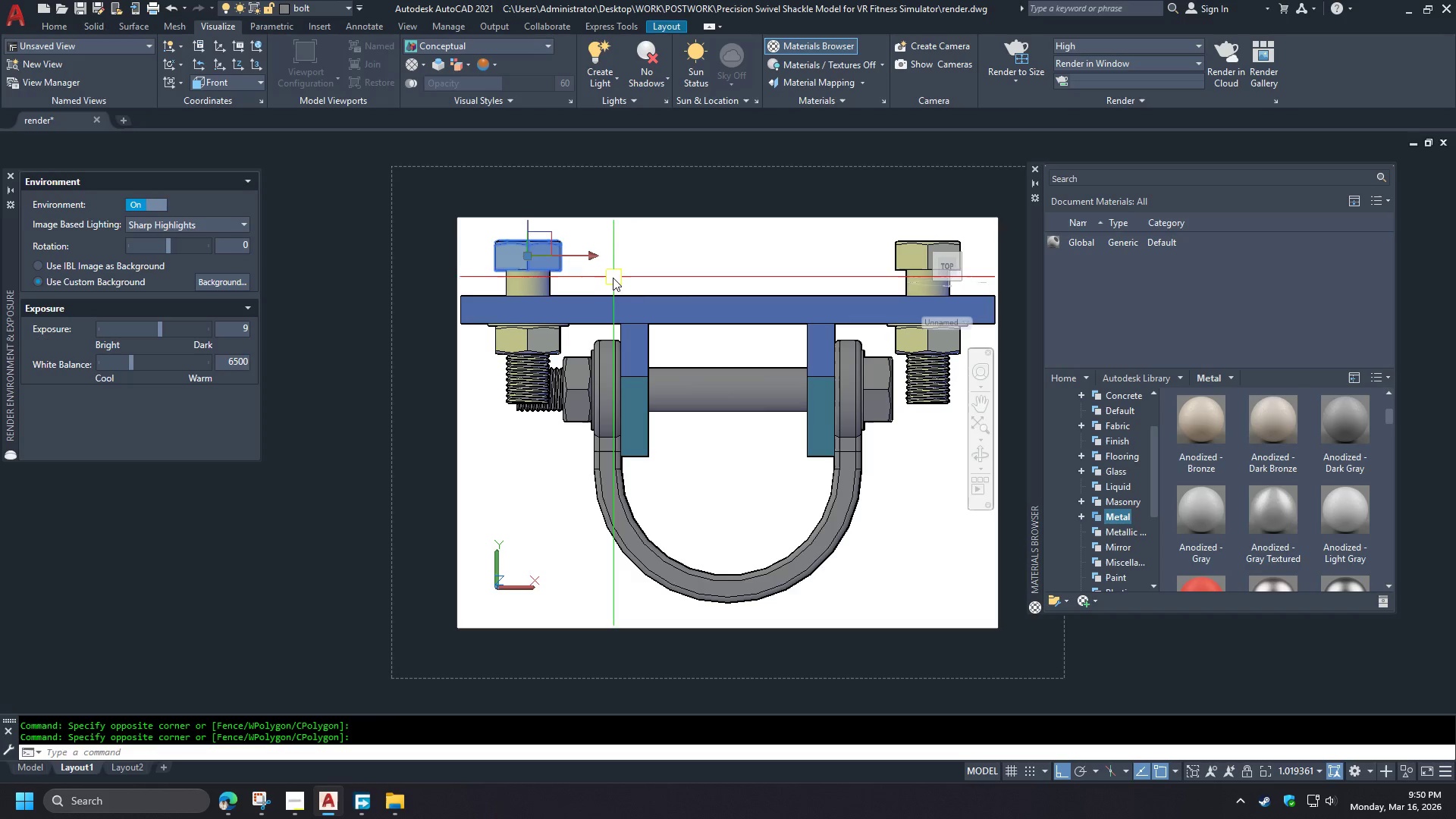 
left_click_drag(start_coordinate=[598, 281], to_coordinate=[584, 280])
 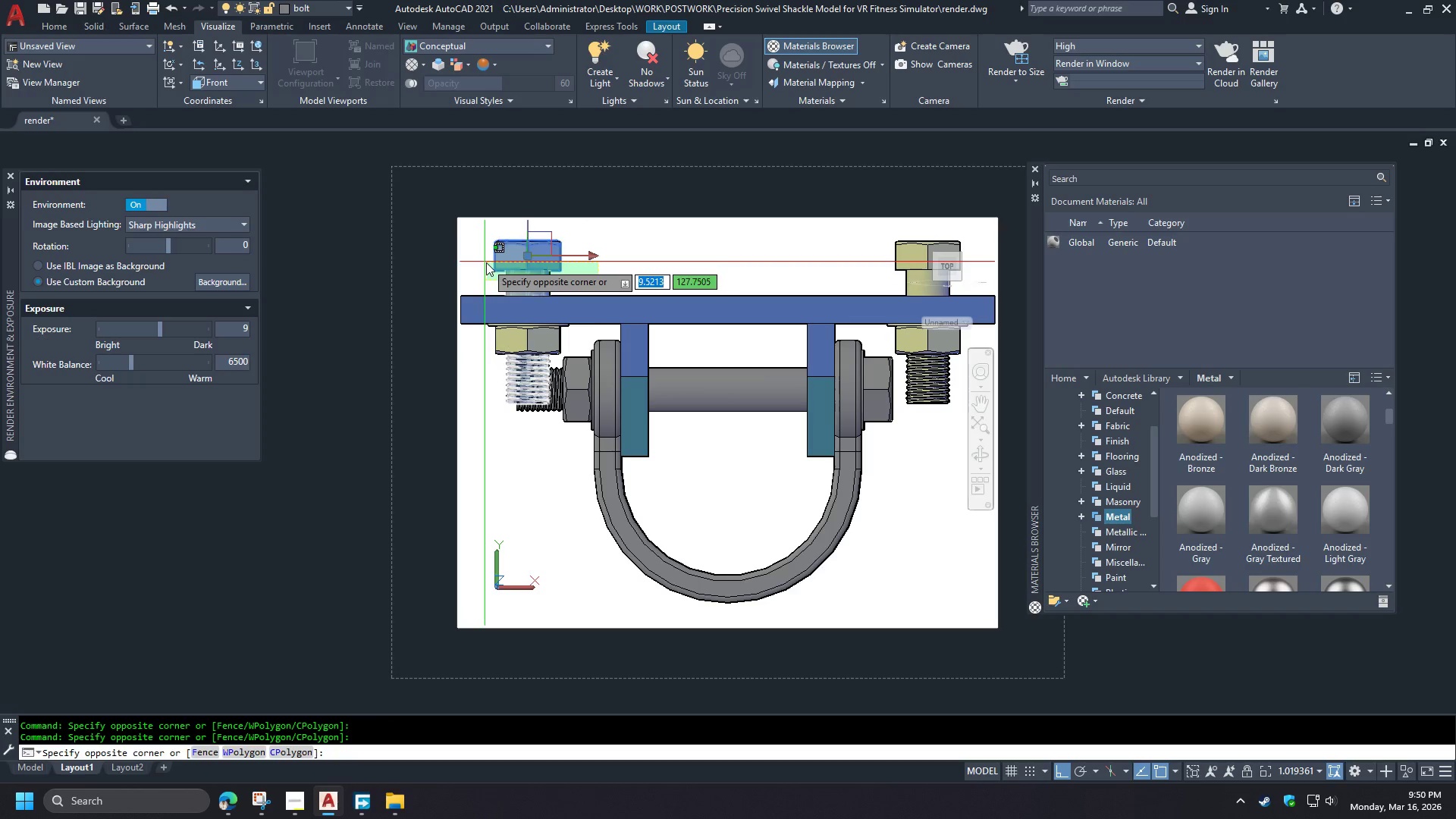 
left_click([486, 262])
 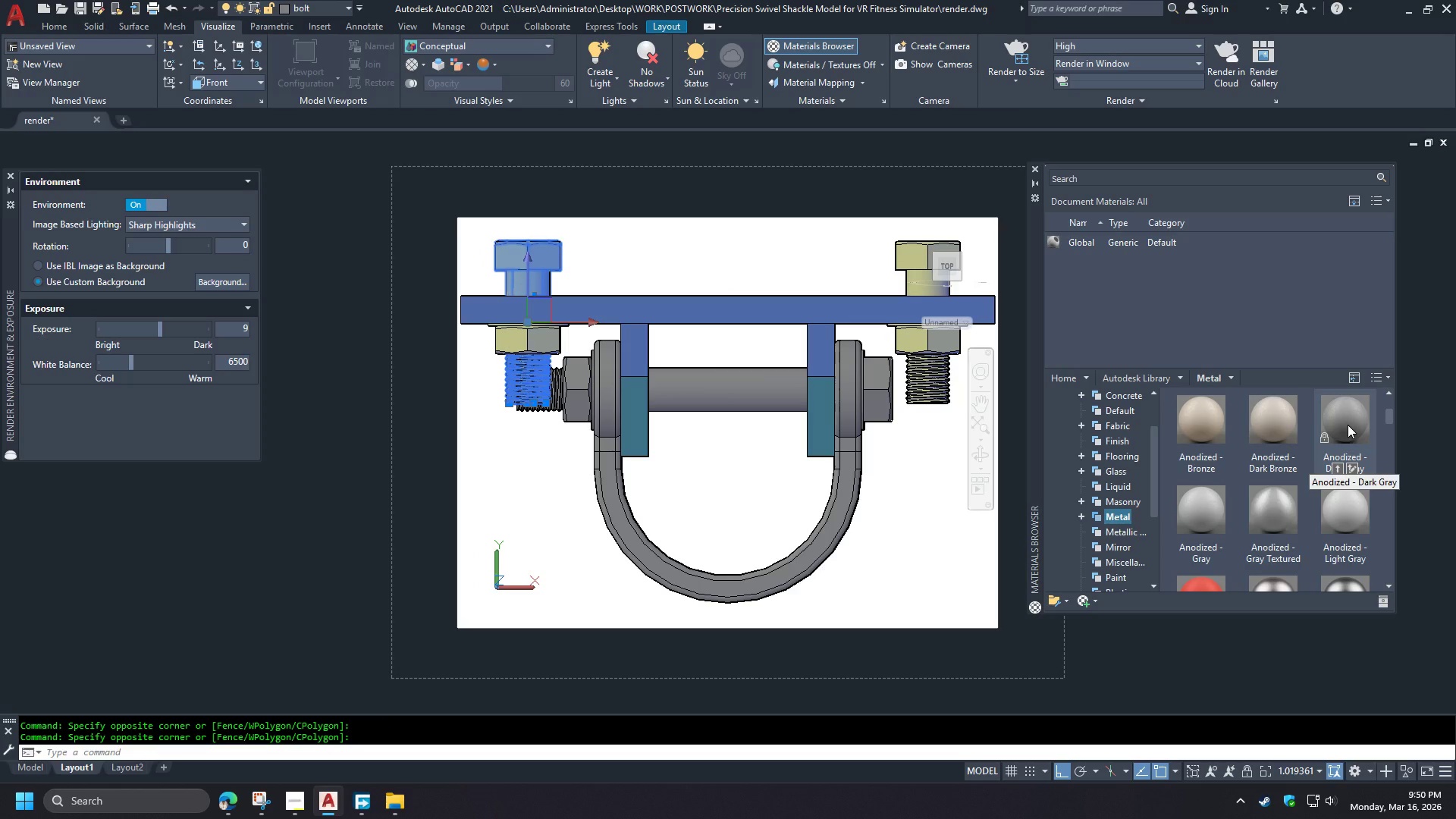 
right_click([1345, 429])
 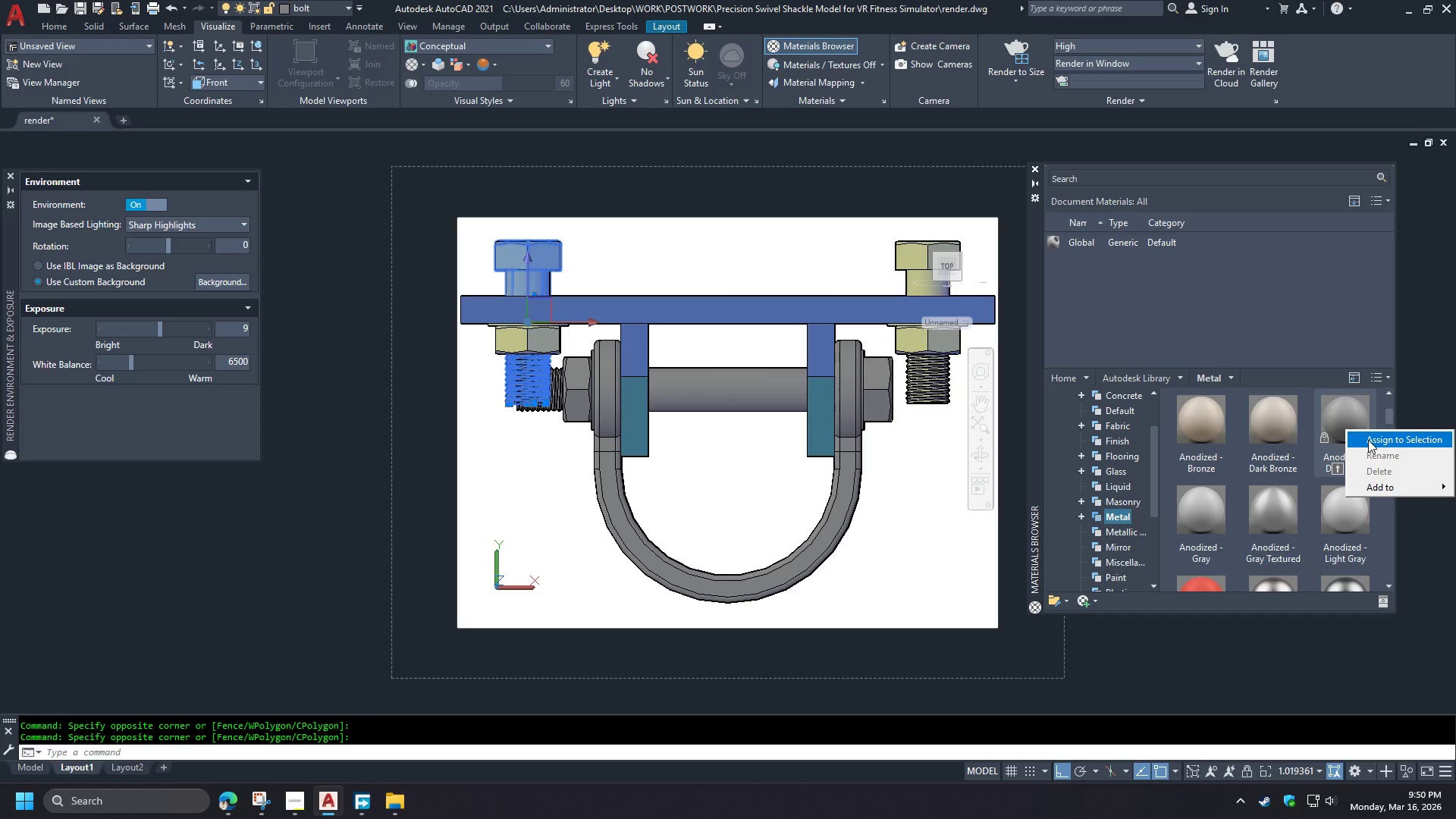 
left_click([1368, 440])
 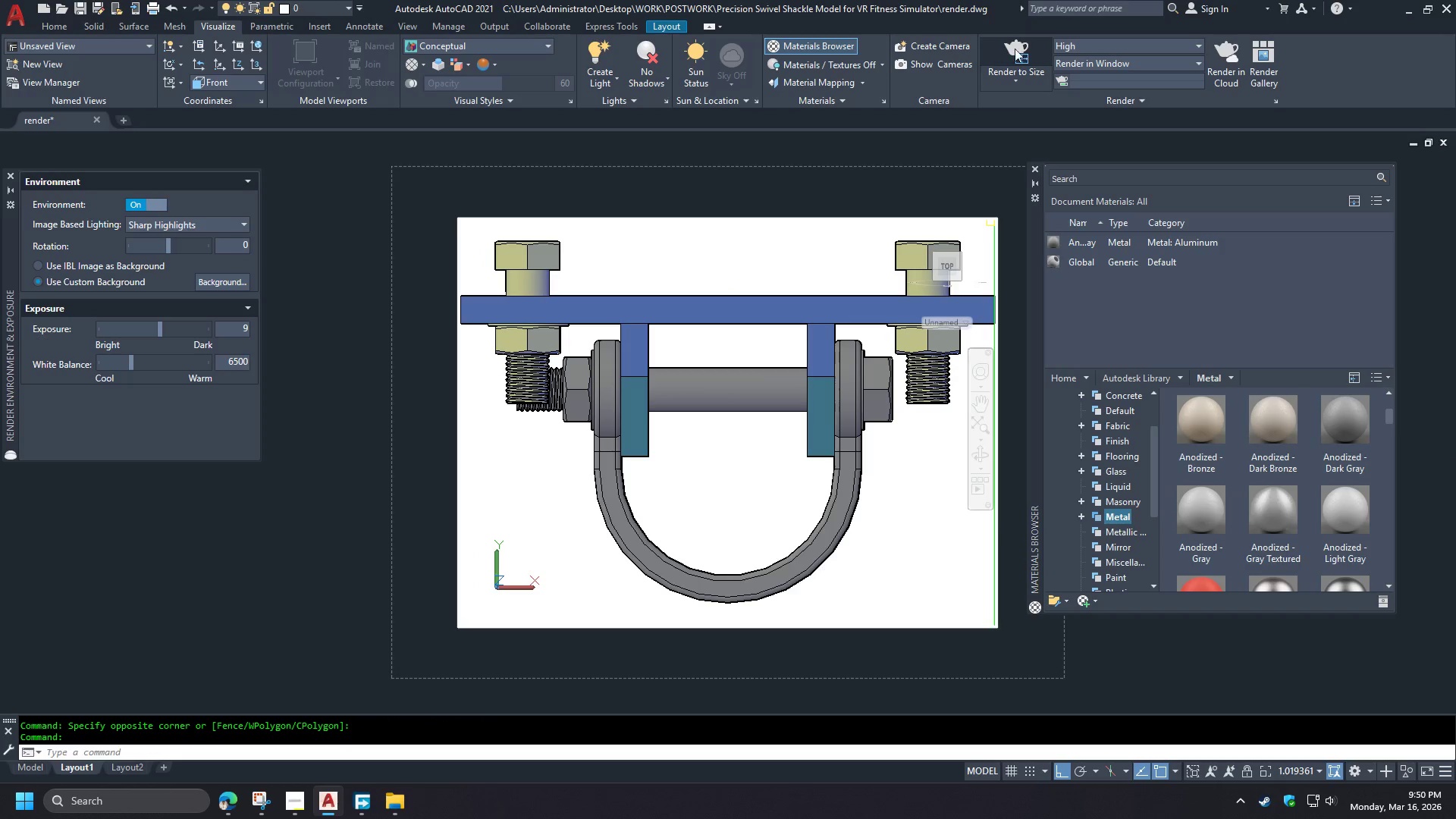 
left_click([1017, 49])
 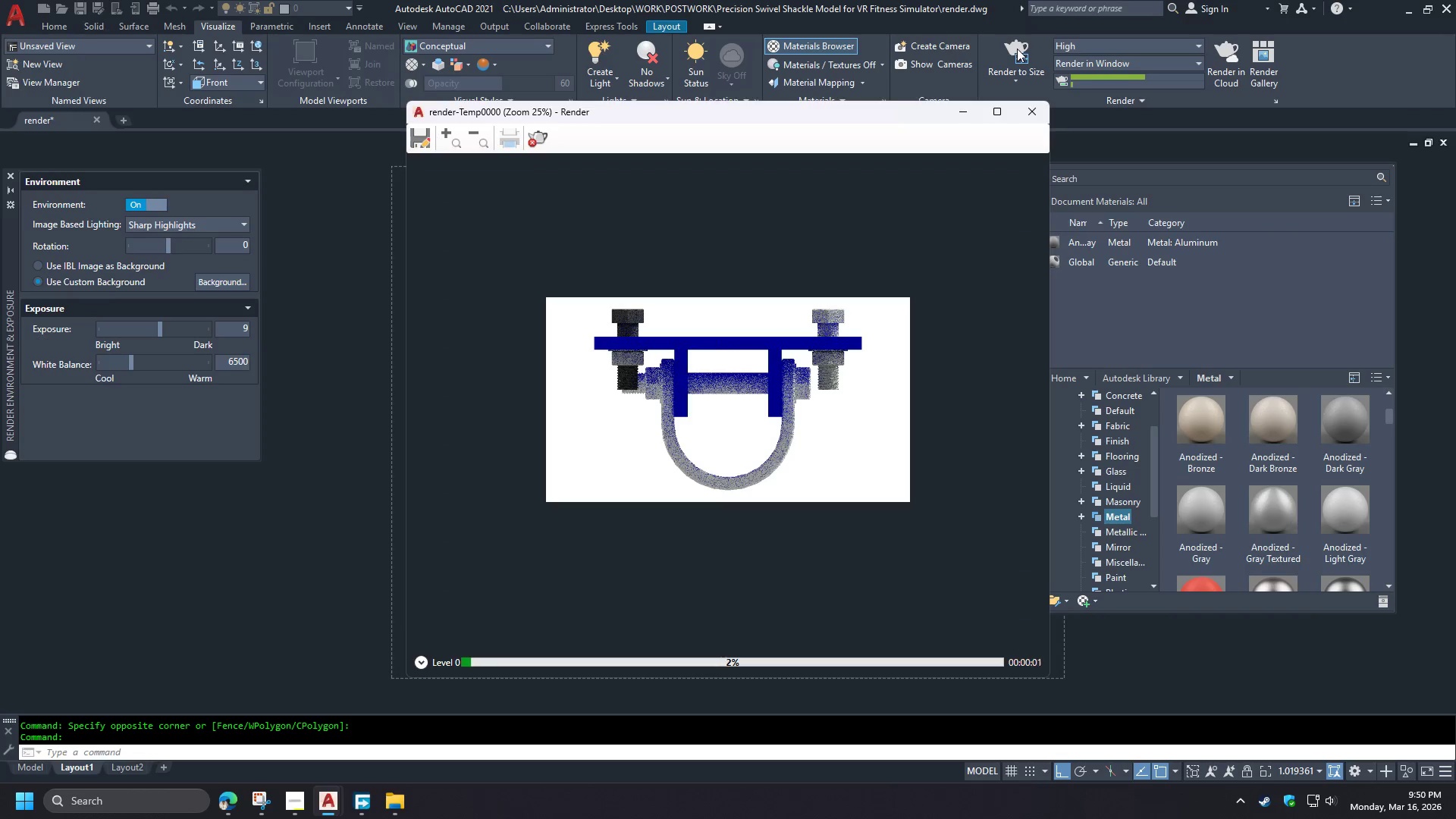 
scroll: coordinate [636, 333], scroll_direction: none, amount: 0.0
 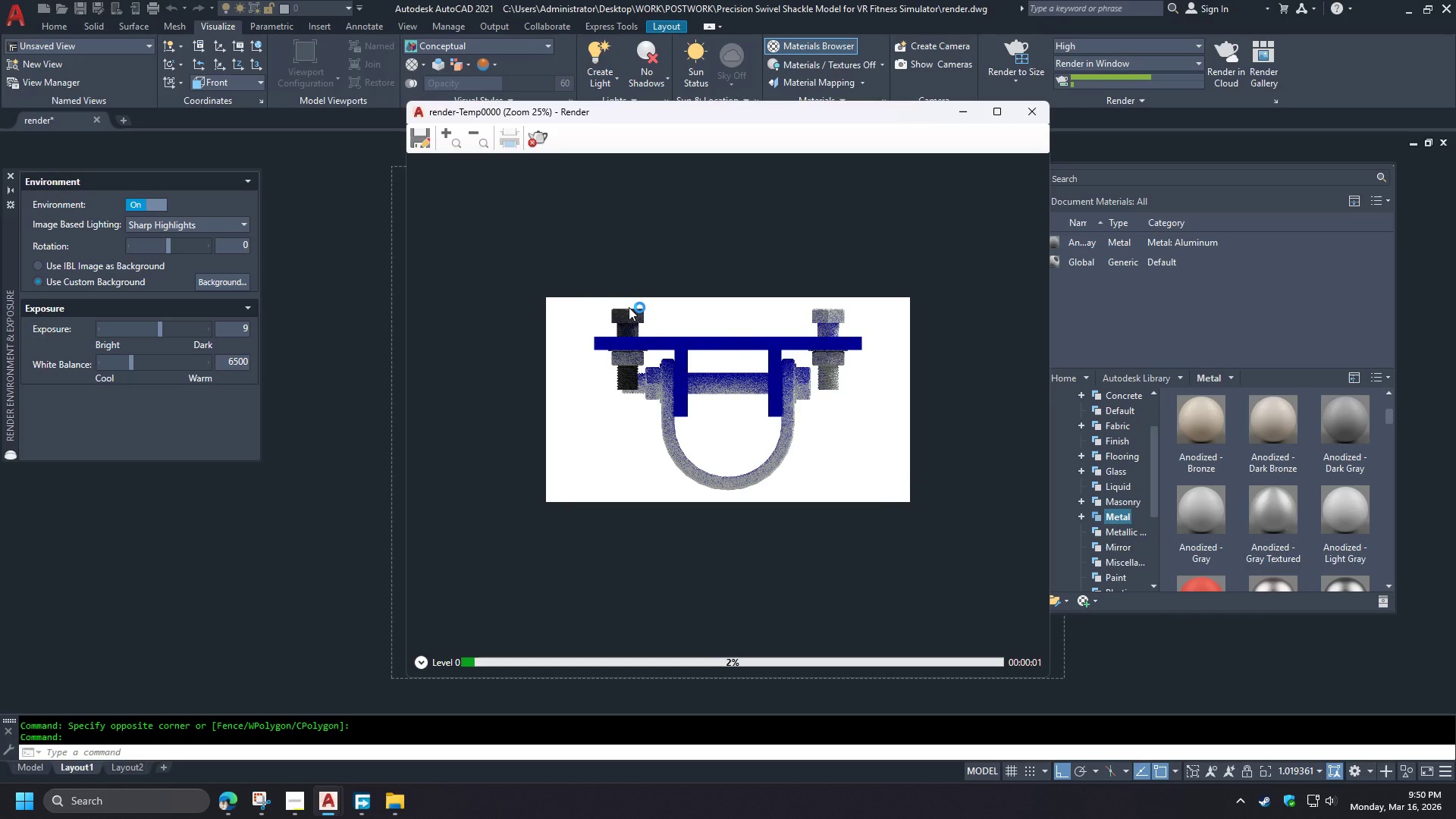 
scroll: coordinate [629, 308], scroll_direction: up, amount: 3.0
 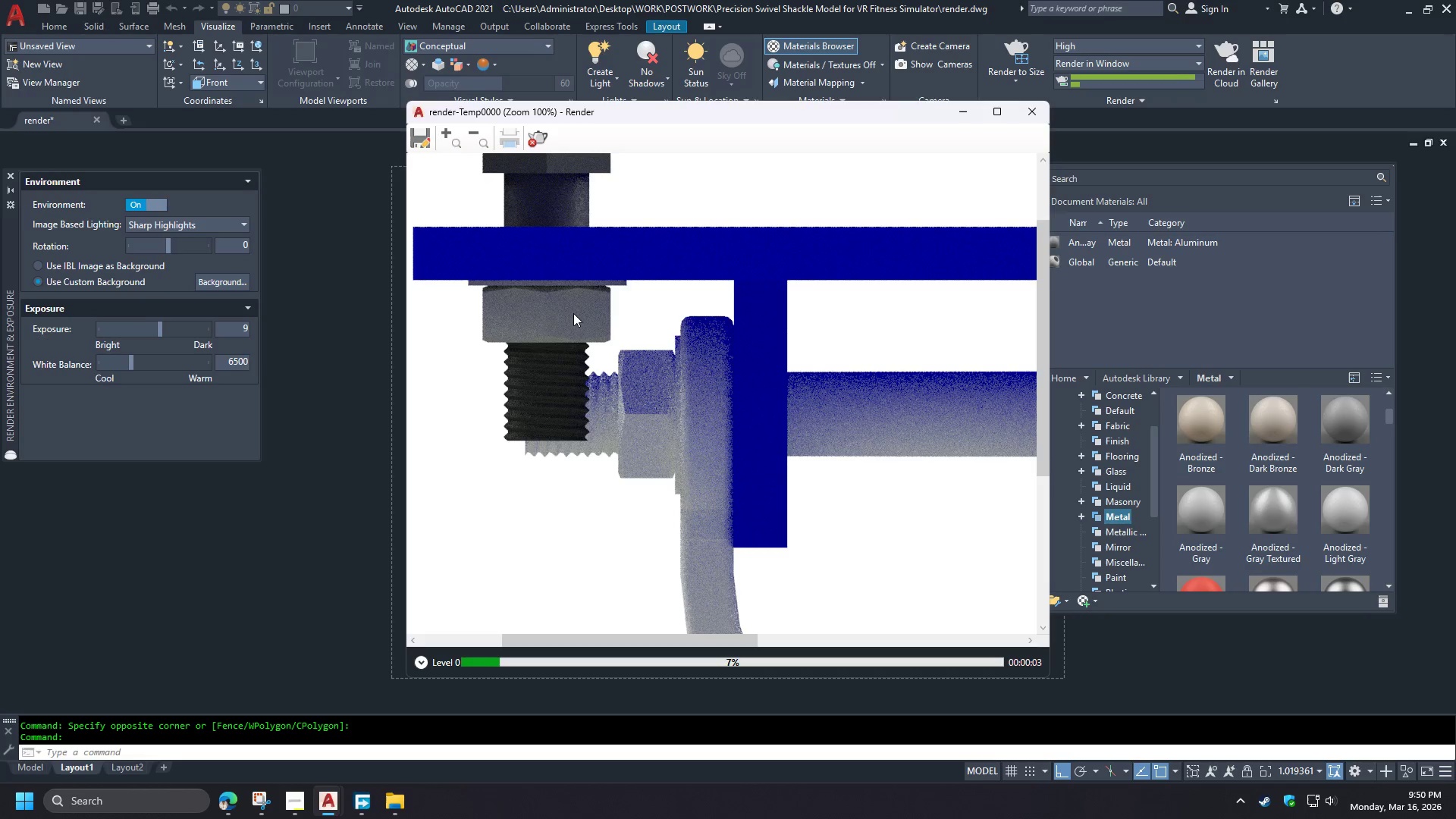 
left_click_drag(start_coordinate=[573, 310], to_coordinate=[609, 463])
 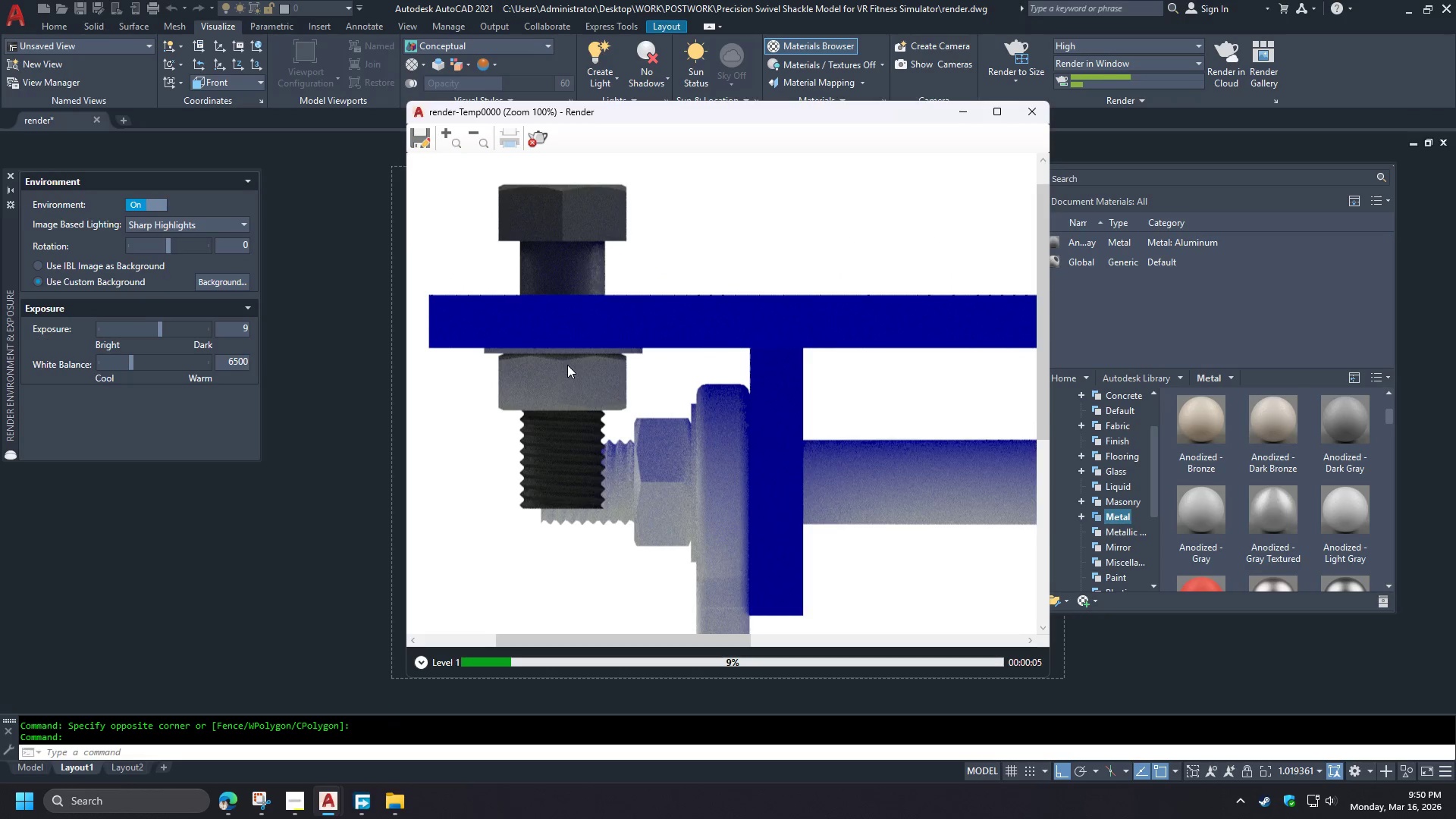 
scroll: coordinate [567, 365], scroll_direction: down, amount: 1.0
 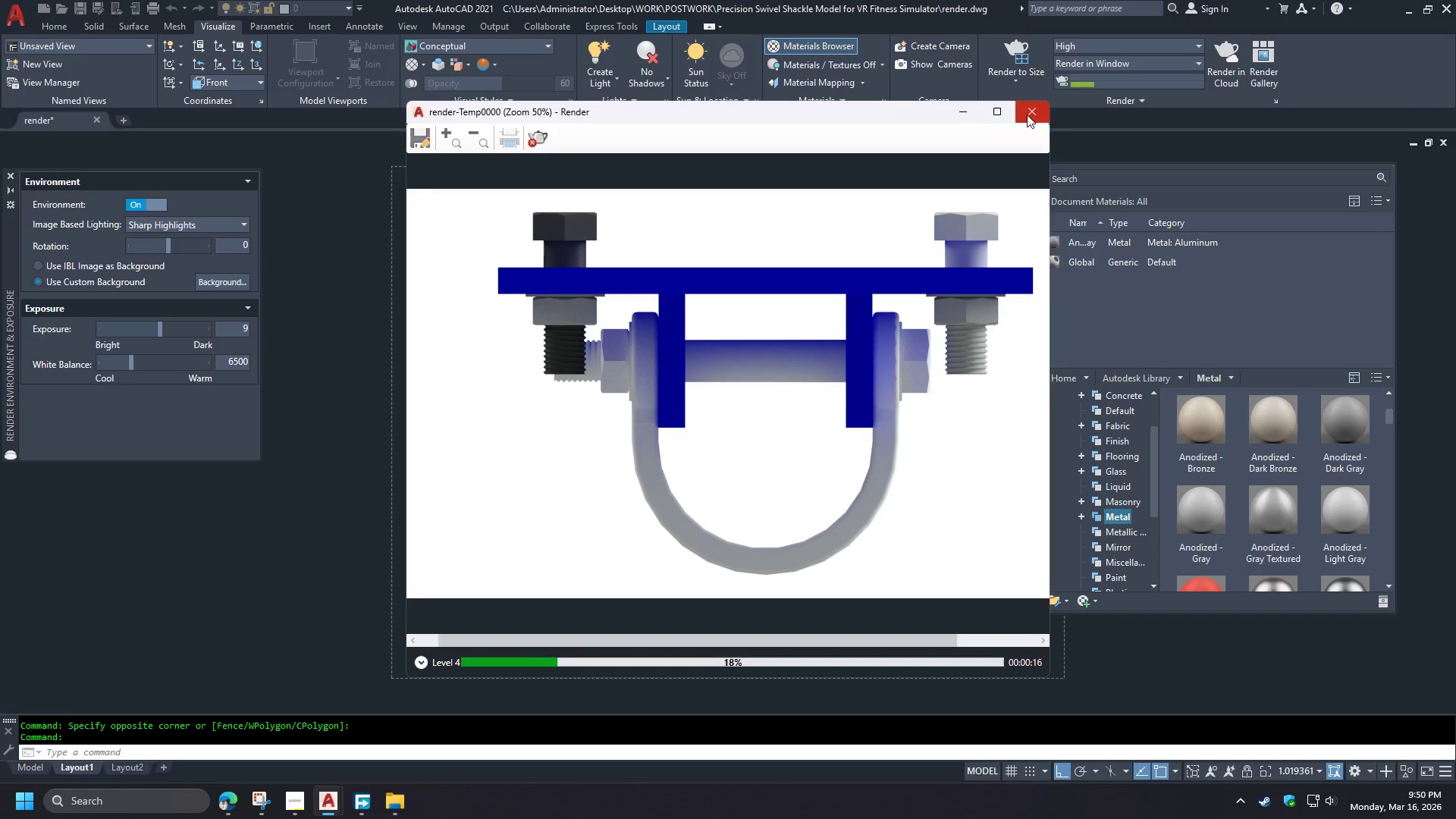 
wait(15.08)
 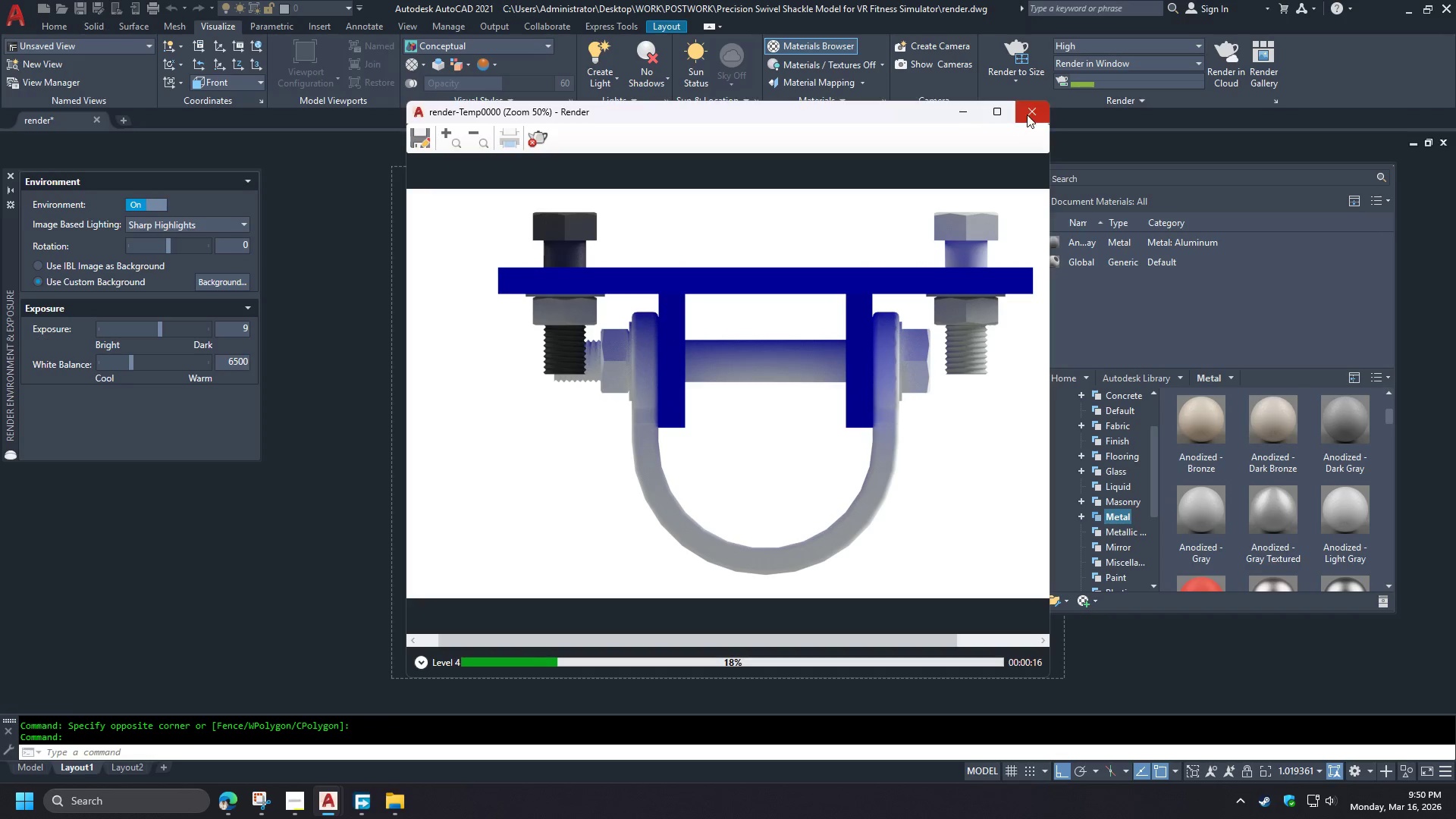 
left_click([547, 141])
 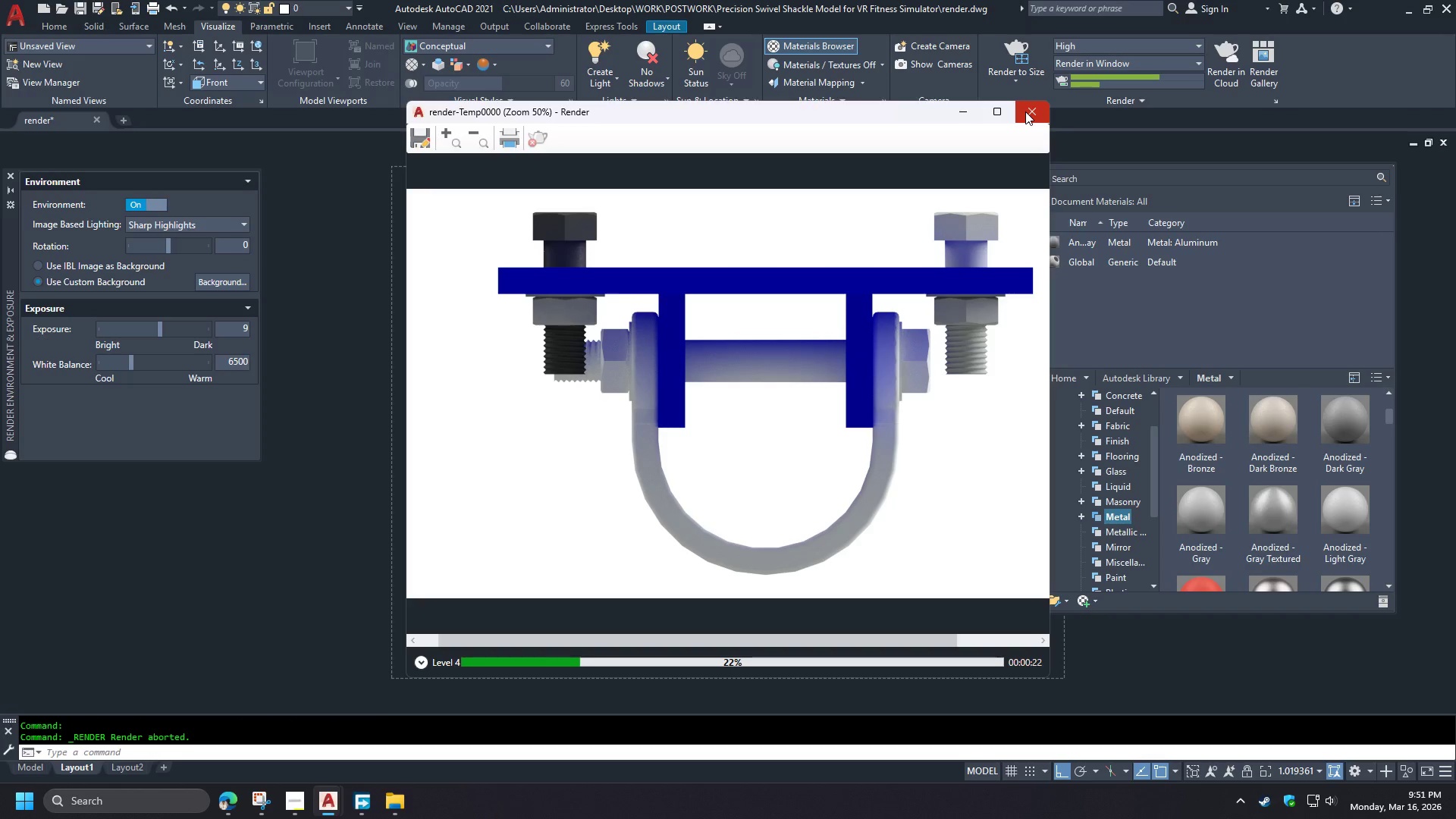 
left_click([1025, 111])
 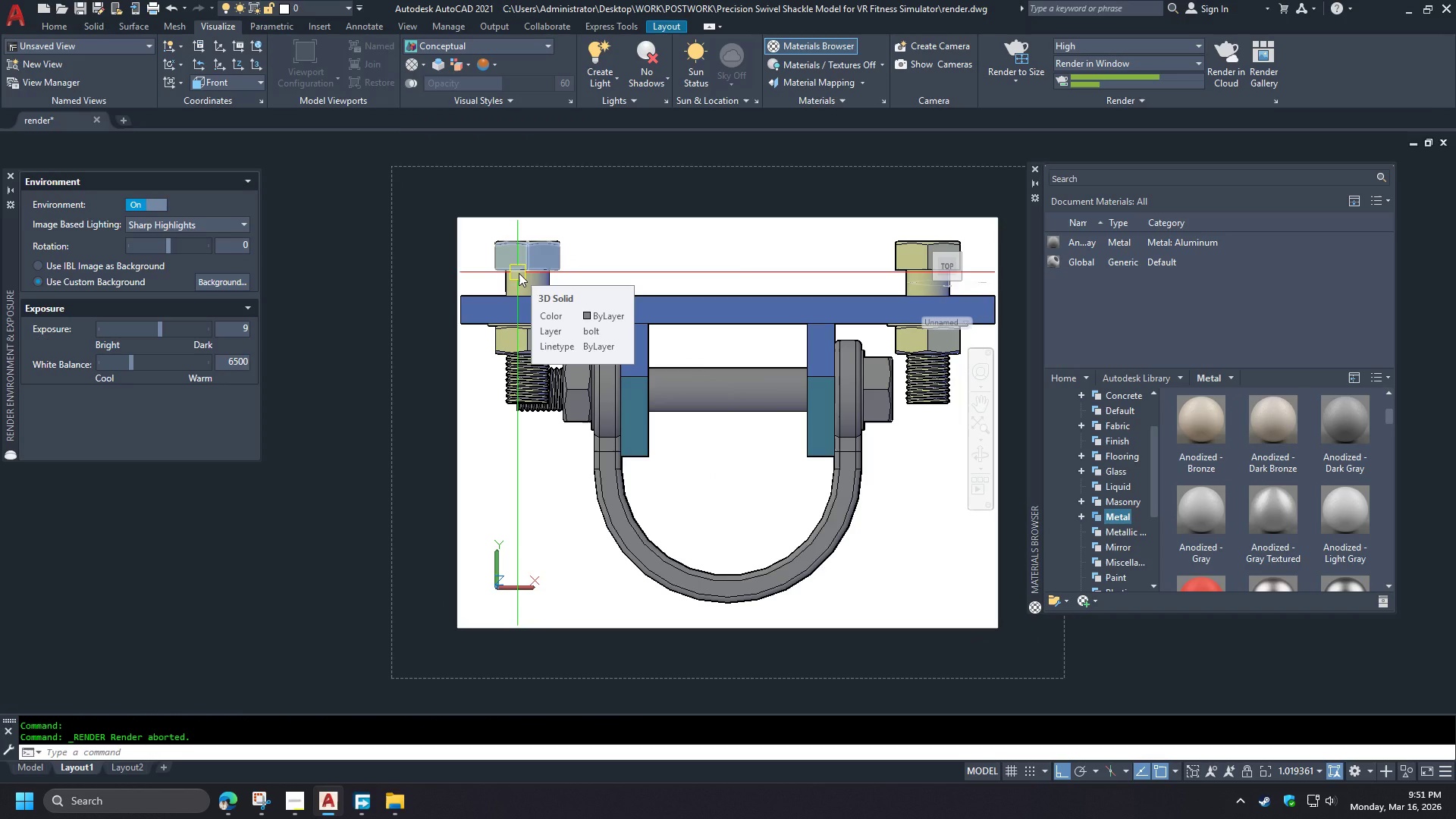 
wait(7.94)
 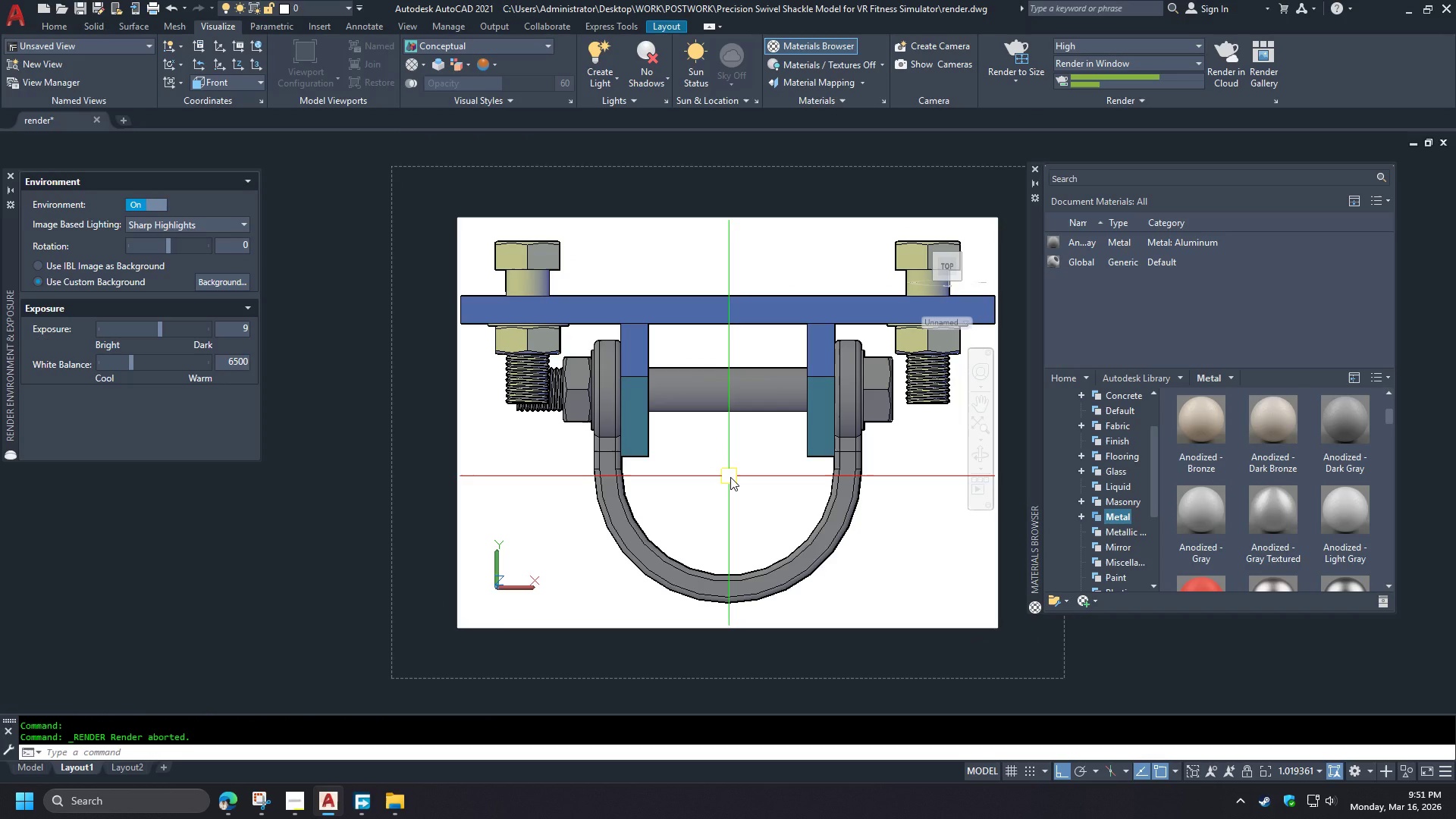 
hold_key(key=ShiftLeft, duration=0.47)
 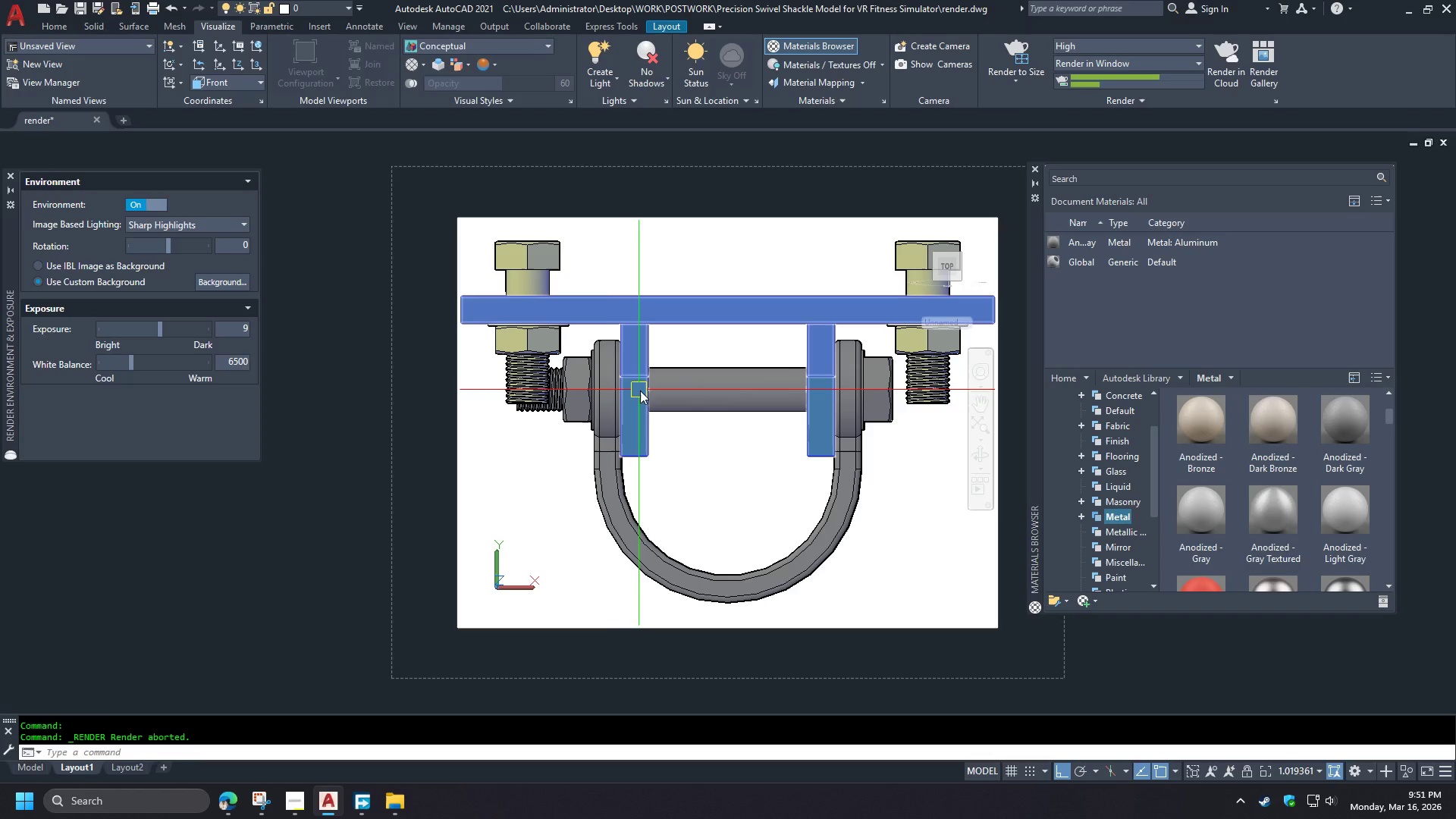 
hold_key(key=ShiftLeft, duration=1.06)
 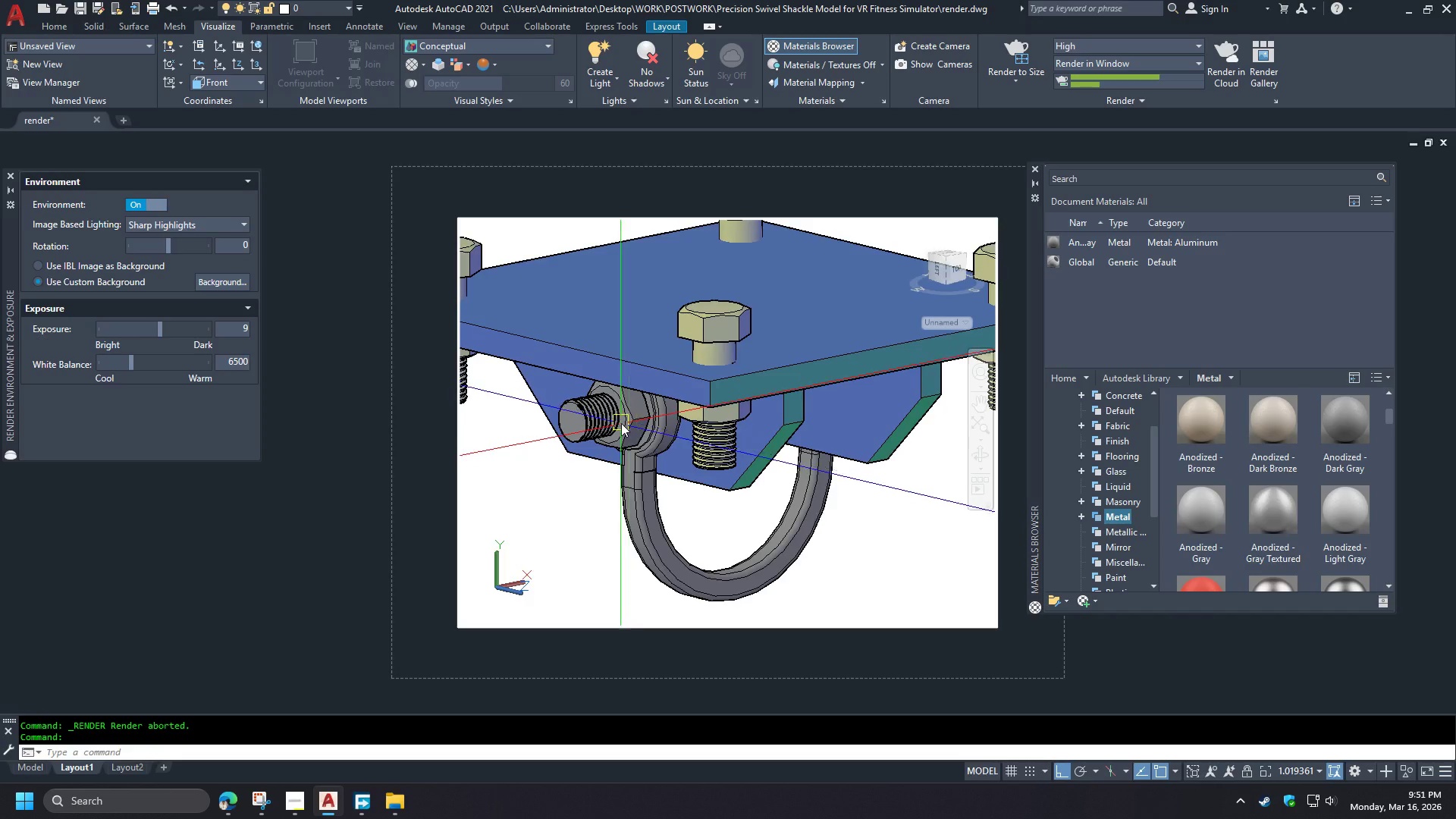 
scroll: coordinate [621, 423], scroll_direction: down, amount: 1.0
 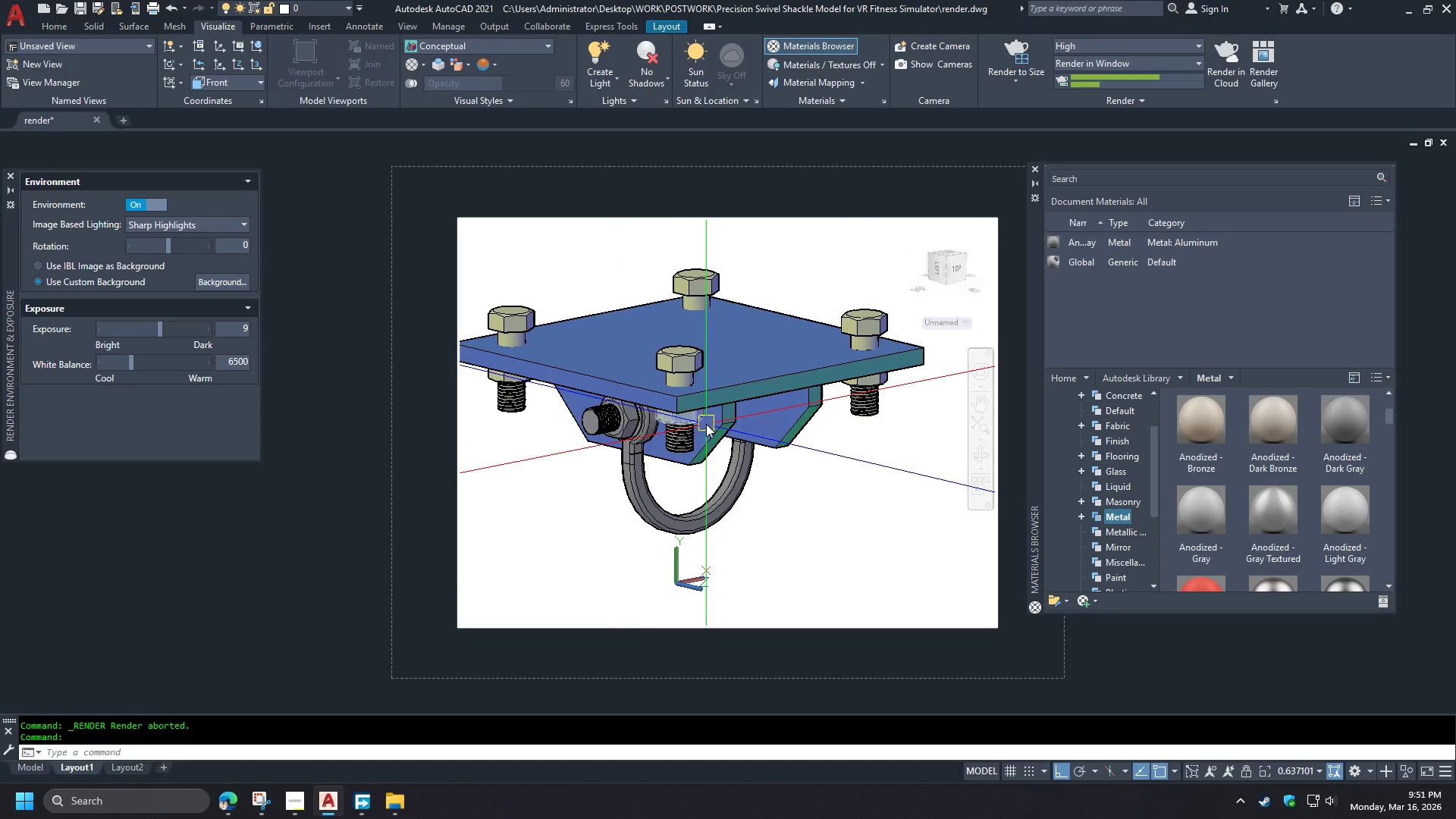 
hold_key(key=ShiftLeft, duration=1.5)
 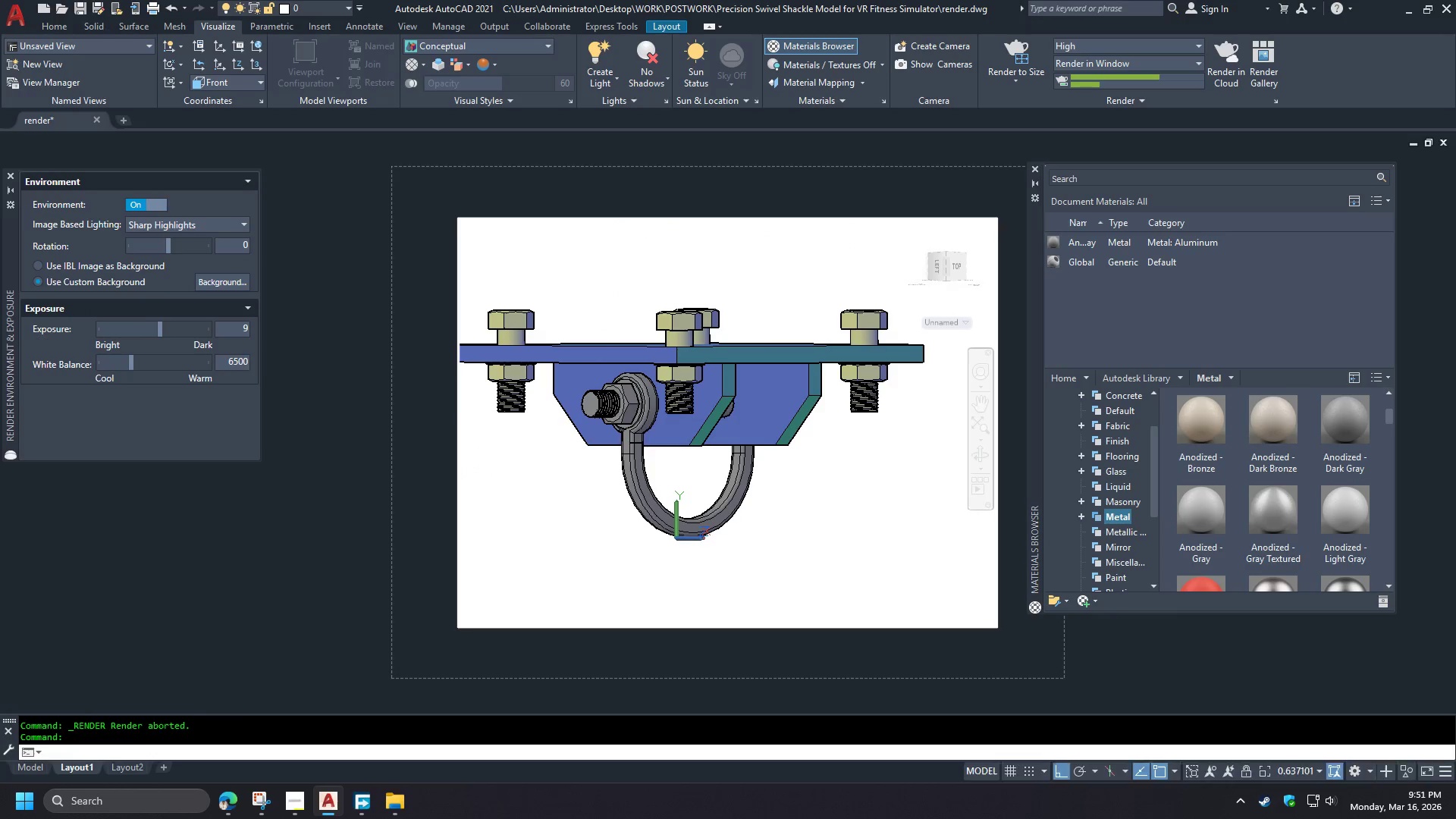 
hold_key(key=ShiftLeft, duration=0.48)
 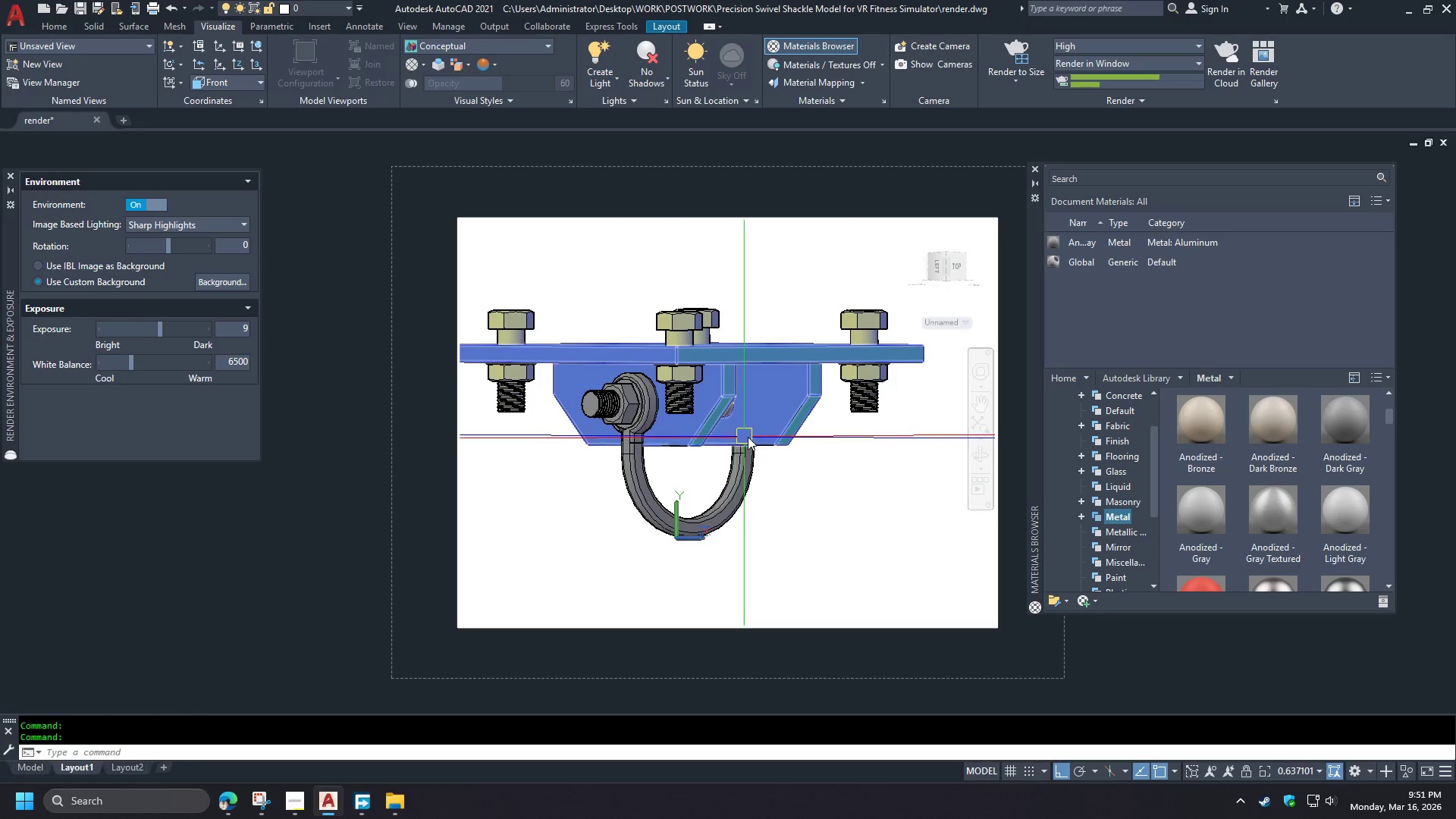 
type(vs 2 )
 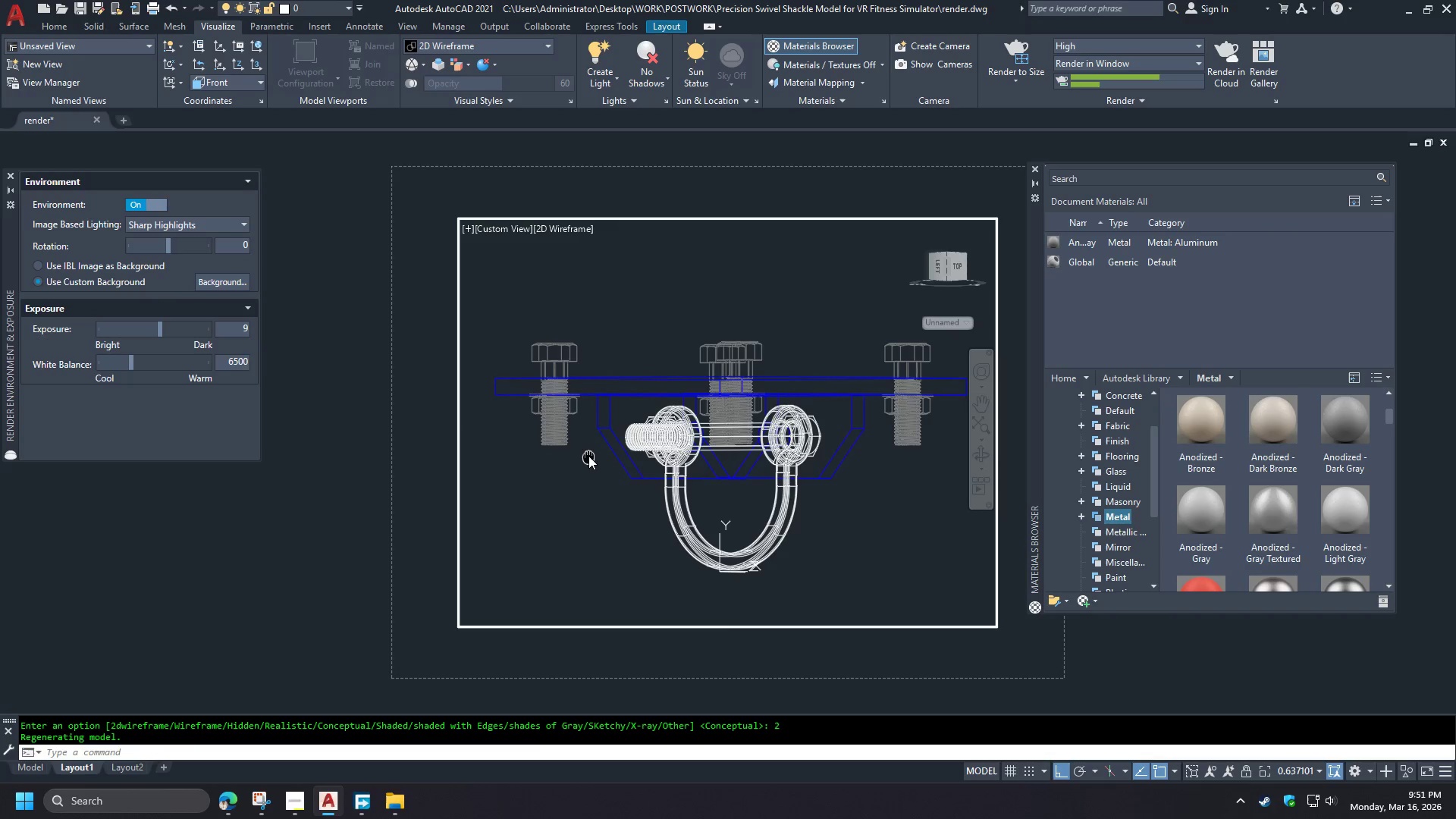 
hold_key(key=ShiftLeft, duration=1.5)
 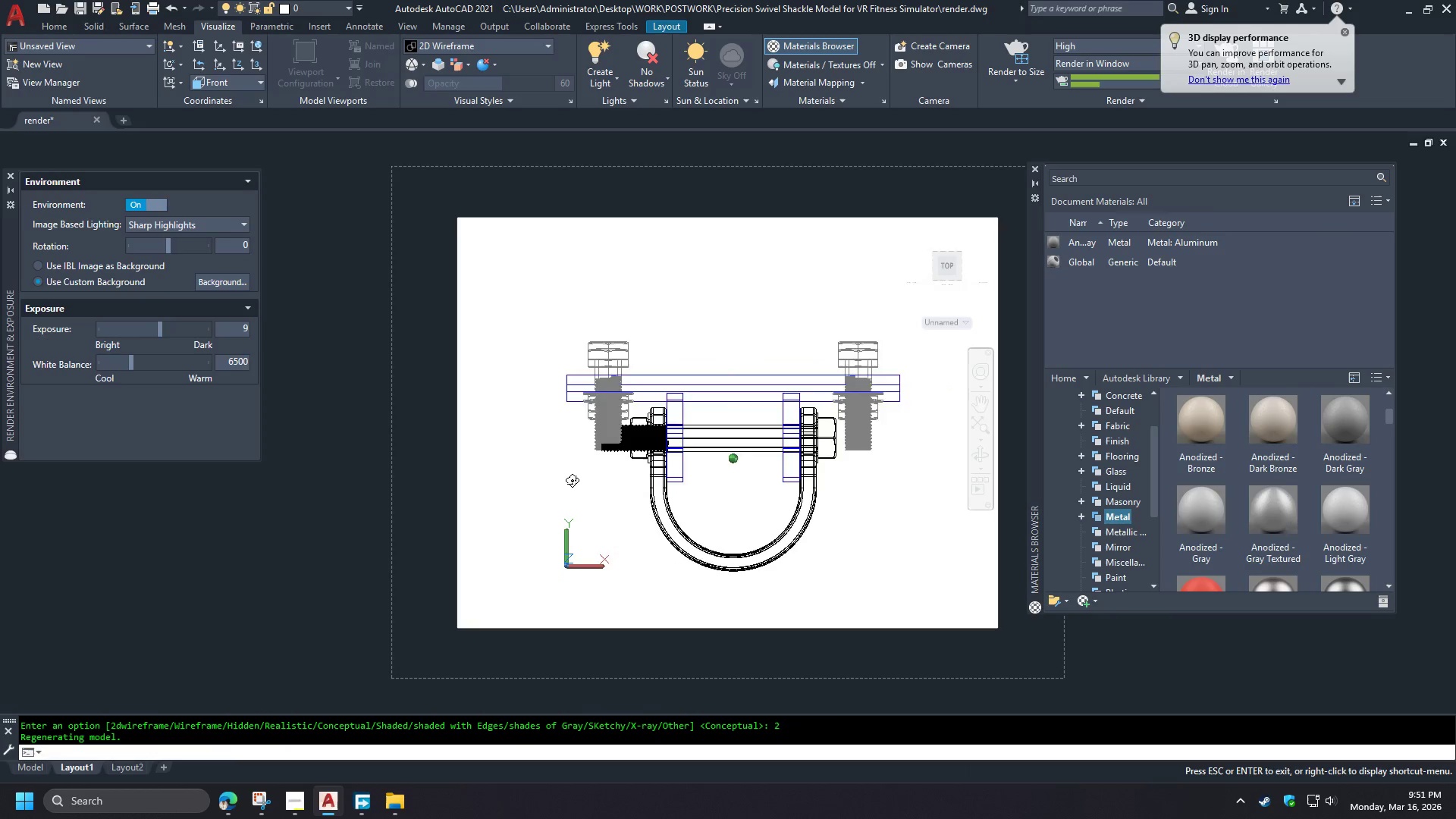 
hold_key(key=ShiftLeft, duration=1.51)
 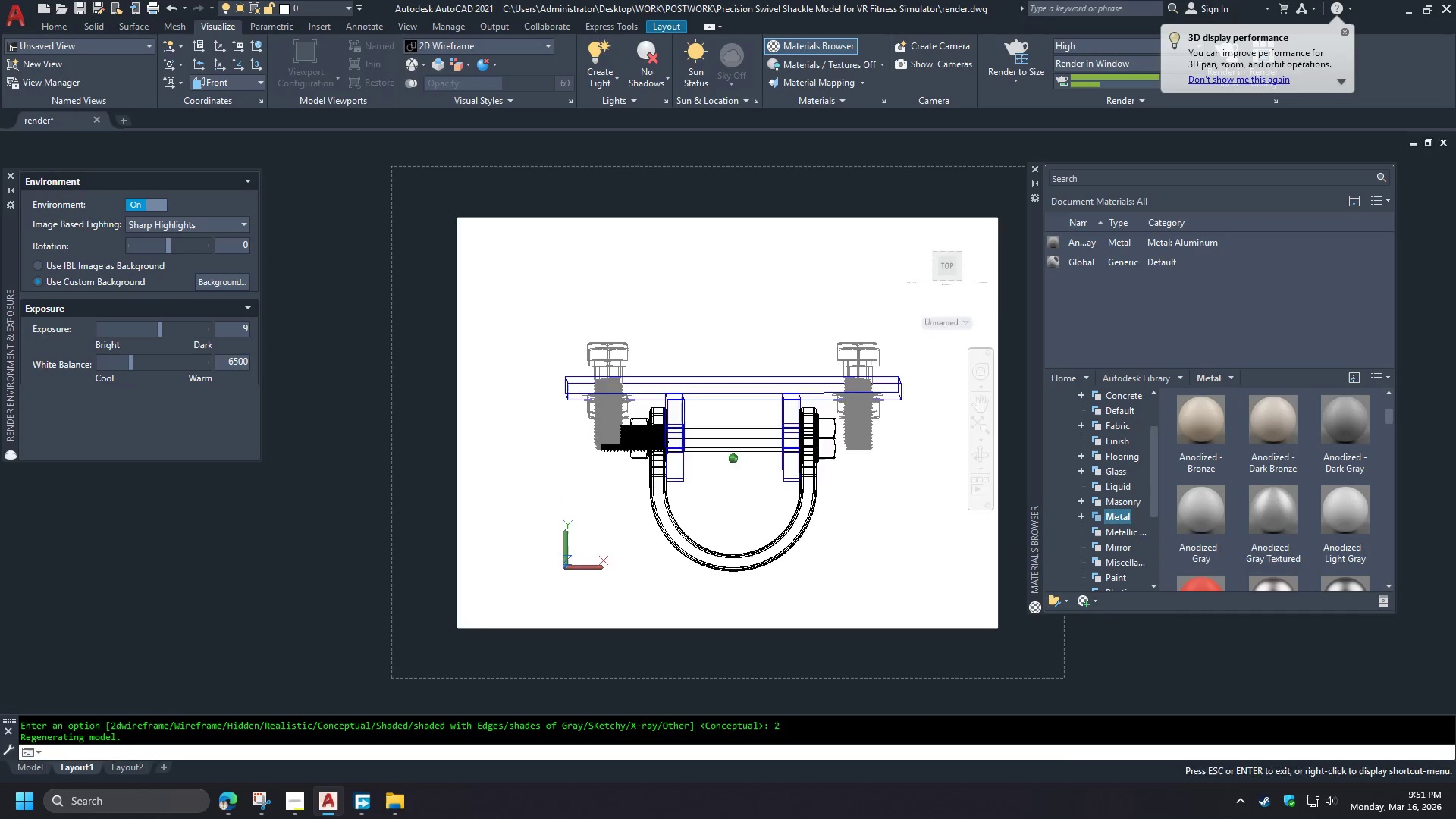 
type(-v fr )
 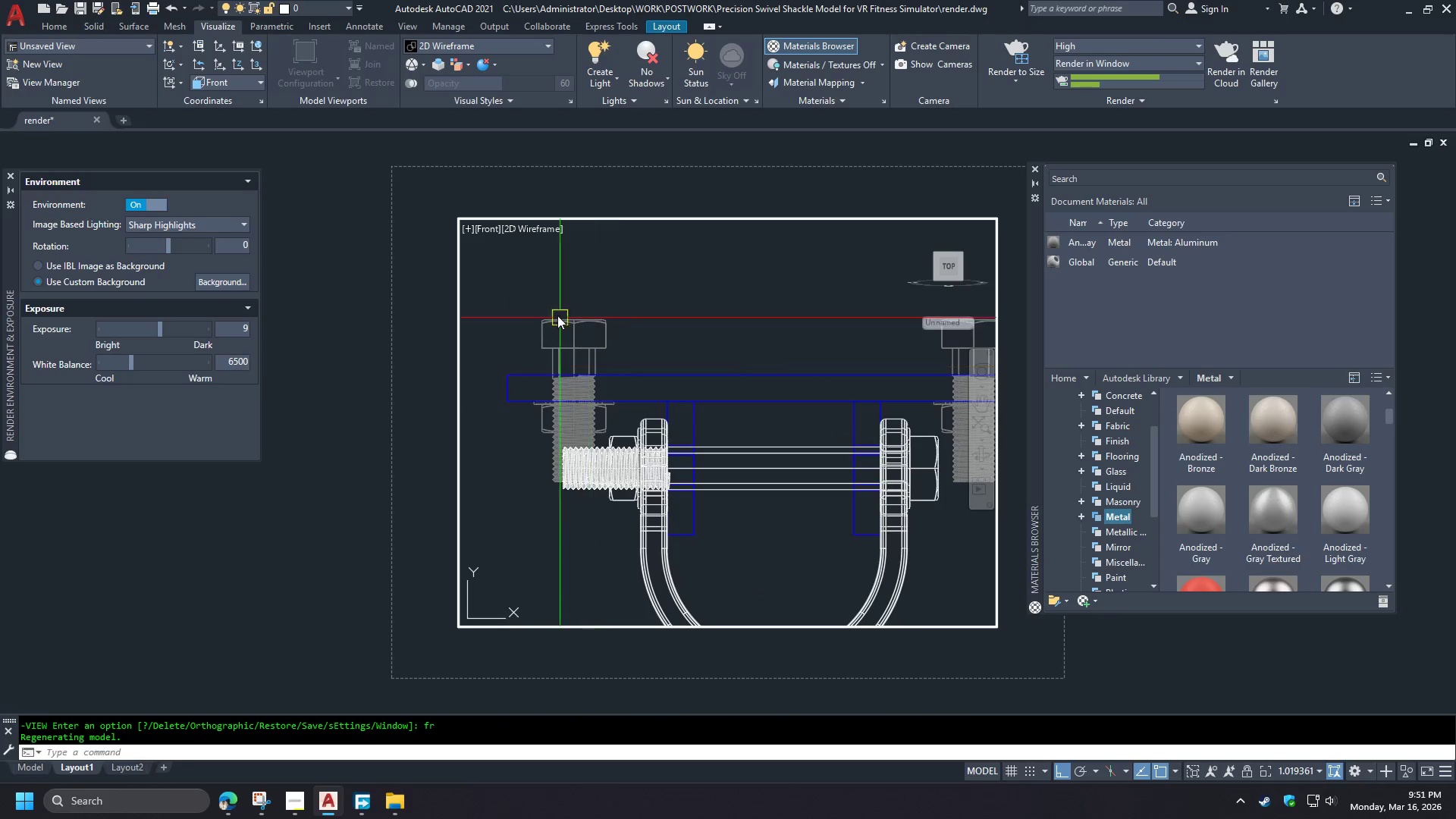 
left_click_drag(start_coordinate=[523, 281], to_coordinate=[529, 289])
 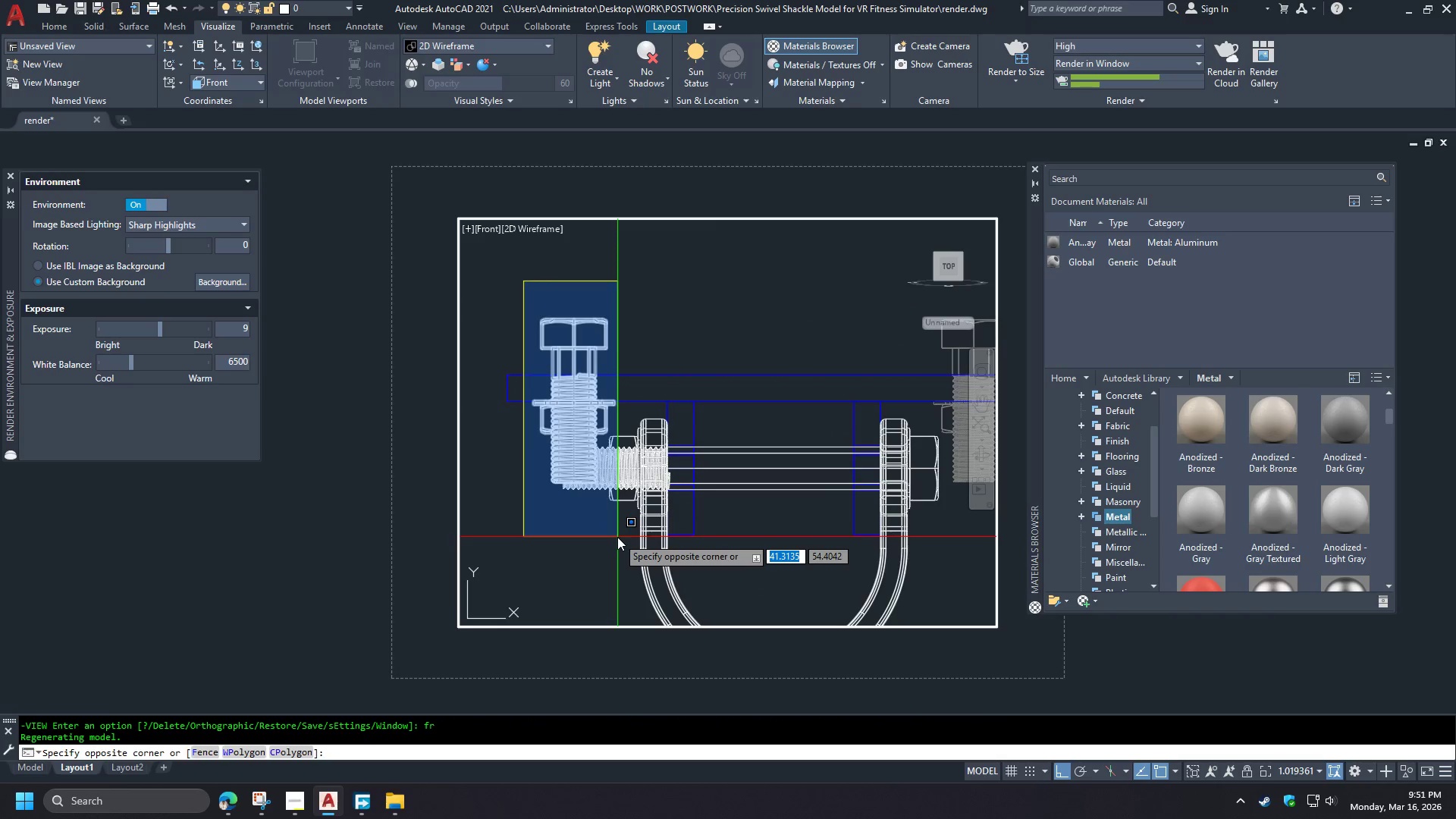 
left_click([617, 537])
 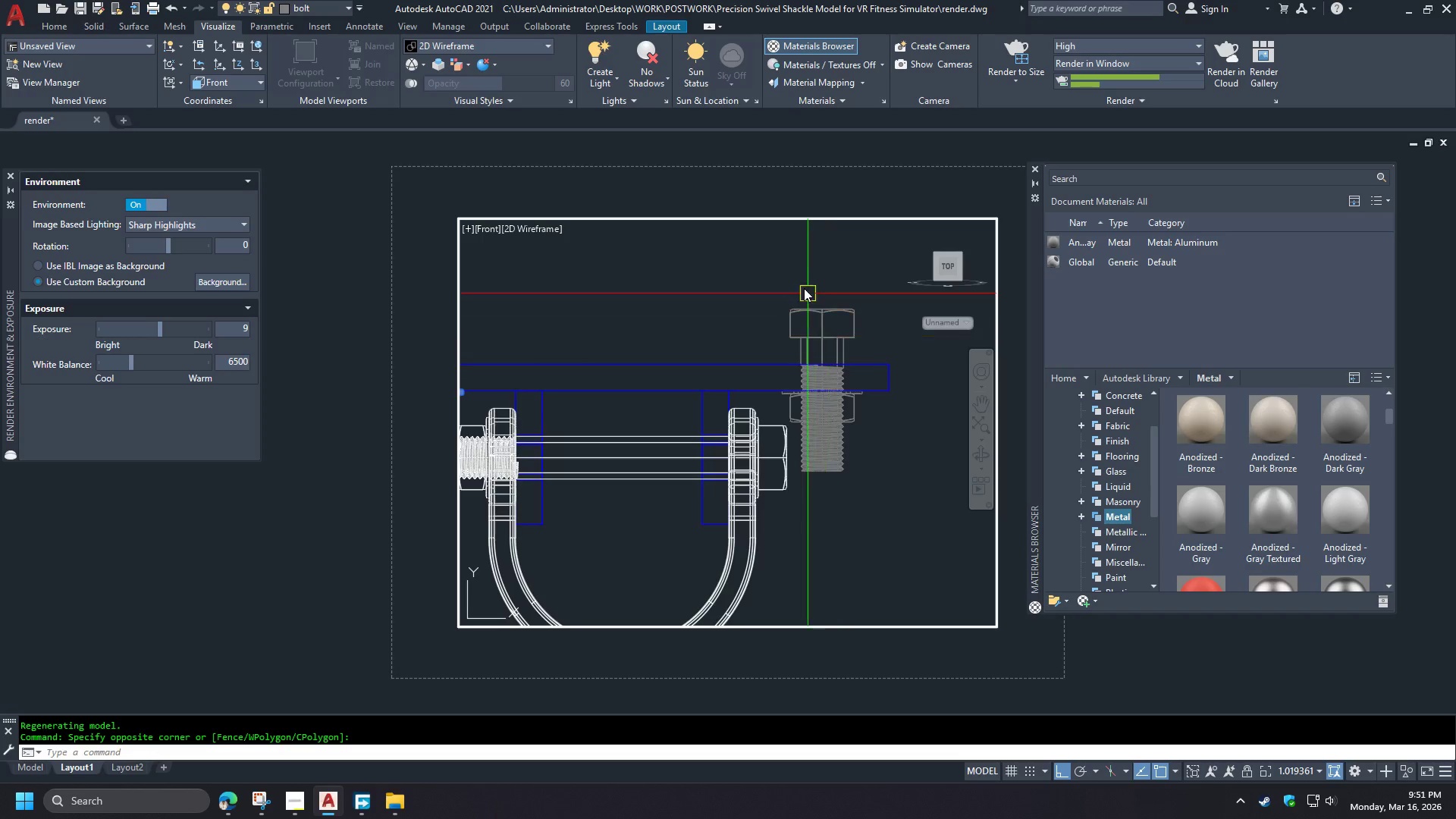 
left_click_drag(start_coordinate=[776, 265], to_coordinate=[786, 284])
 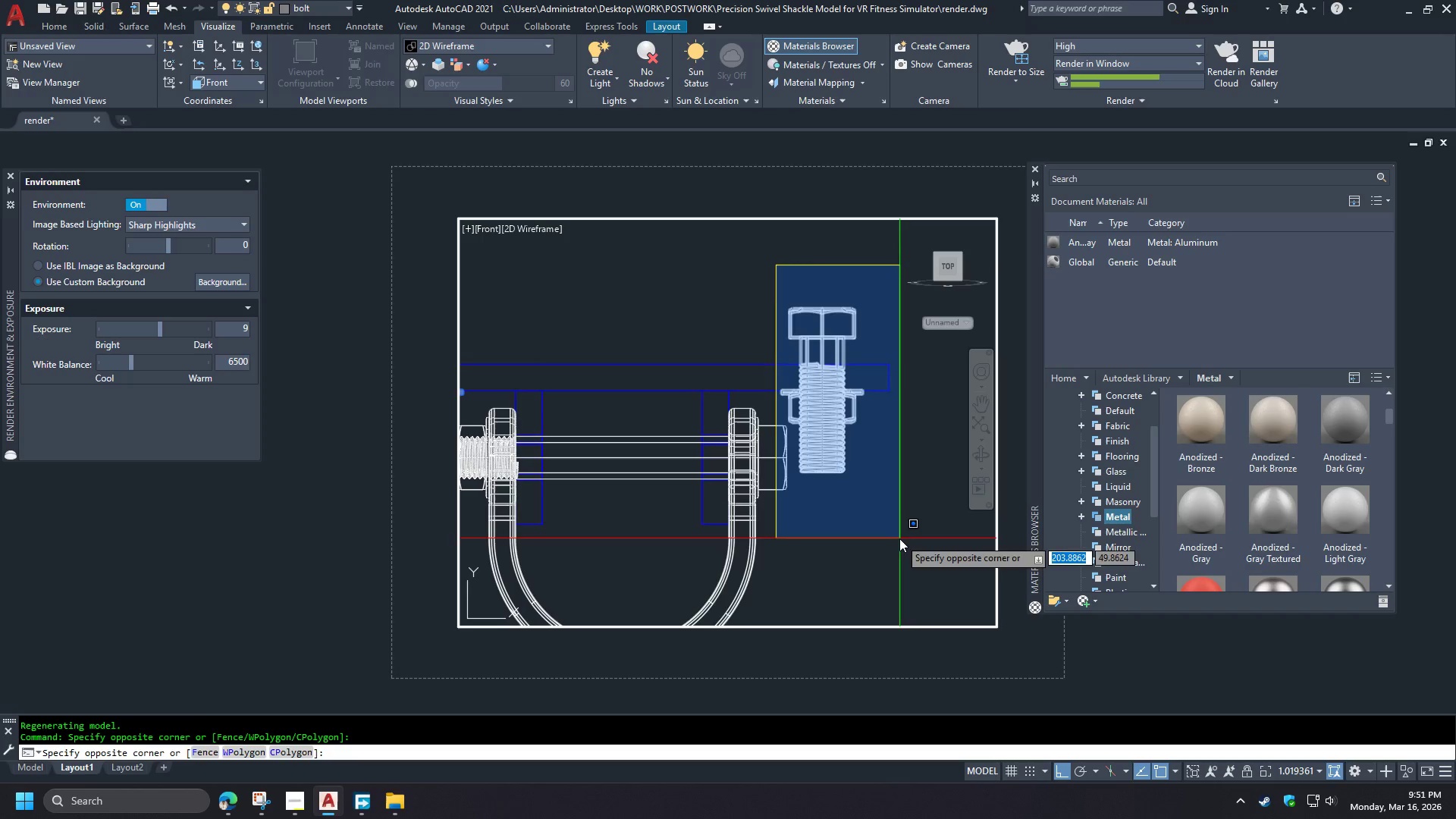 
left_click([891, 535])
 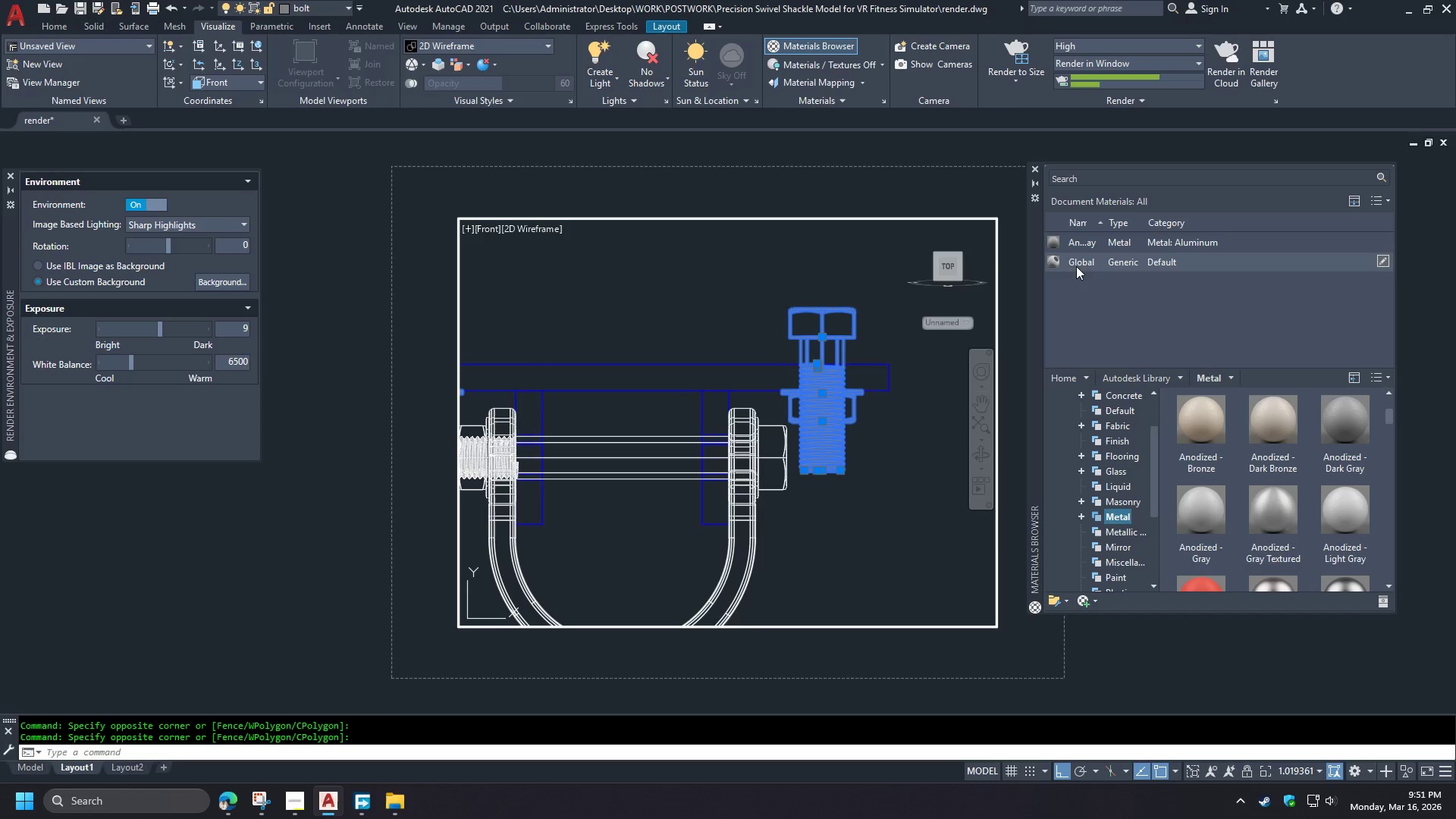 
right_click([1076, 243])
 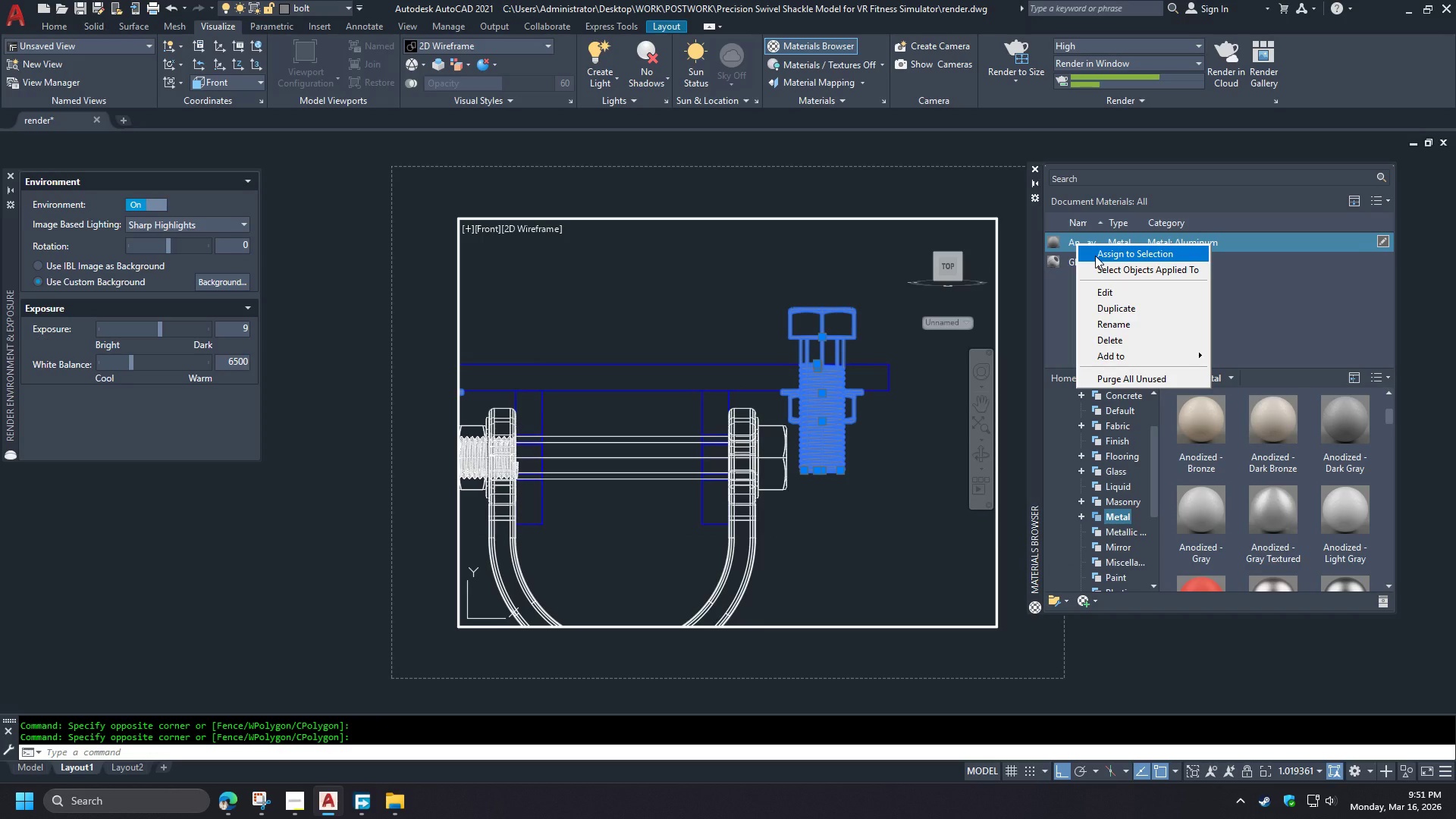 
left_click([1095, 256])
 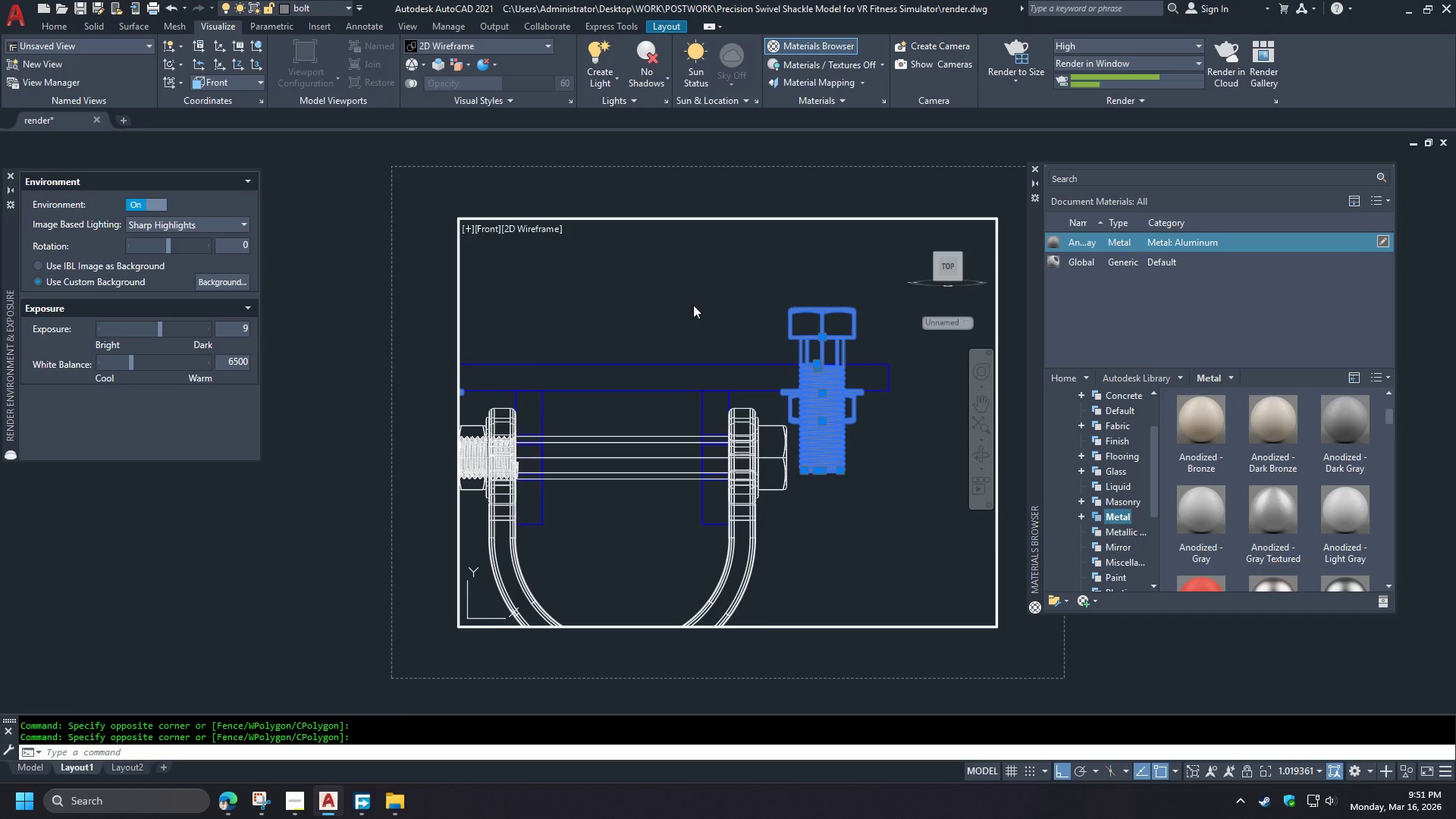 
left_click([693, 305])
 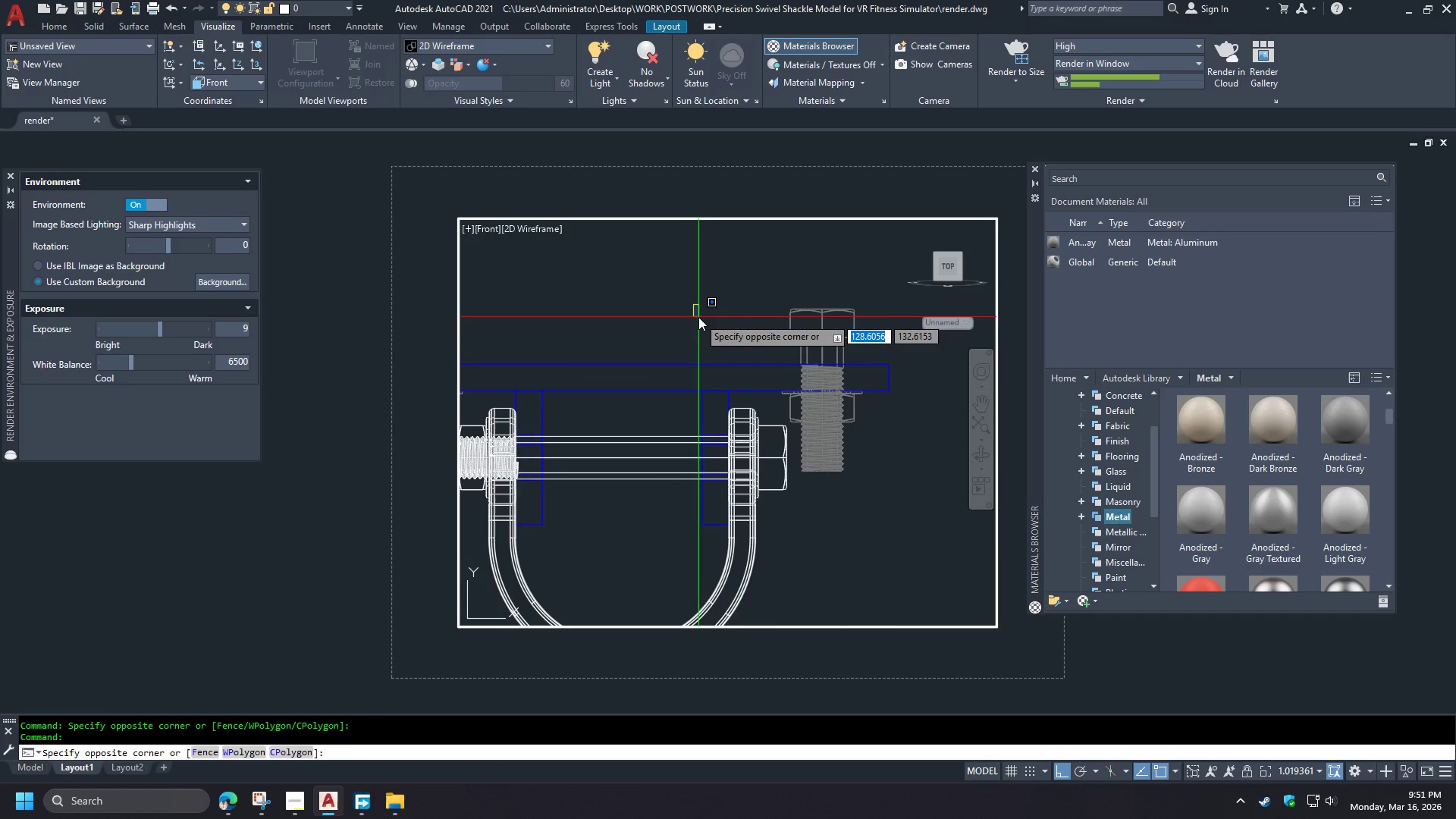 
left_click_drag(start_coordinate=[698, 317], to_coordinate=[709, 324])
 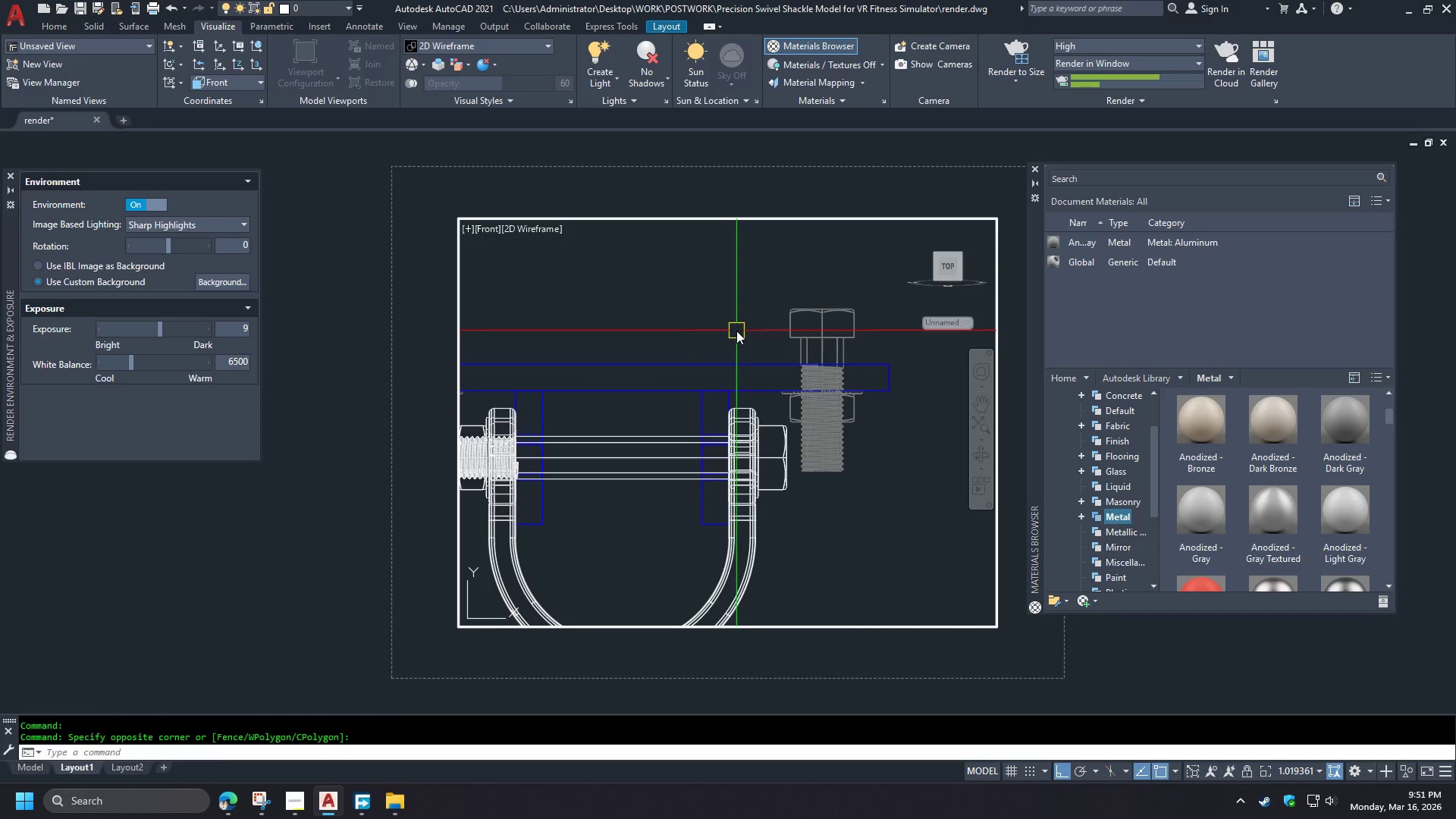 
key(Escape)
 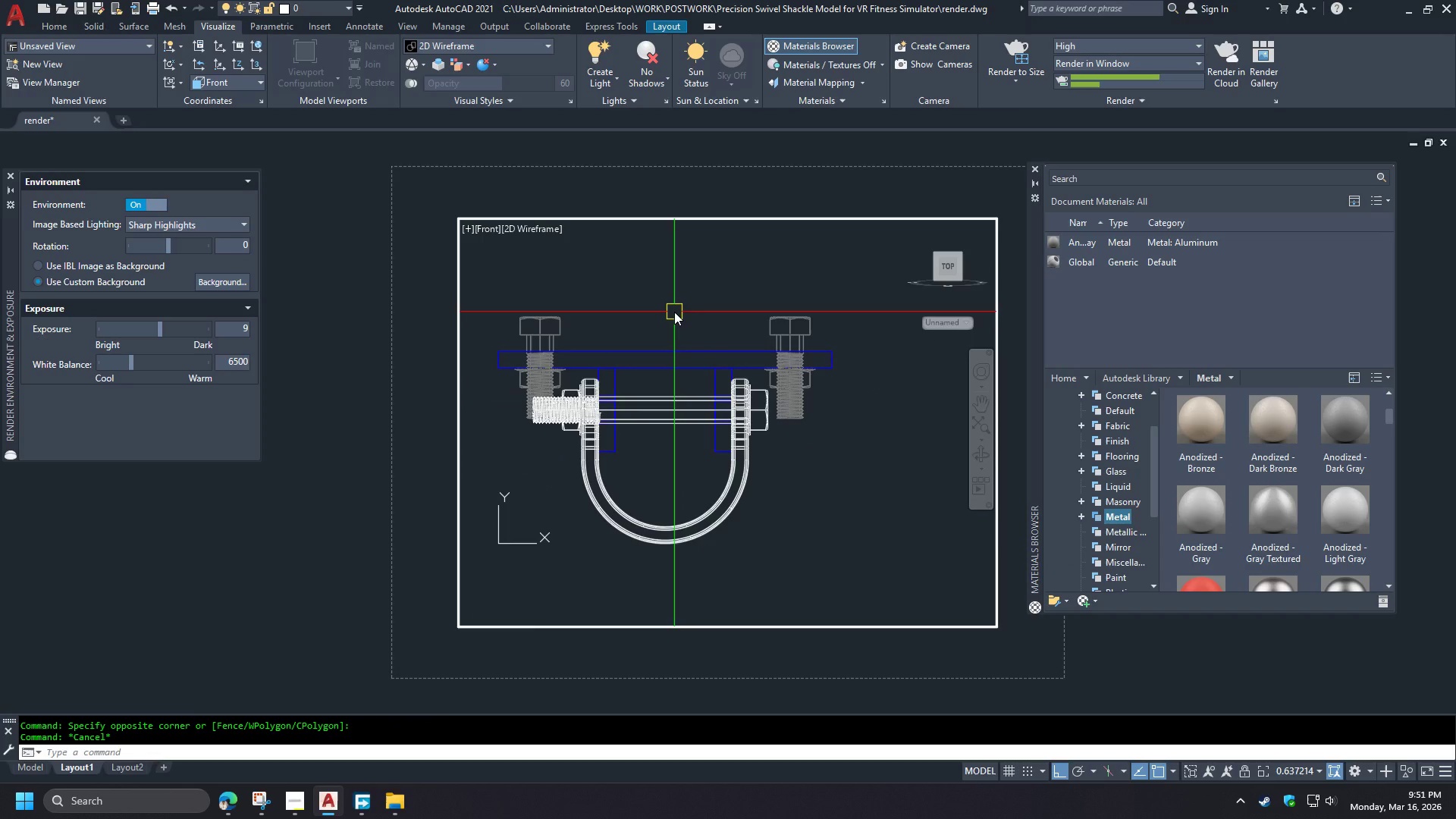 
scroll: coordinate [736, 331], scroll_direction: down, amount: 1.0
 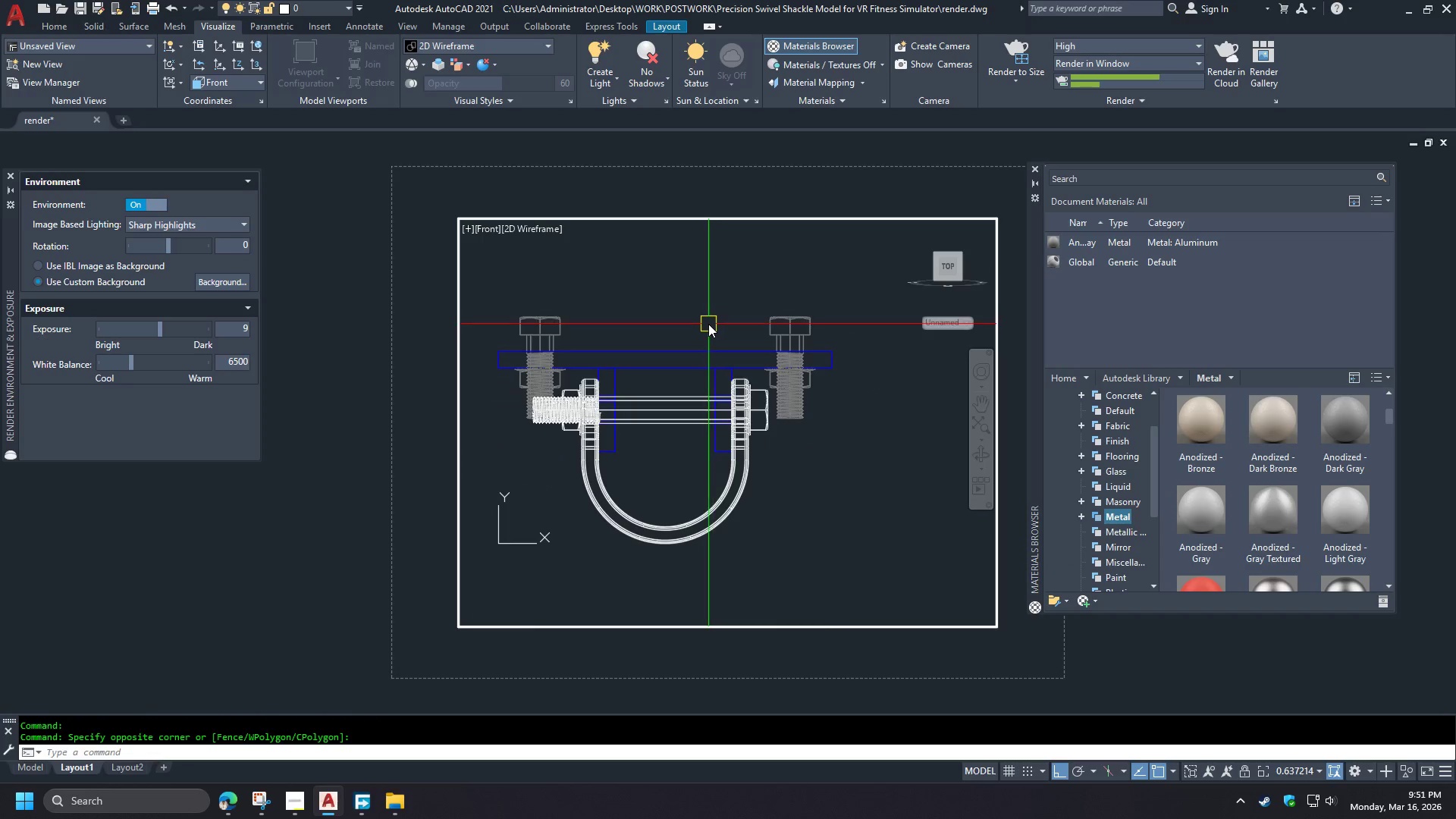 
wait(9.35)
 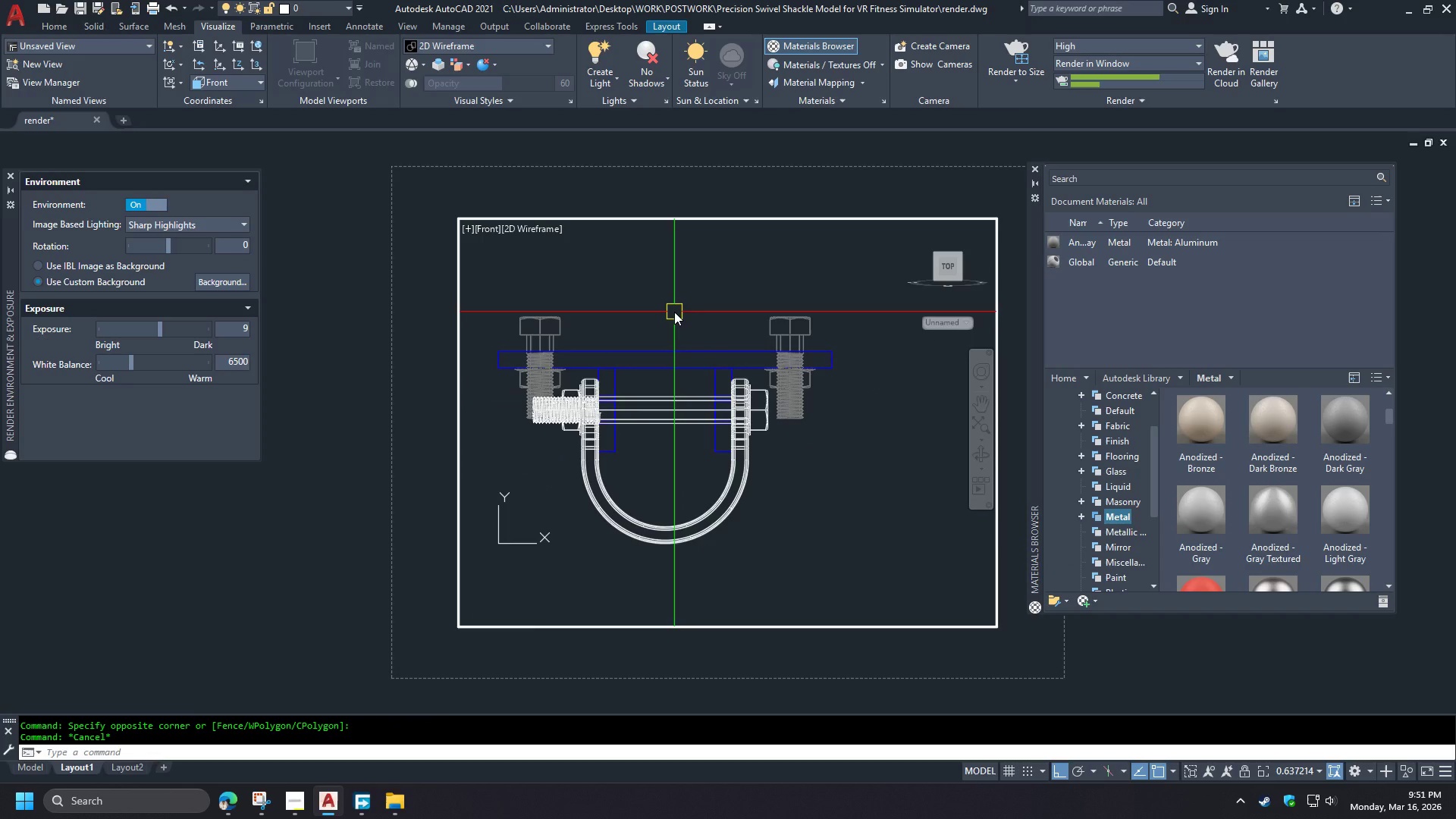 
left_click([658, 364])
 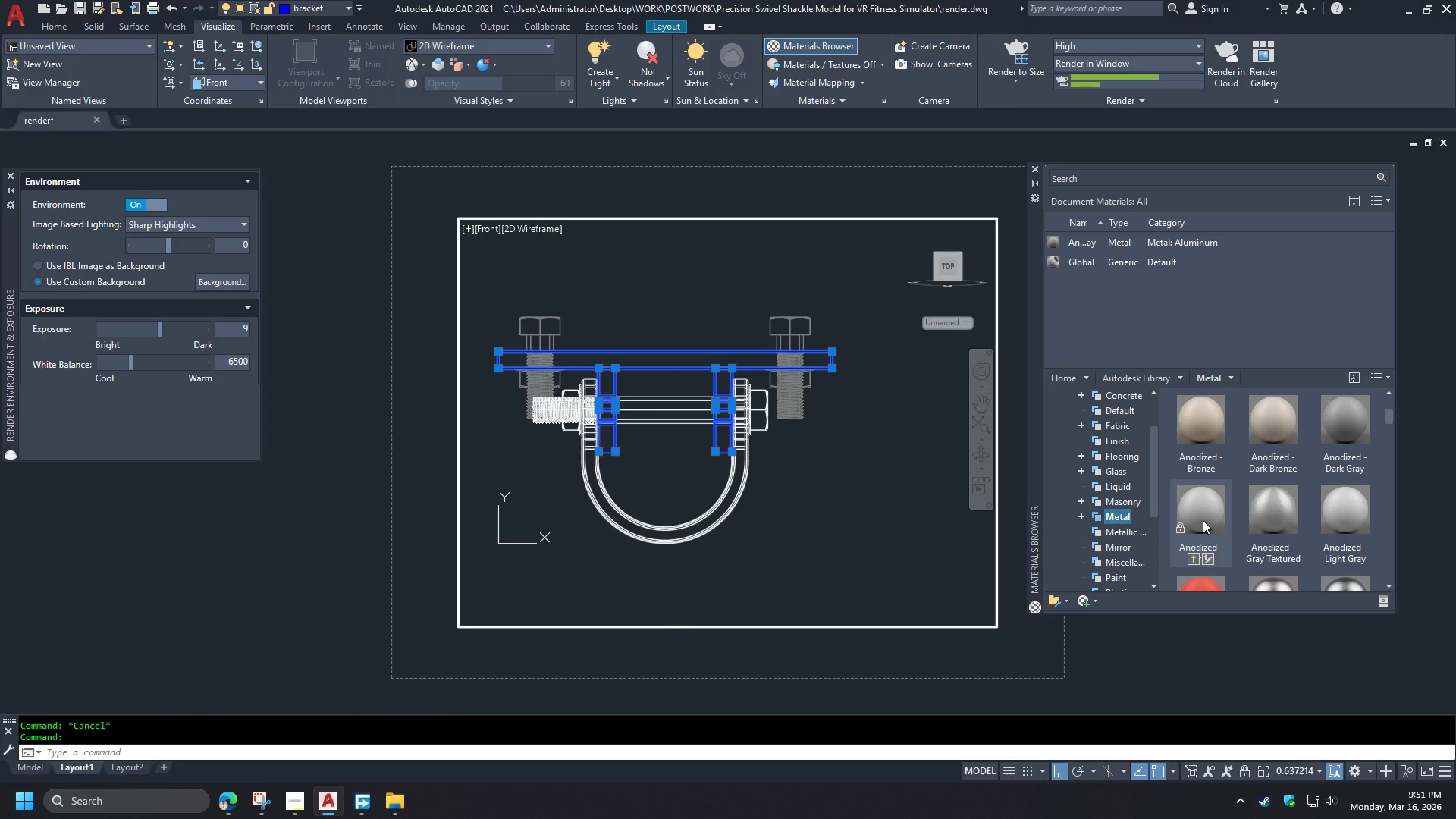 
wait(9.55)
 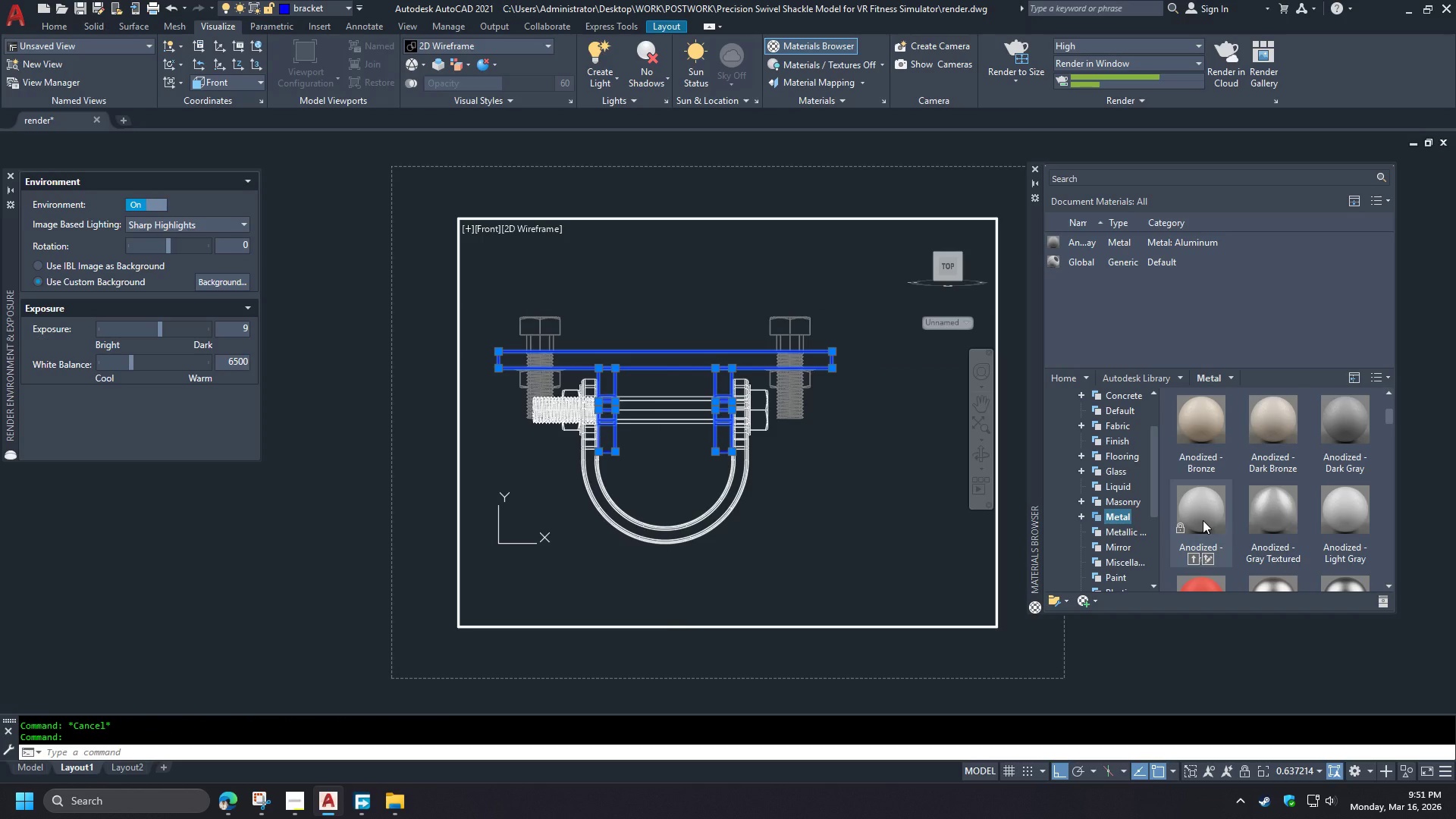 
right_click([1338, 515])
 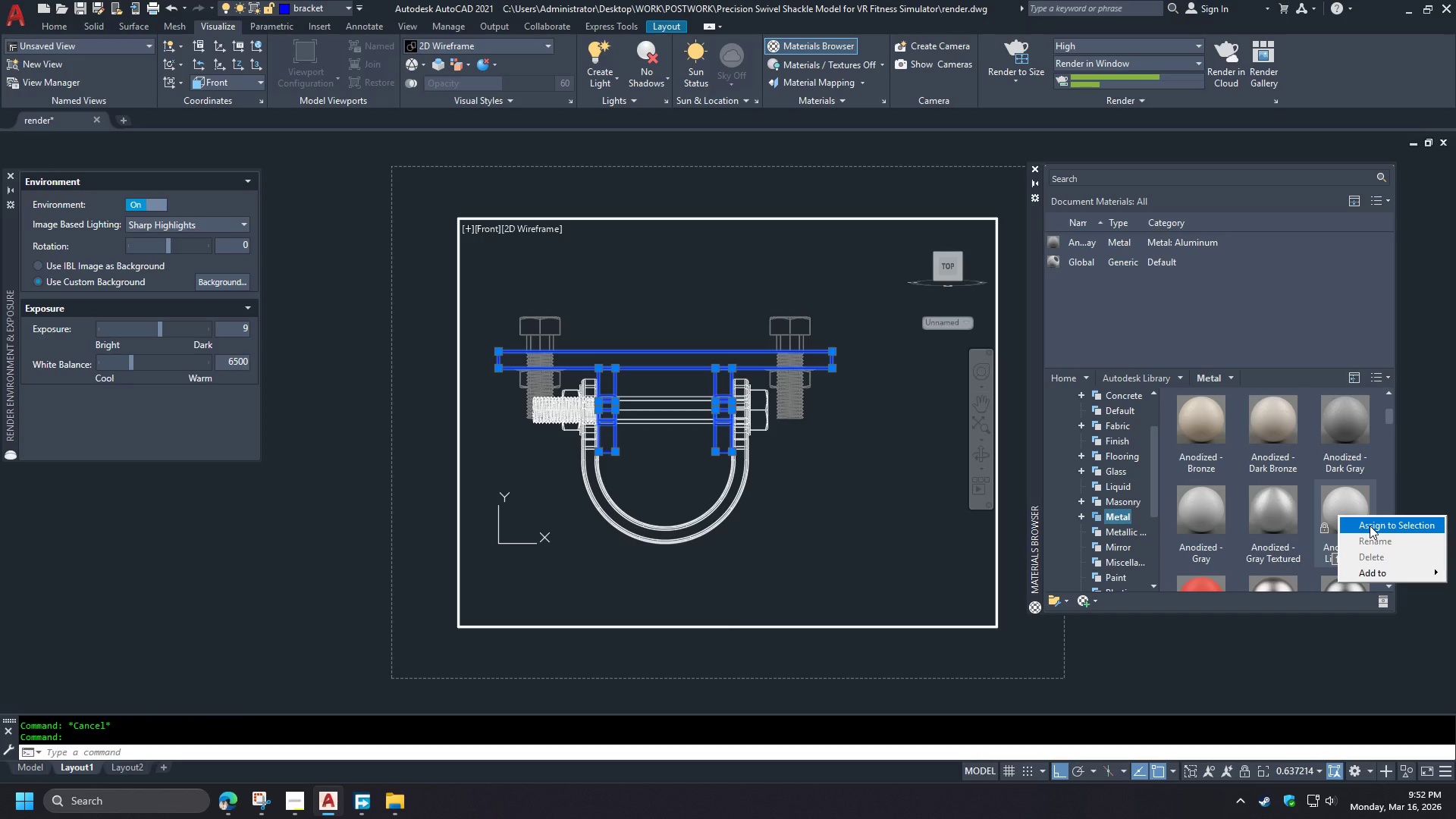 
left_click([1370, 526])
 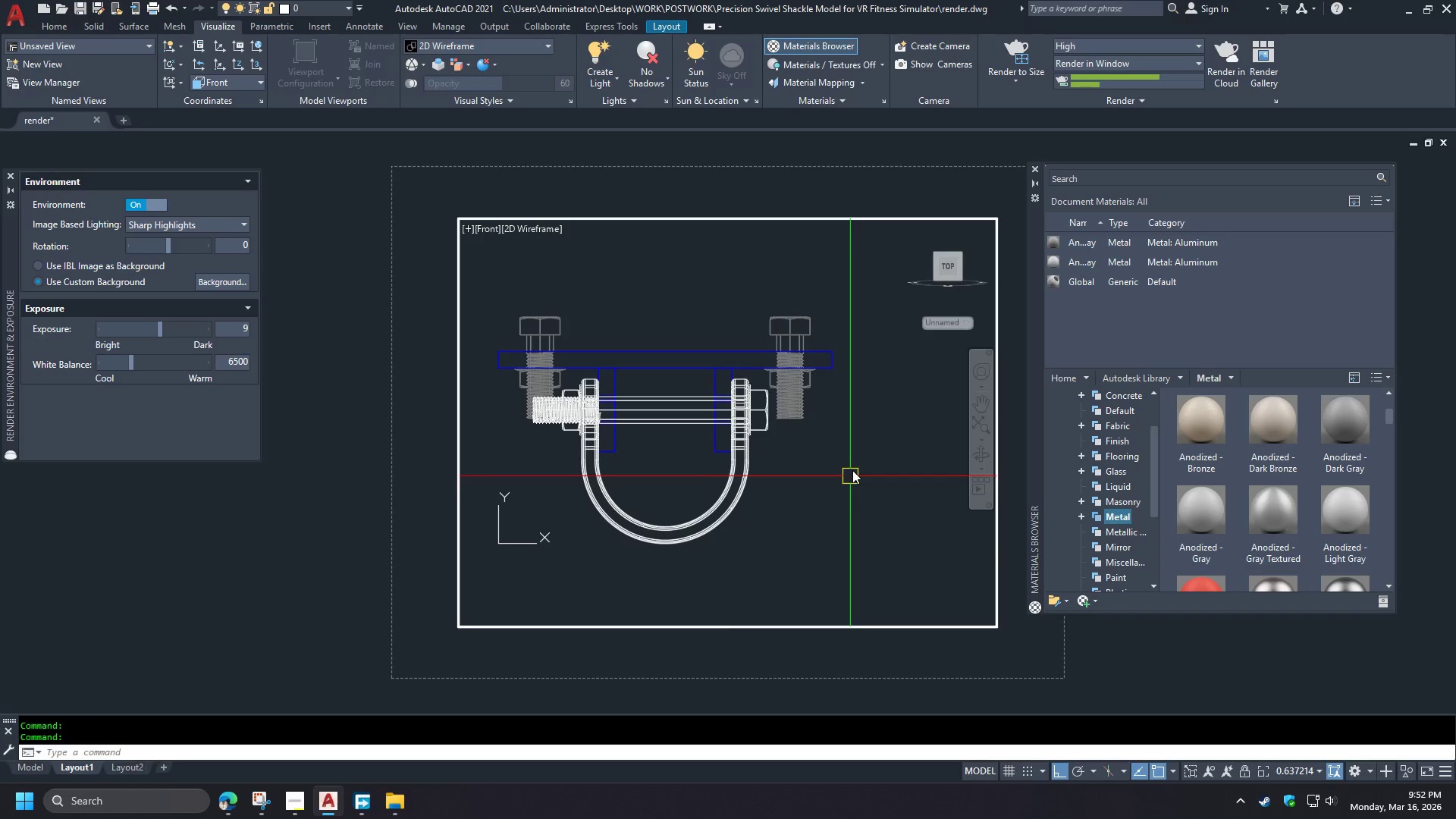 
left_click([1017, 58])
 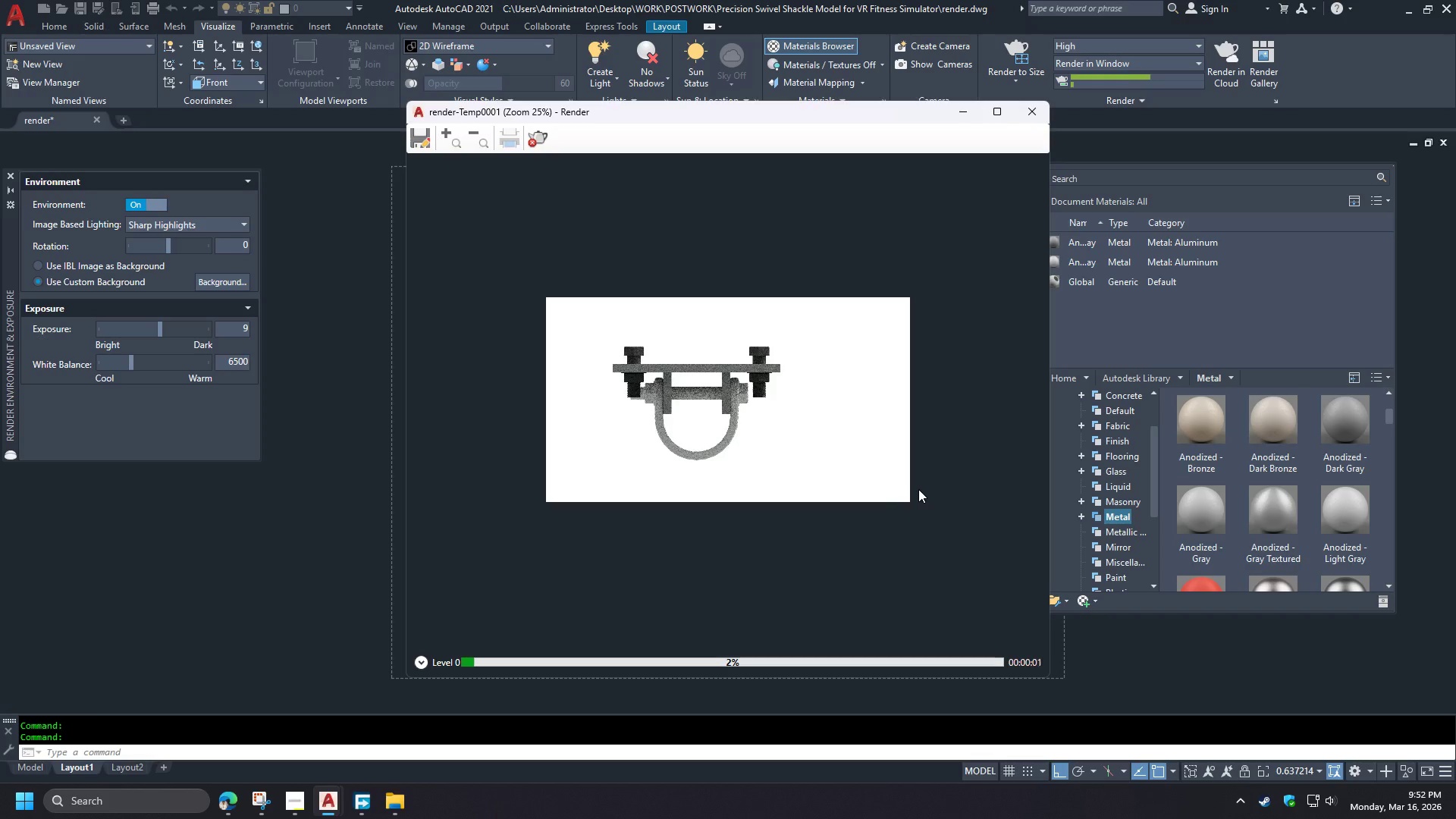 
scroll: coordinate [693, 428], scroll_direction: up, amount: 2.0
 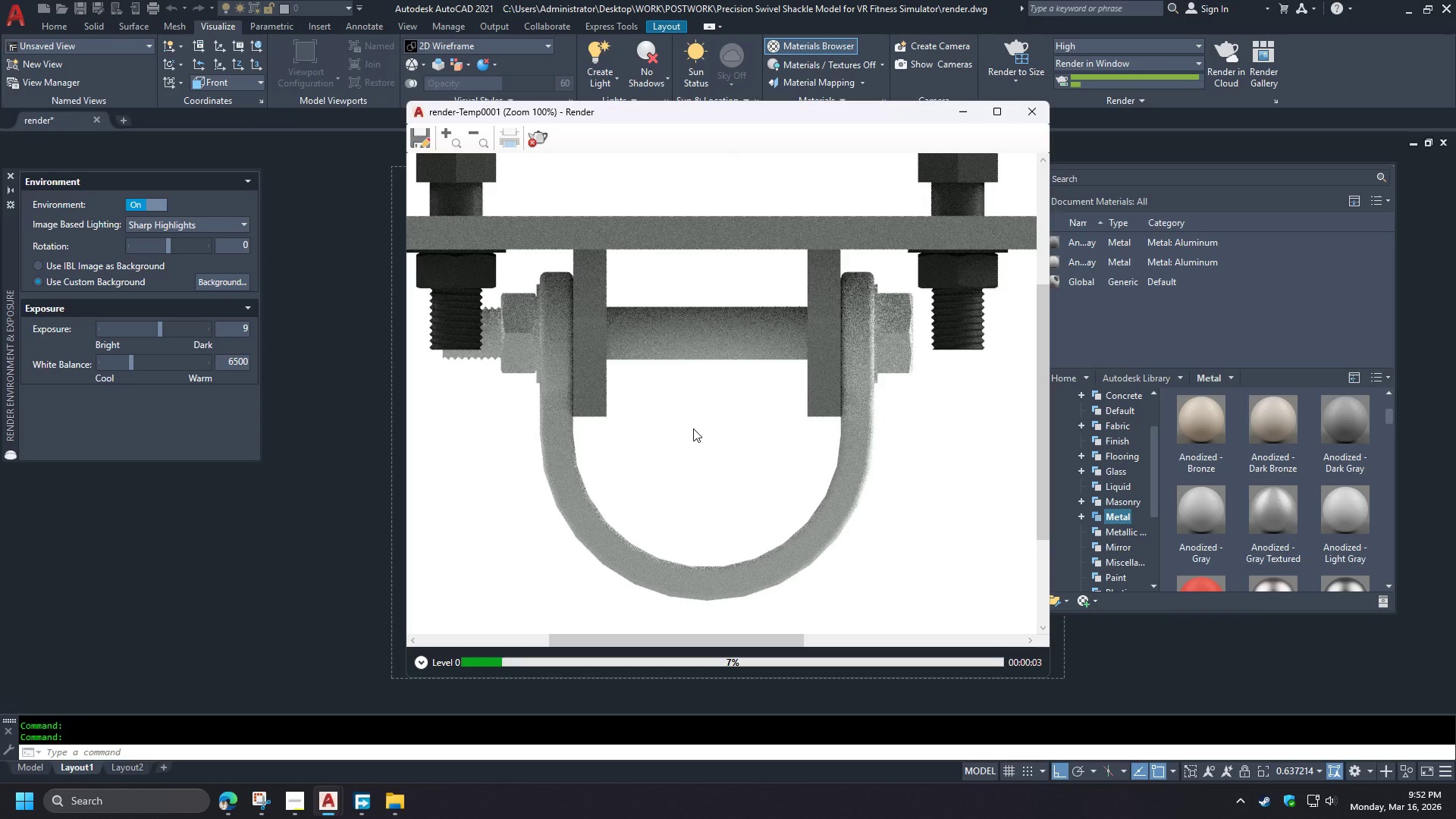 
scroll: coordinate [693, 428], scroll_direction: down, amount: 1.0
 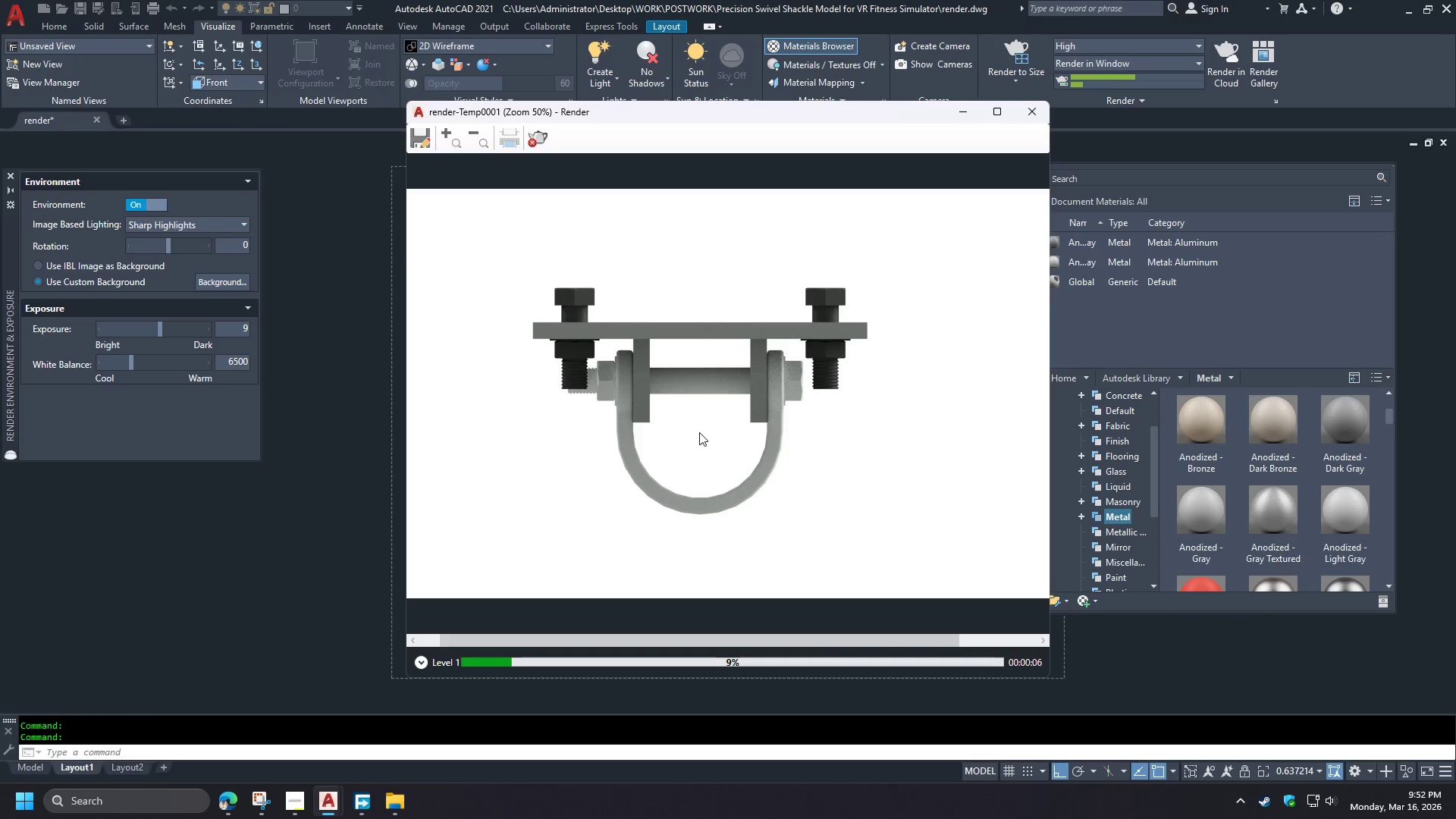 
key(Escape)
 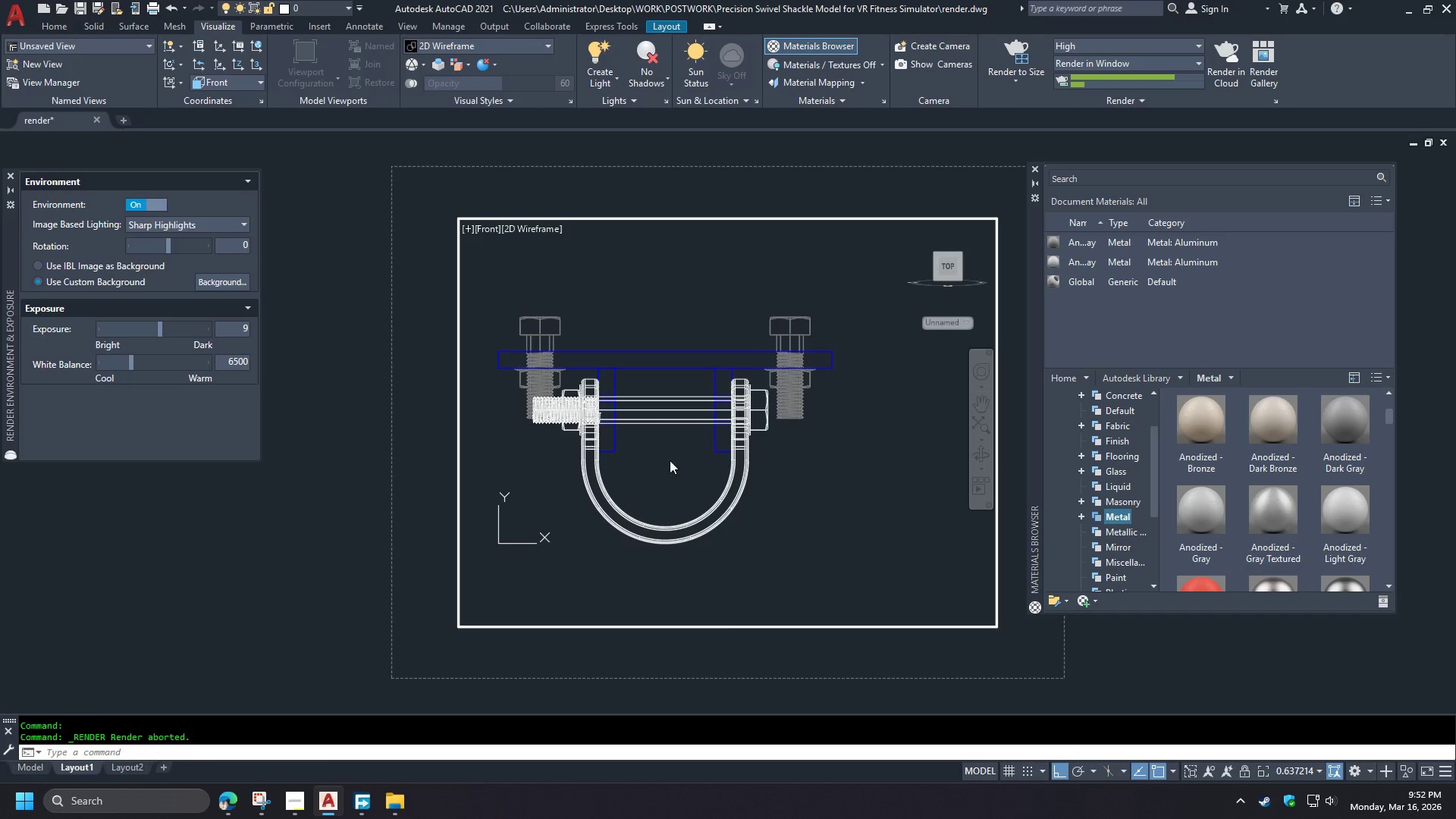 
left_click([670, 460])
 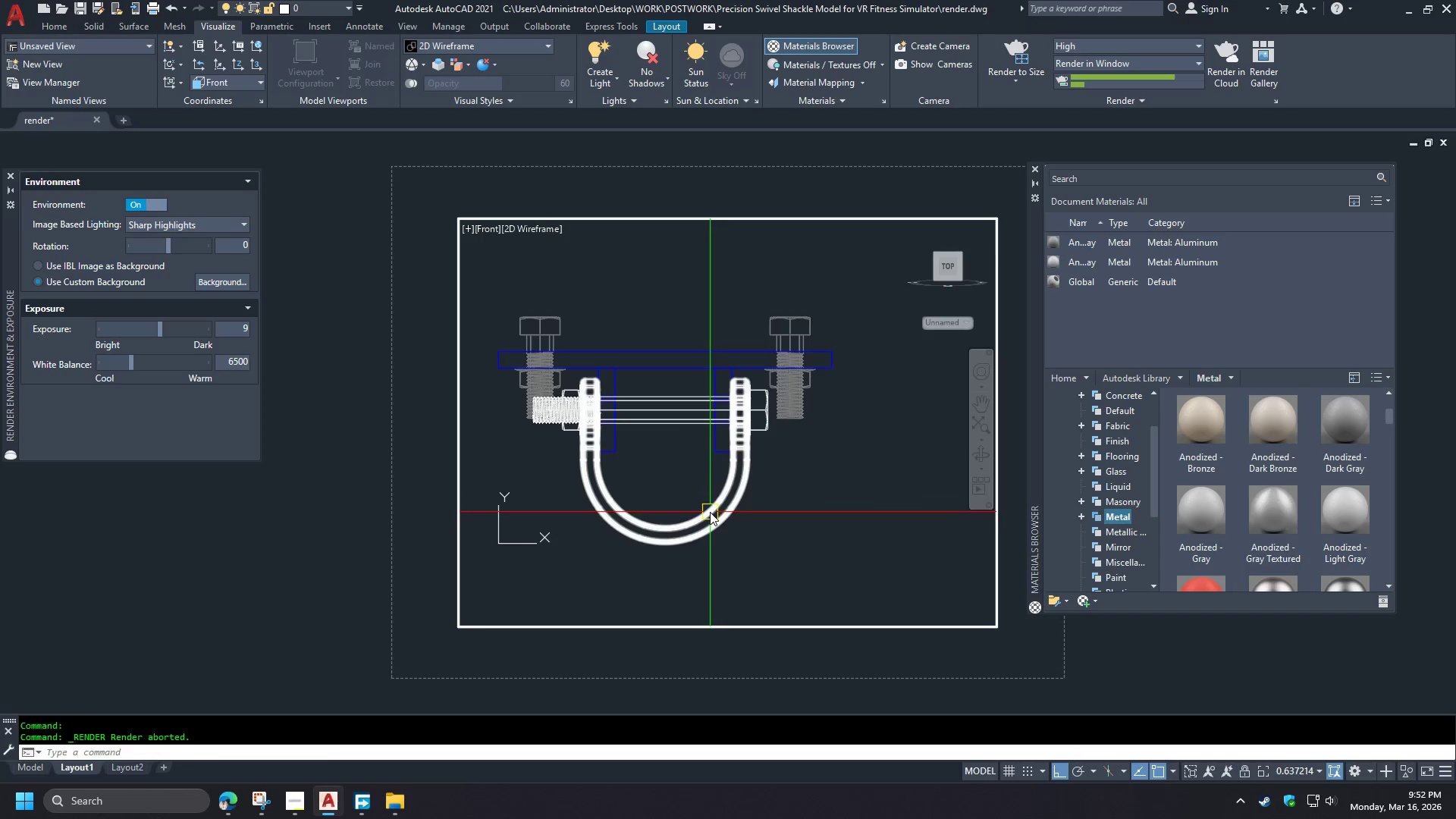 
left_click_drag(start_coordinate=[710, 512], to_coordinate=[1176, 228])
 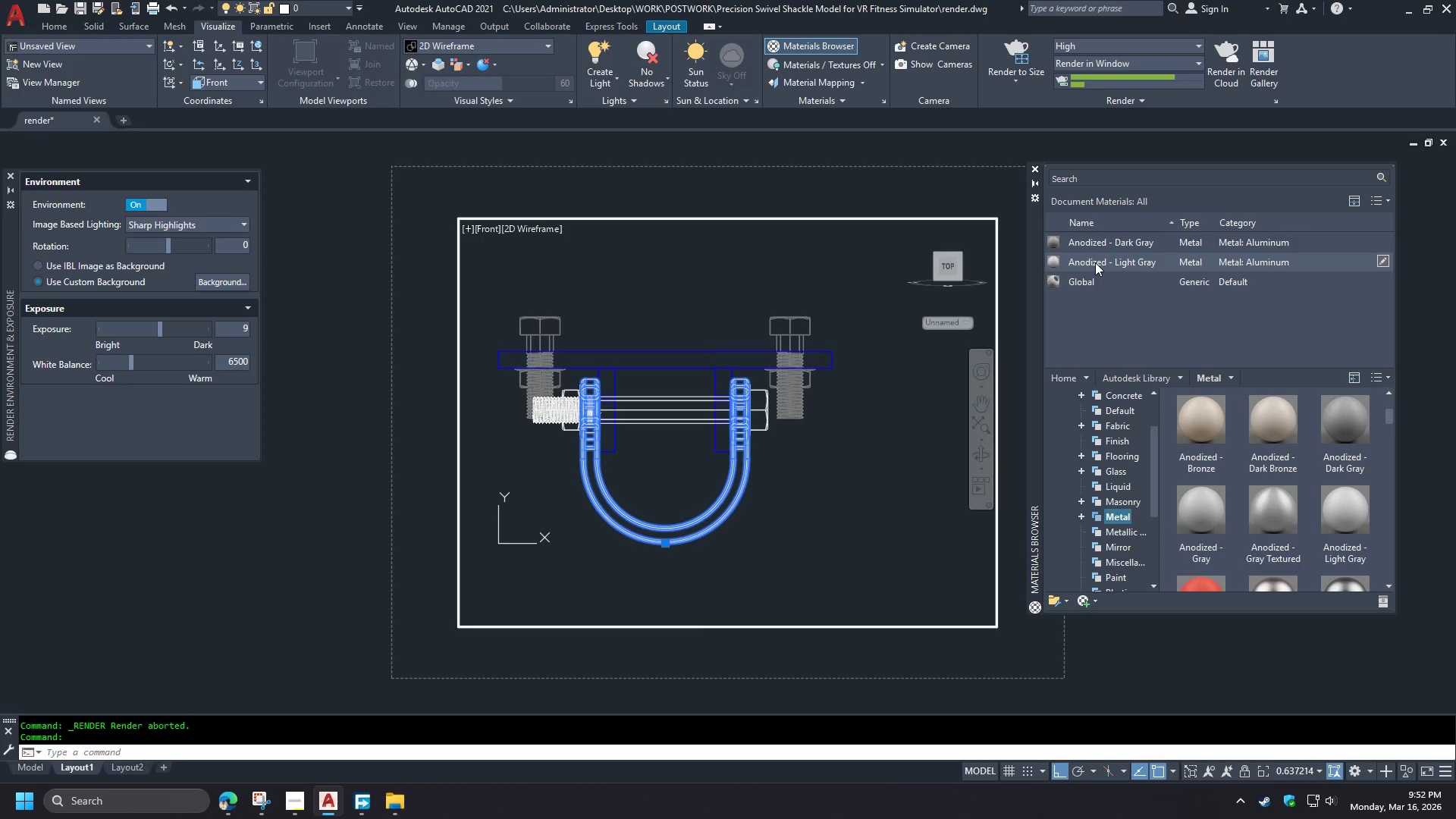 
left_click([1095, 262])
 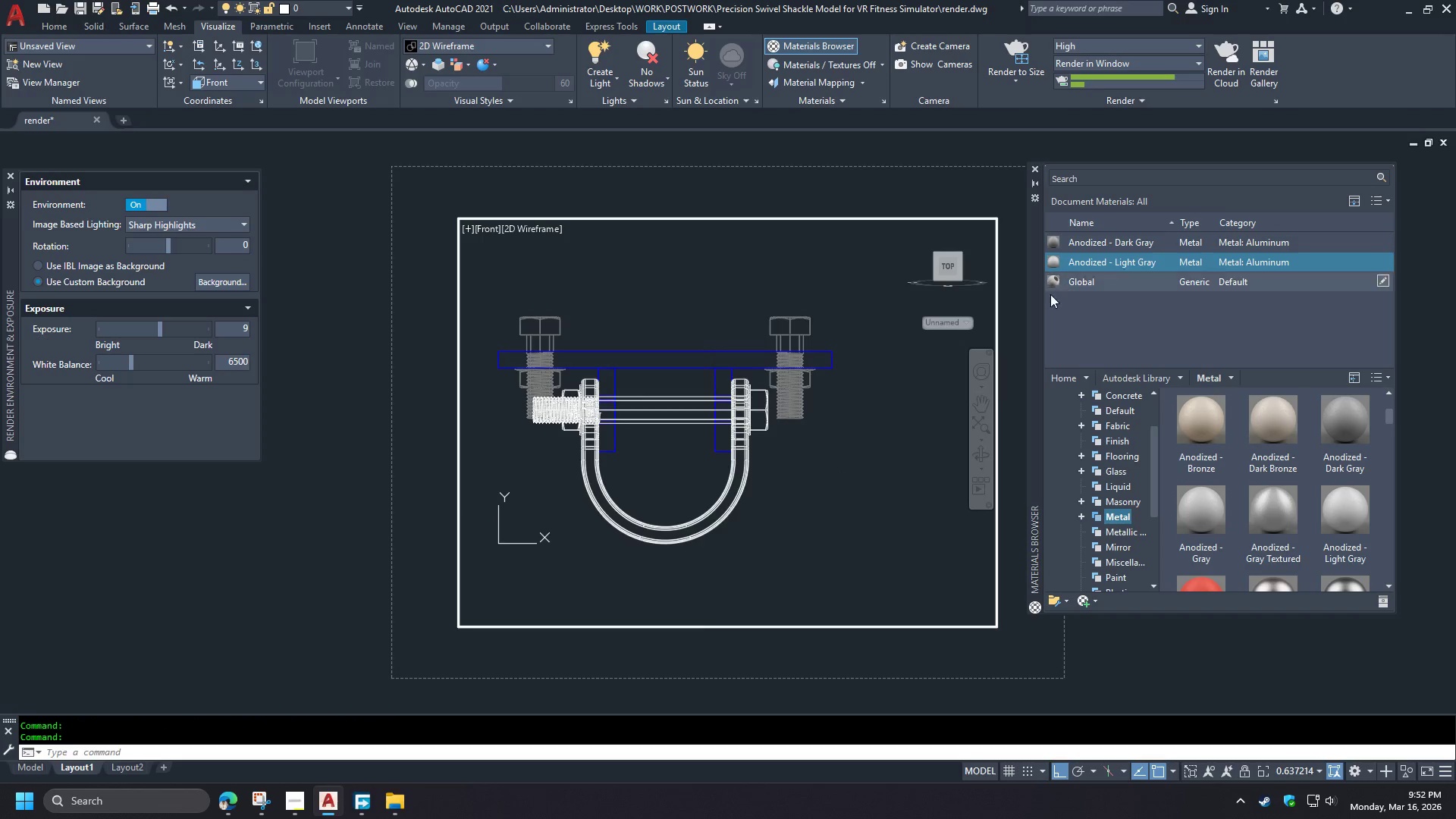 
double_click([717, 498])
 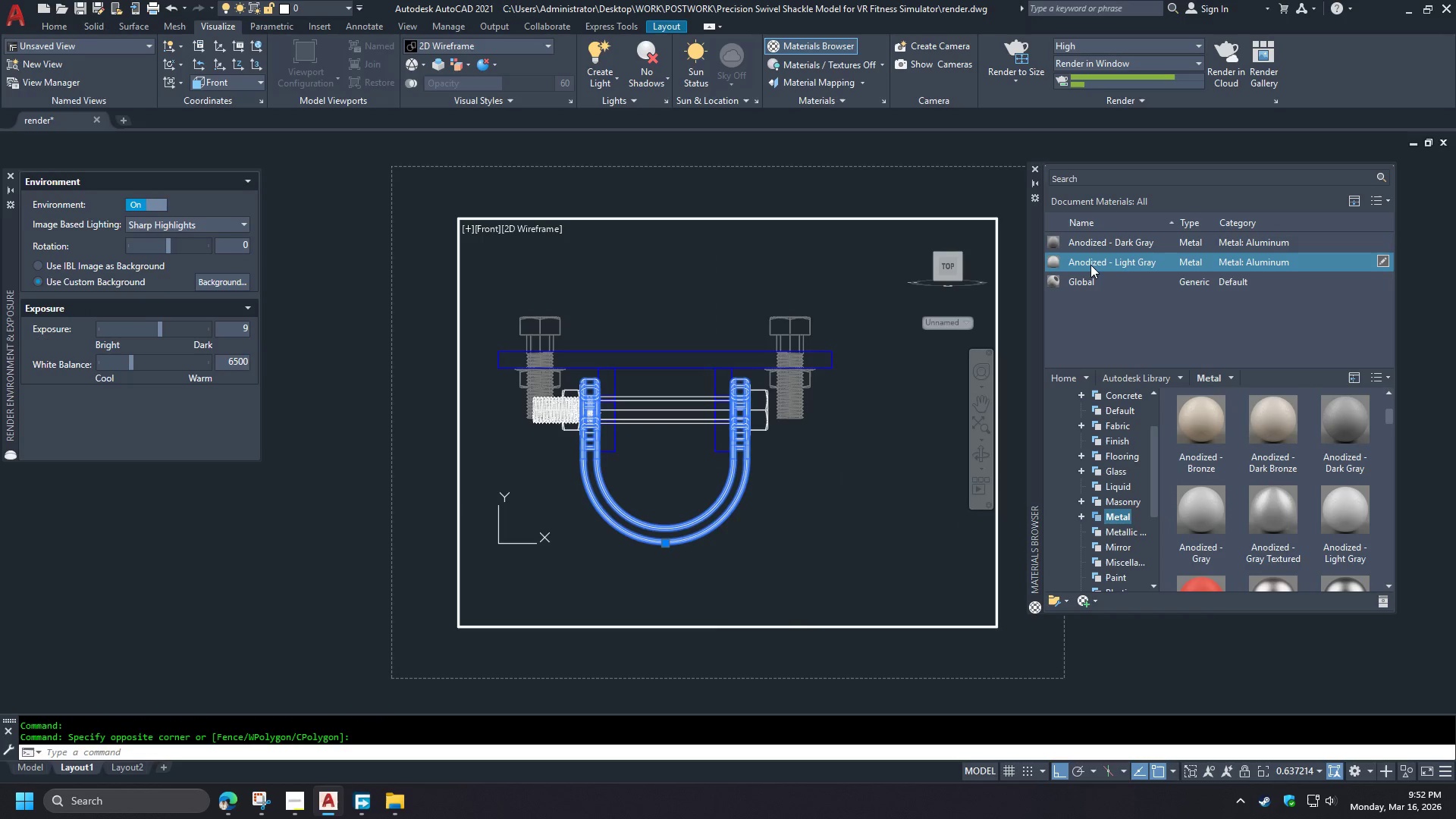 
right_click([1090, 265])
 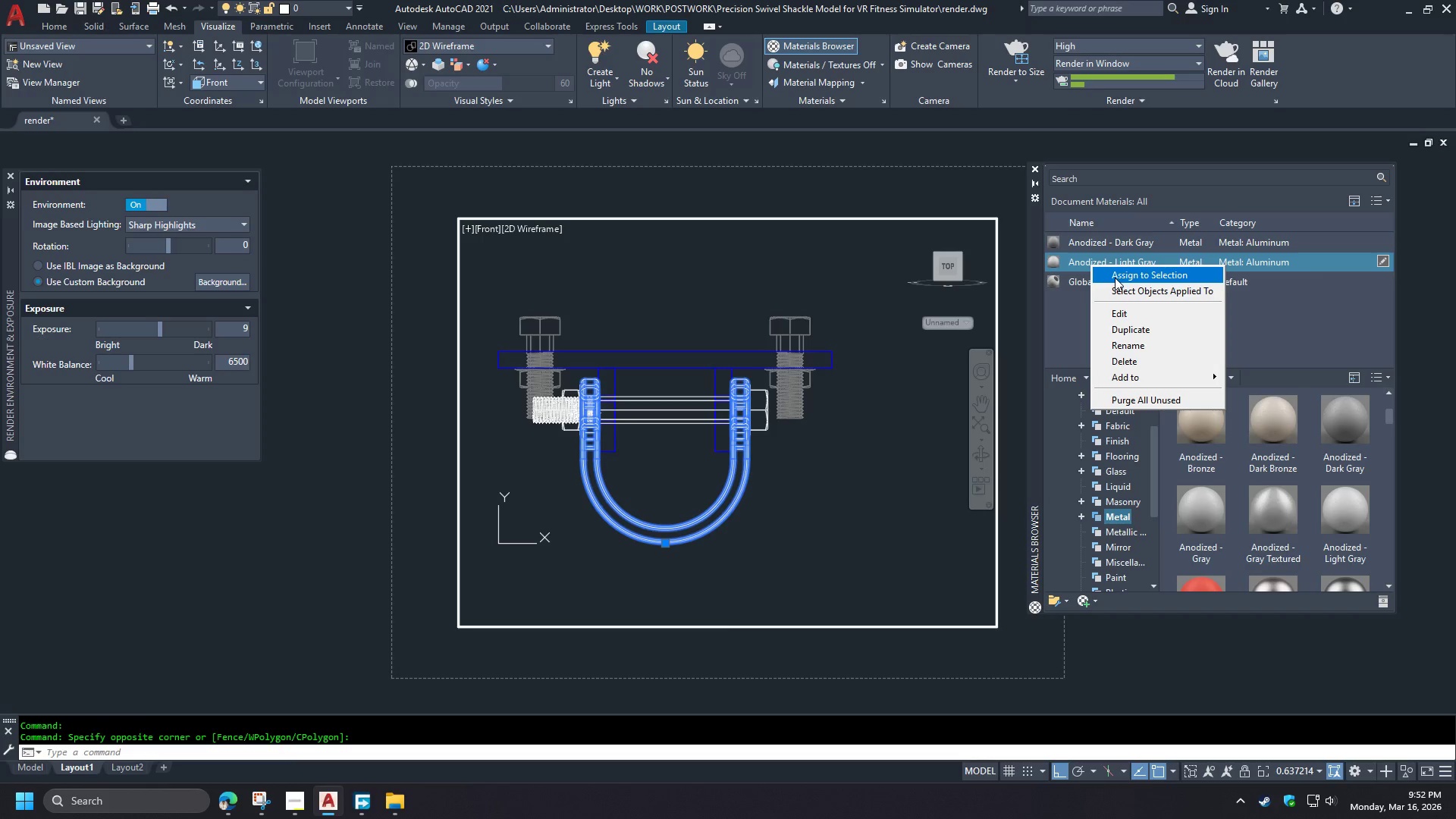 
left_click([1115, 278])
 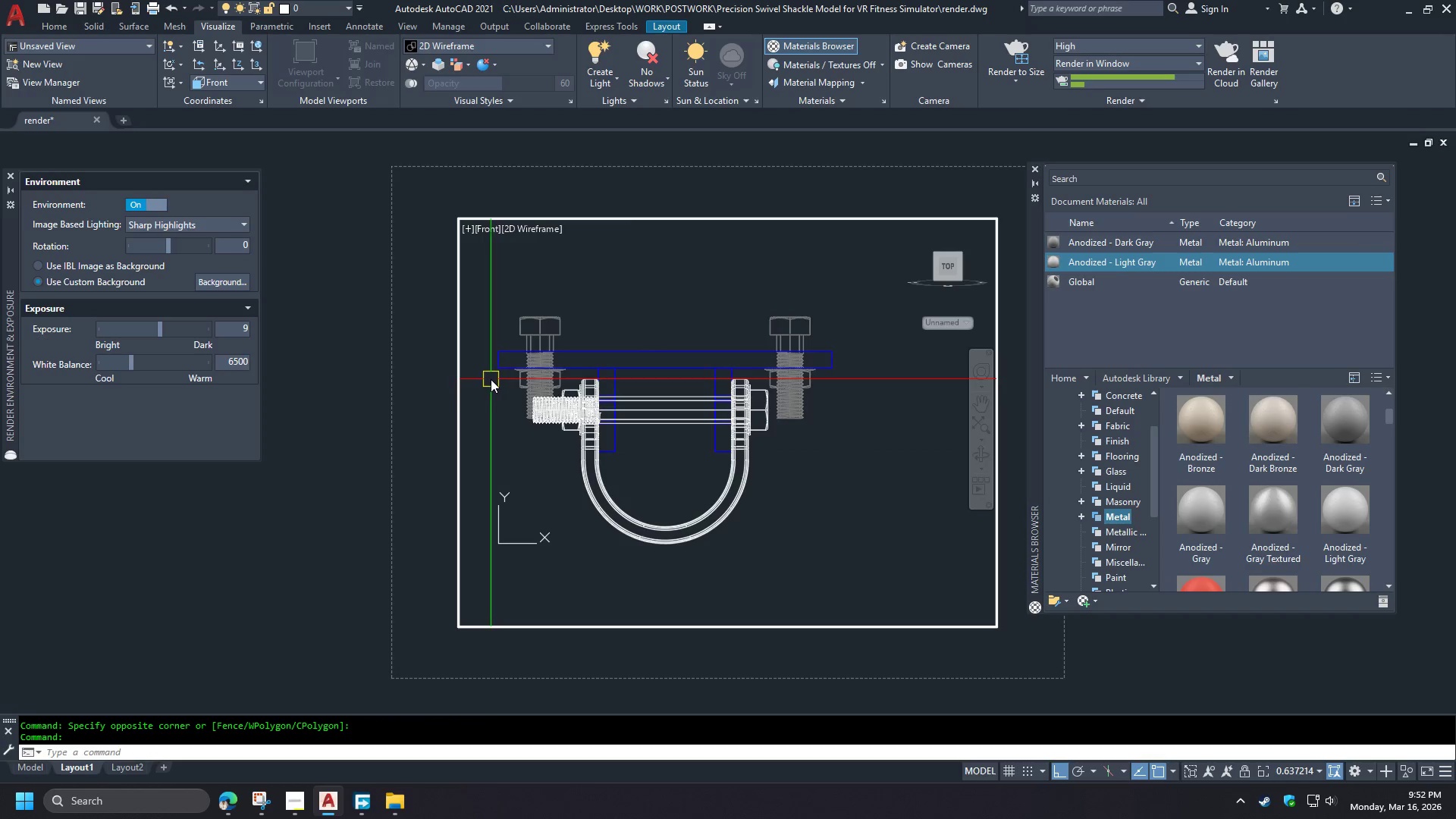 
left_click([487, 378])
 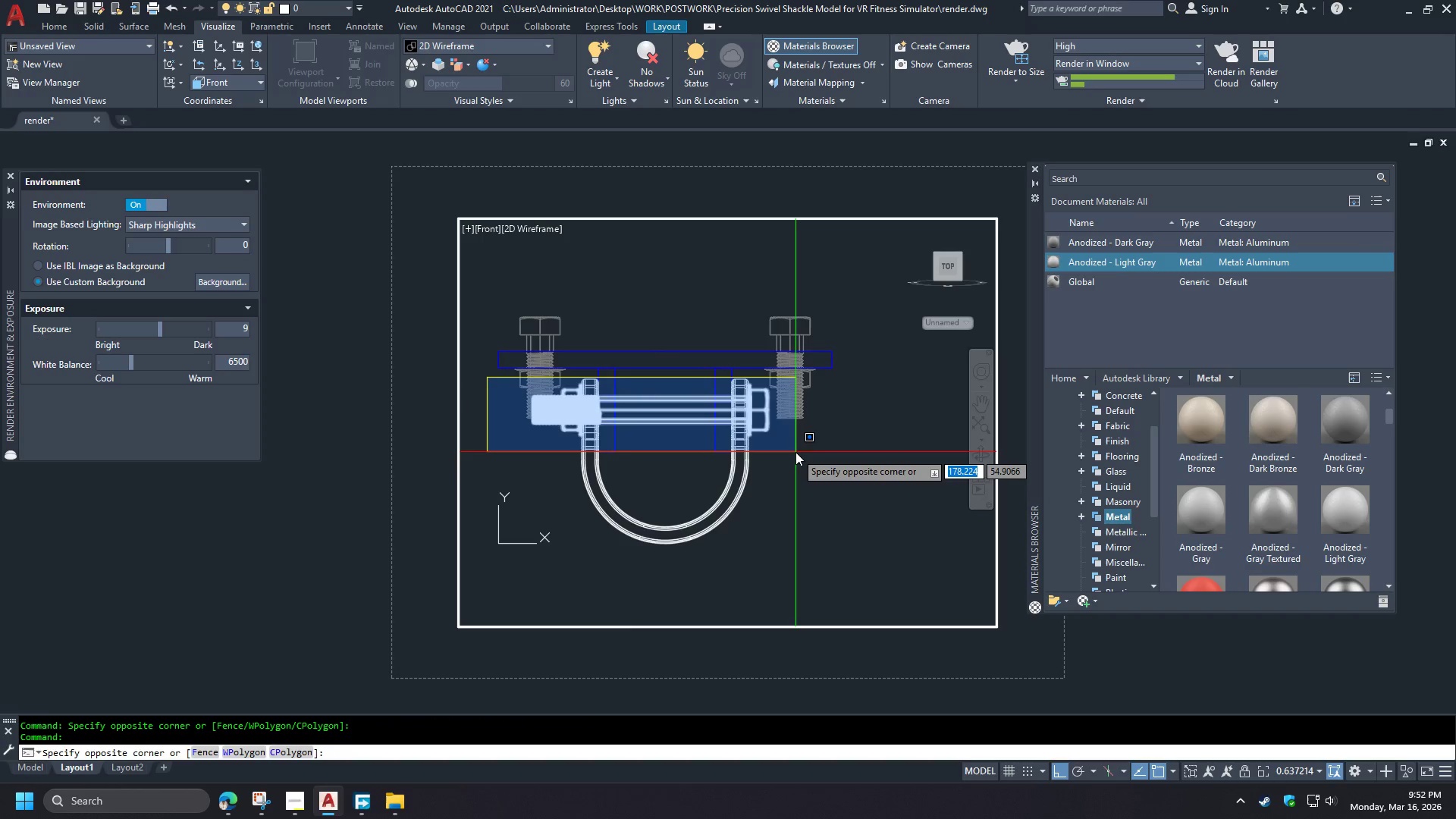 
left_click([795, 452])
 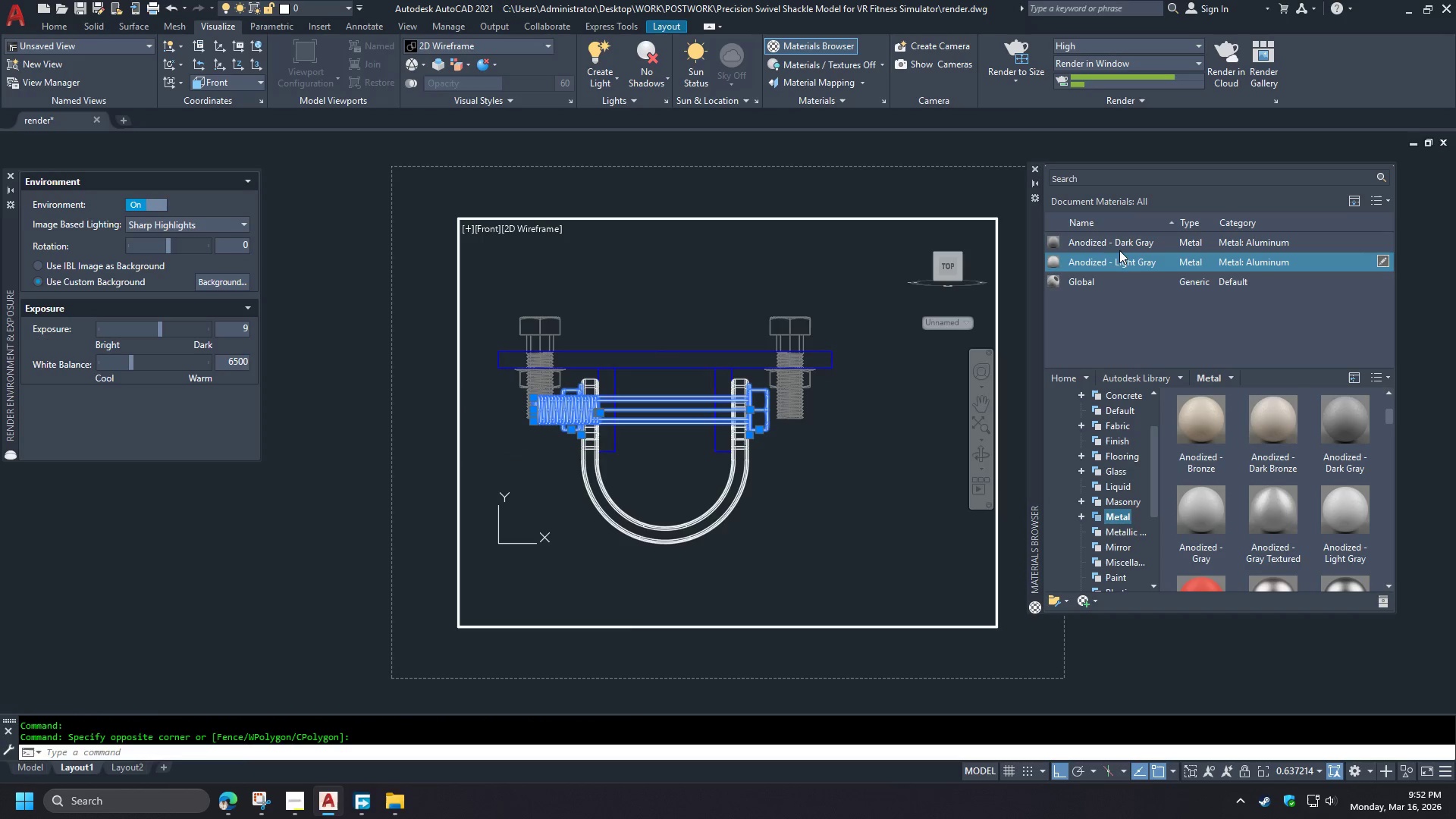 
right_click([1100, 242])
 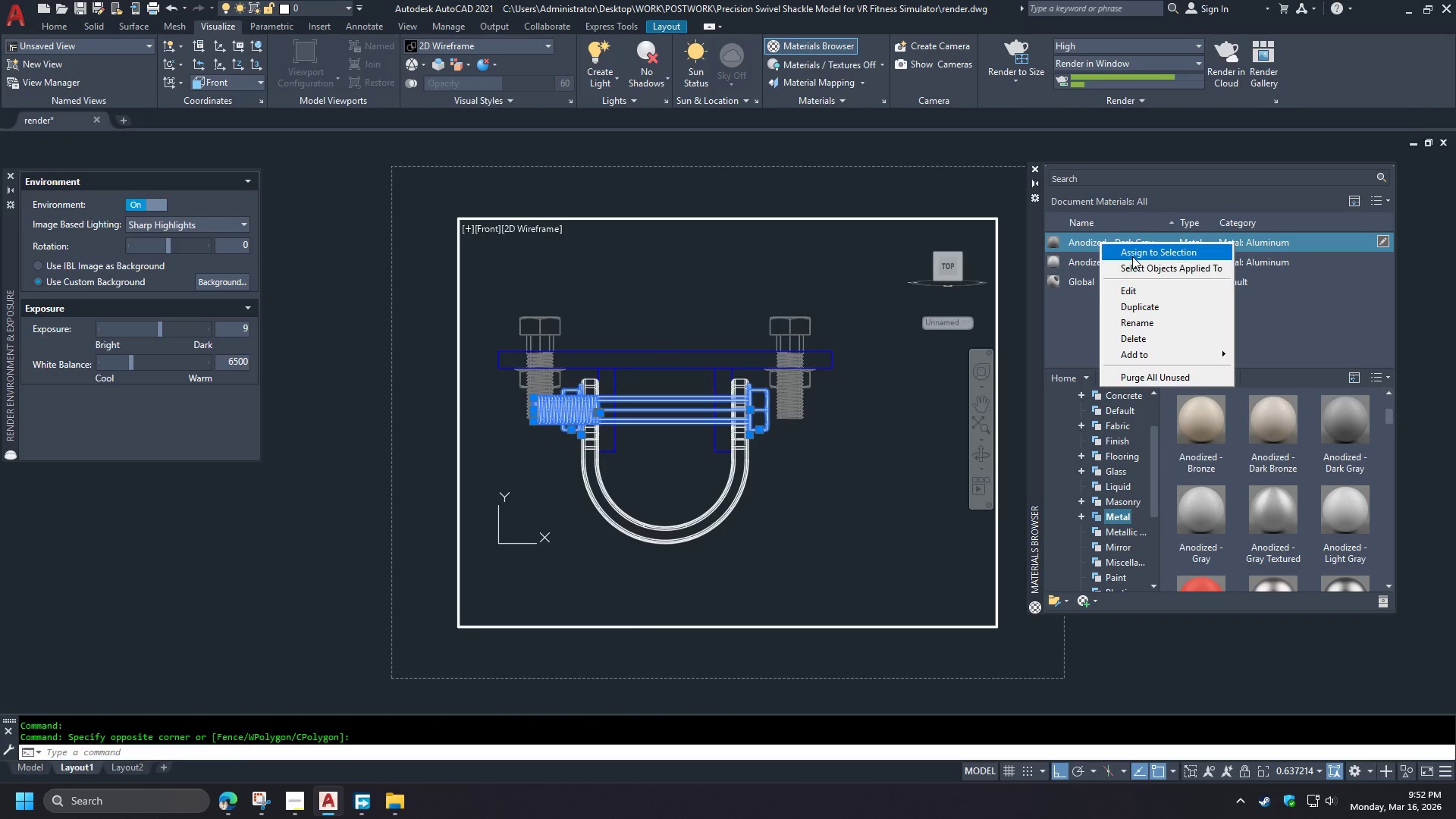 
left_click([1132, 256])
 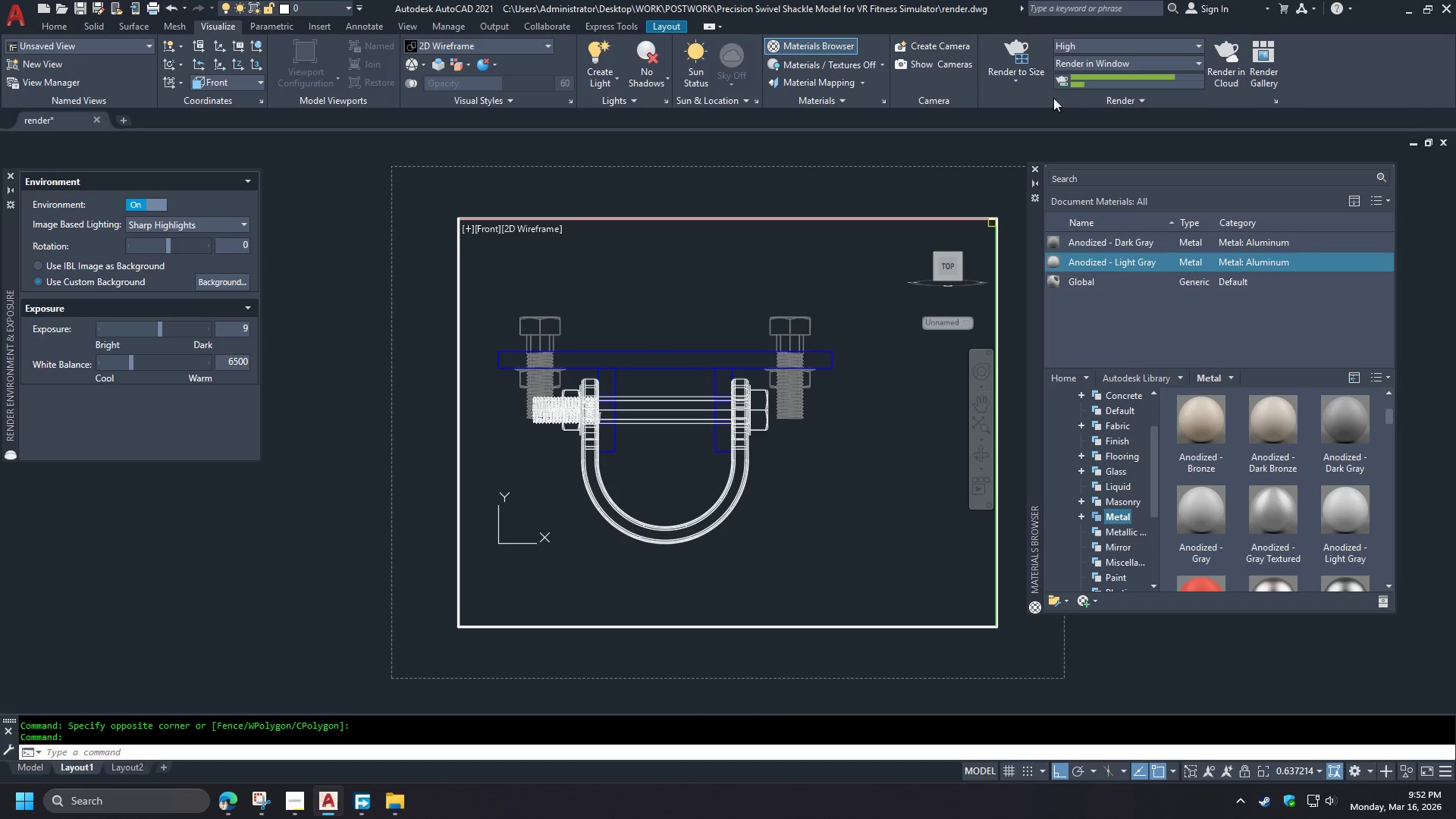 
left_click([1027, 52])
 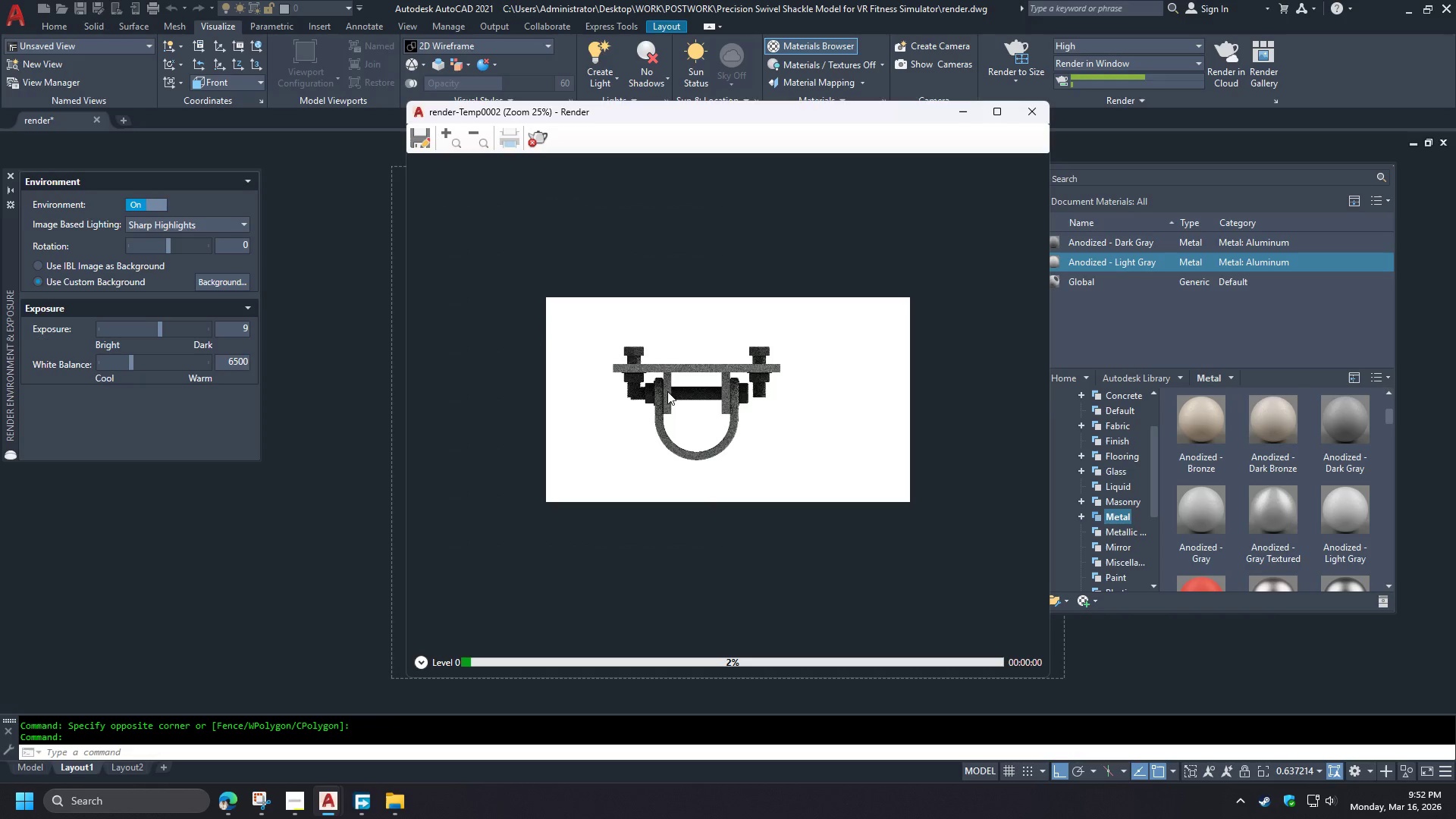 
scroll: coordinate [693, 410], scroll_direction: up, amount: 13.0
 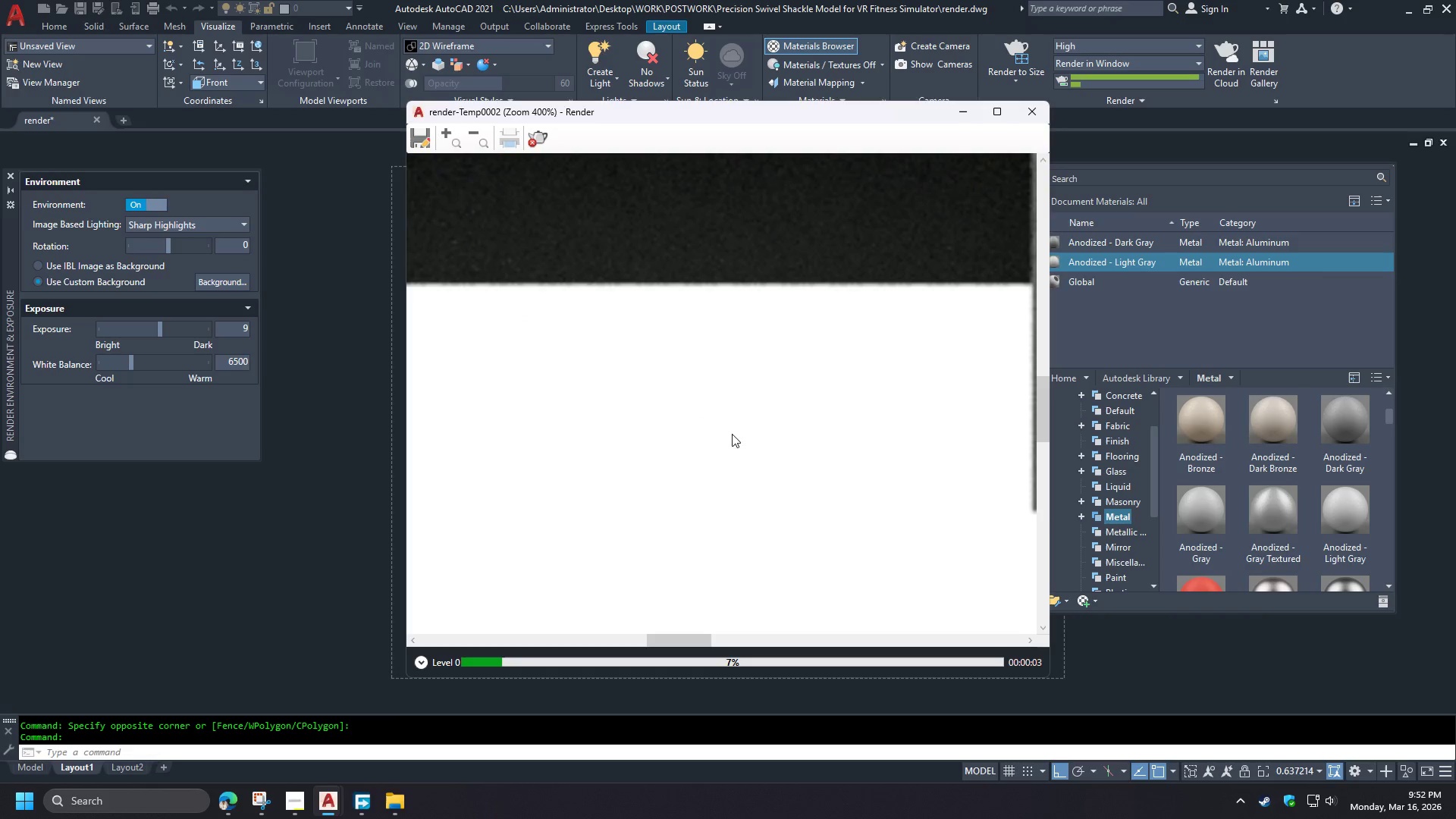 
scroll: coordinate [745, 428], scroll_direction: down, amount: 3.0
 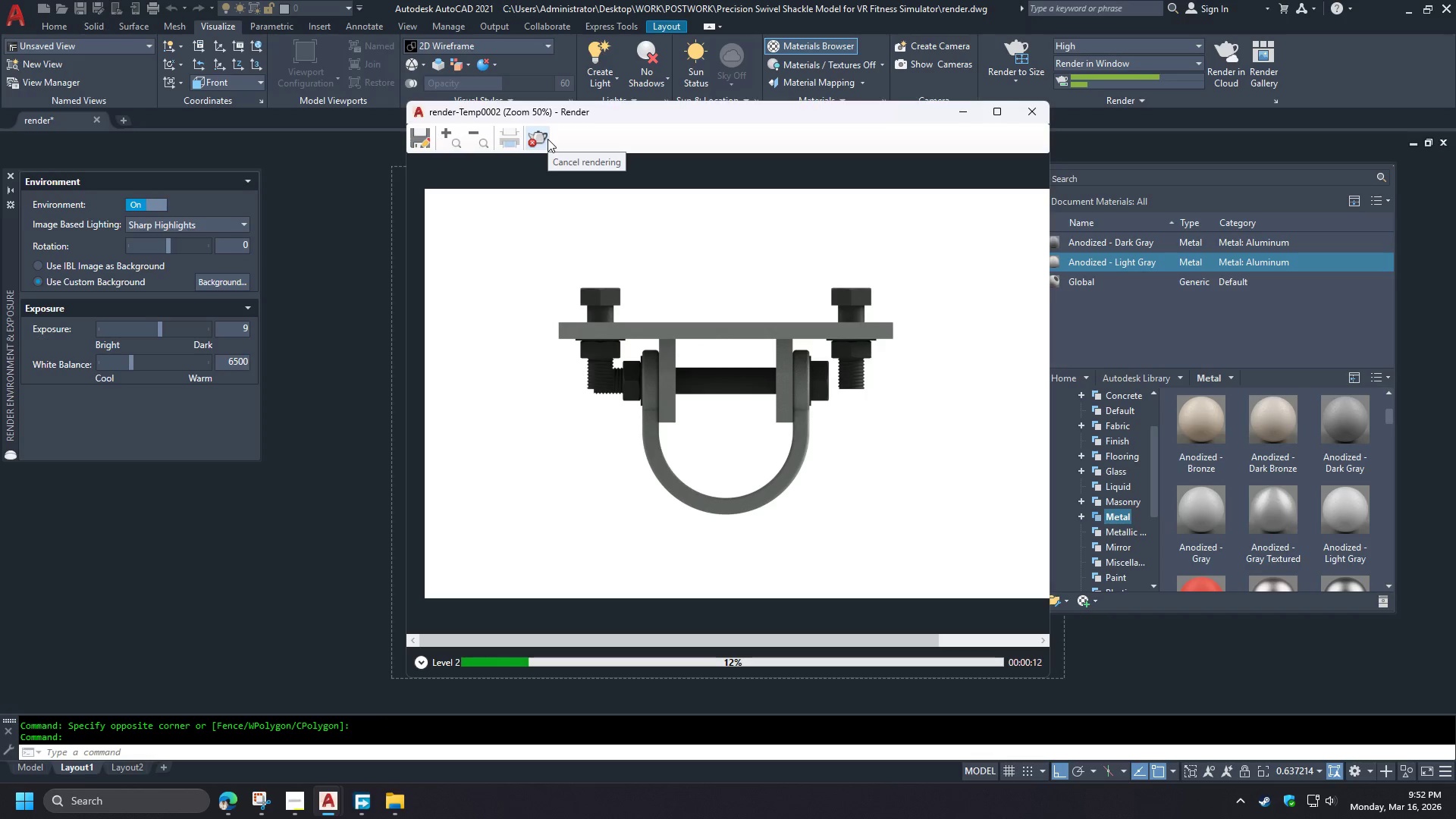 
wait(5.44)
 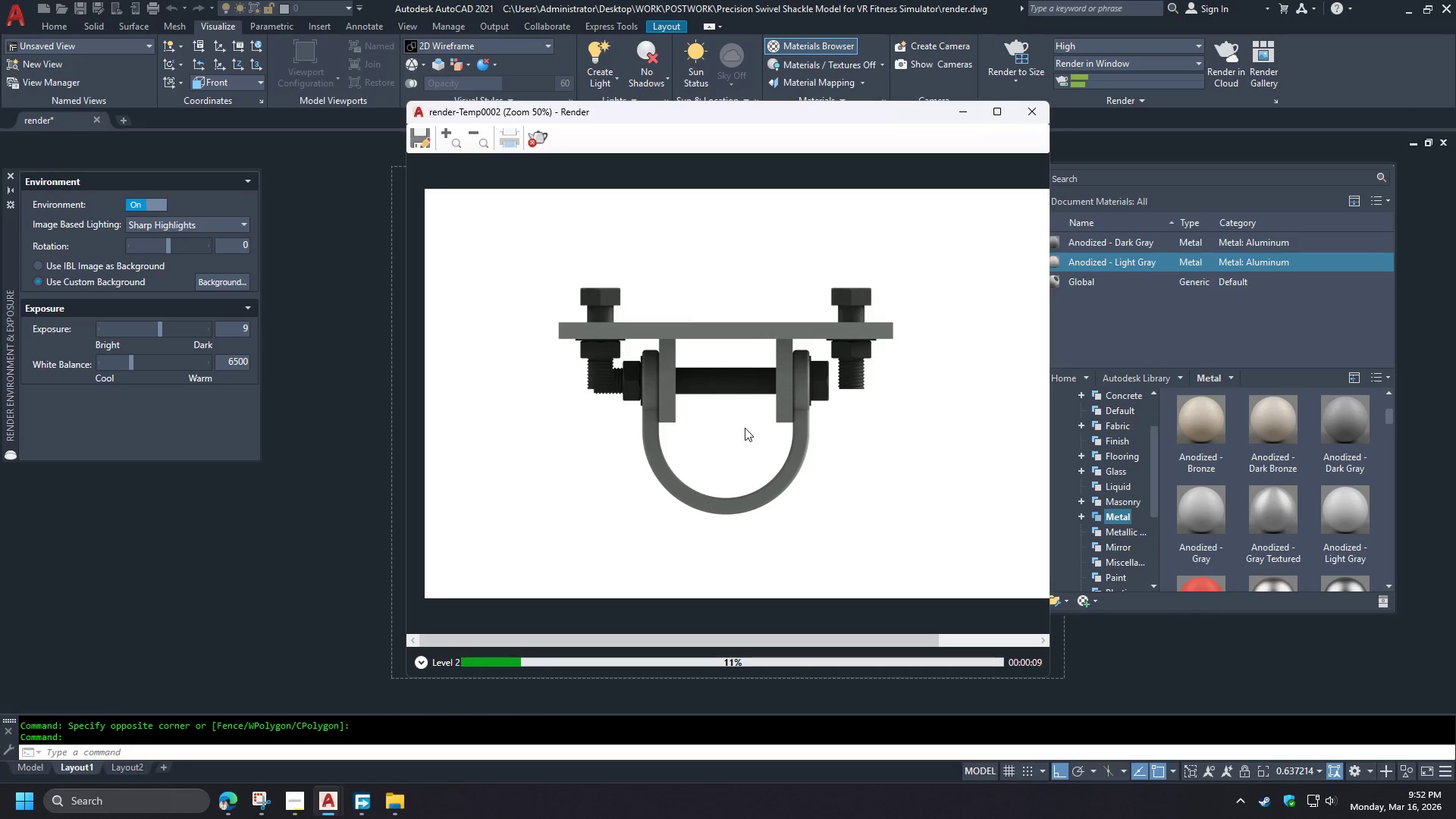 
left_click([548, 139])
 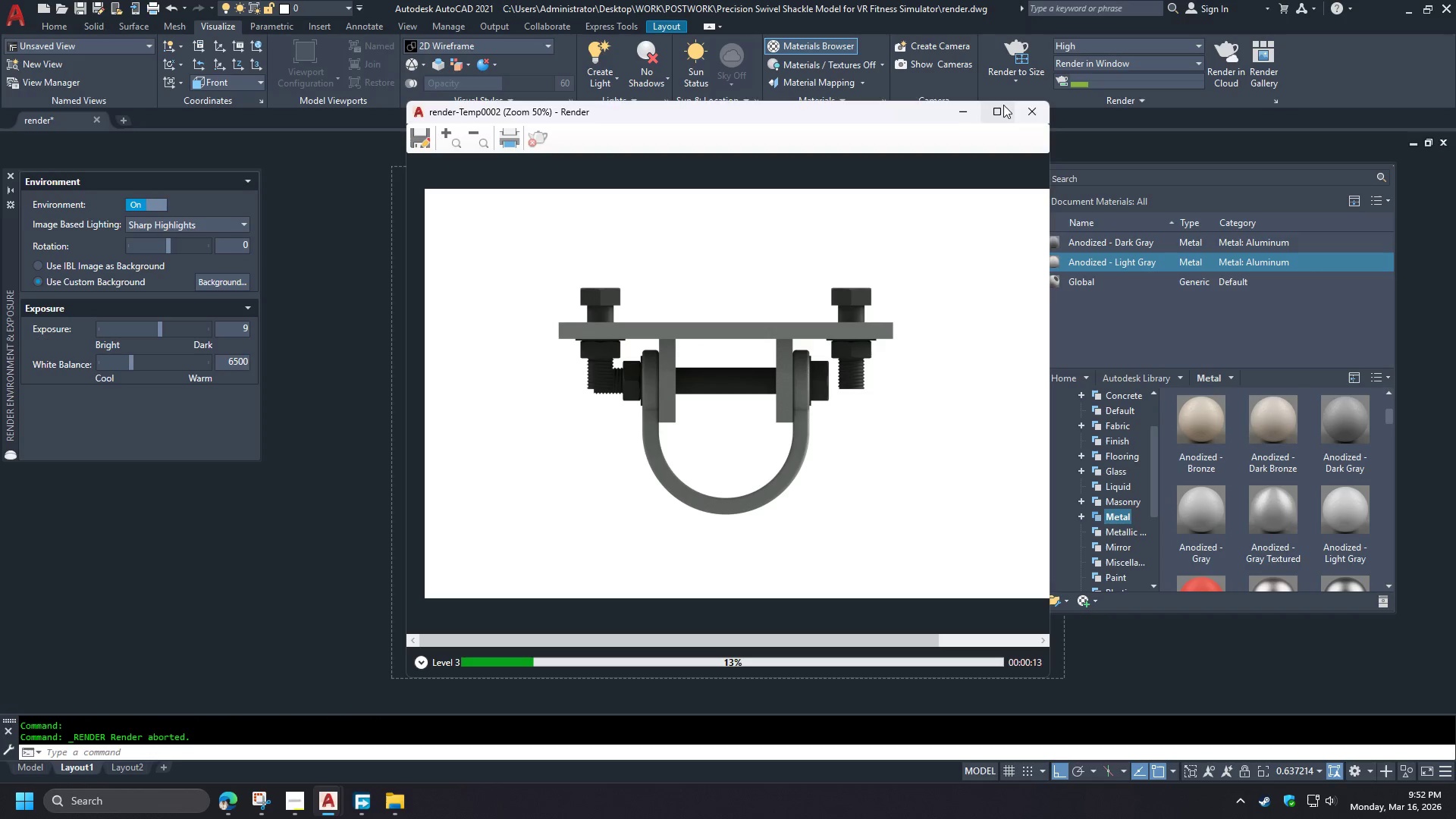 
left_click([1029, 110])
 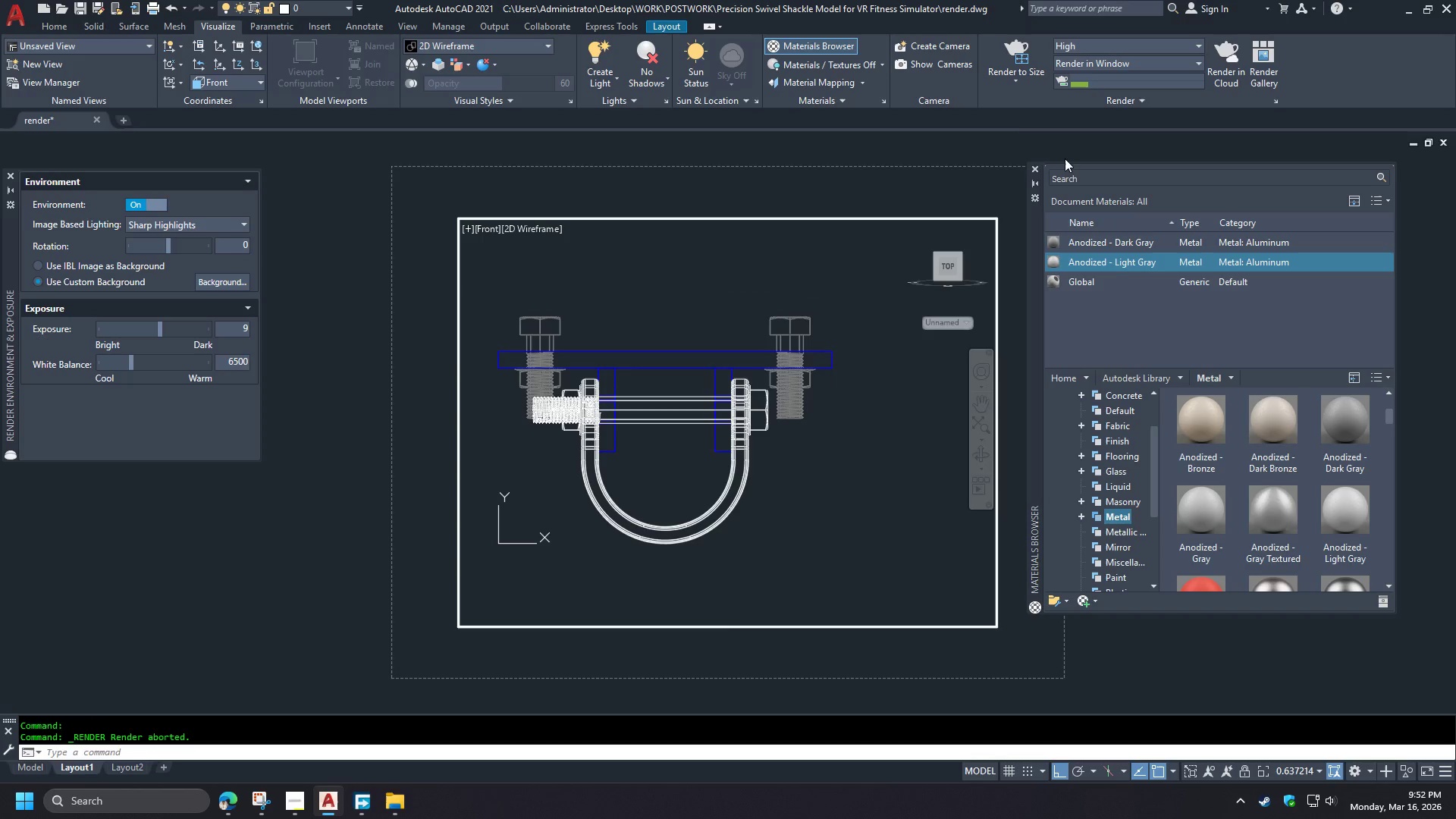 
left_click([1035, 168])
 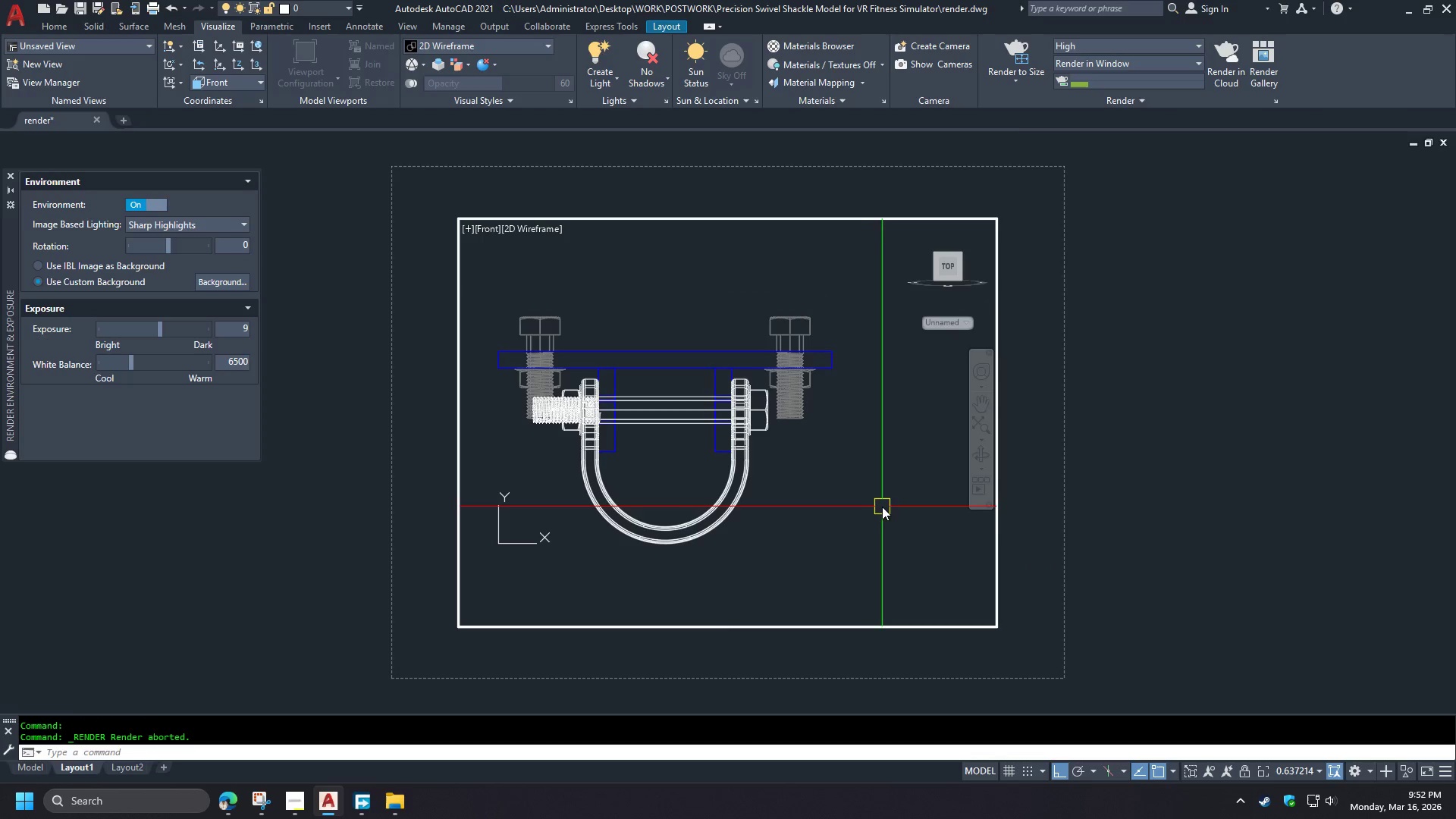 
scroll: coordinate [884, 507], scroll_direction: down, amount: 1.0
 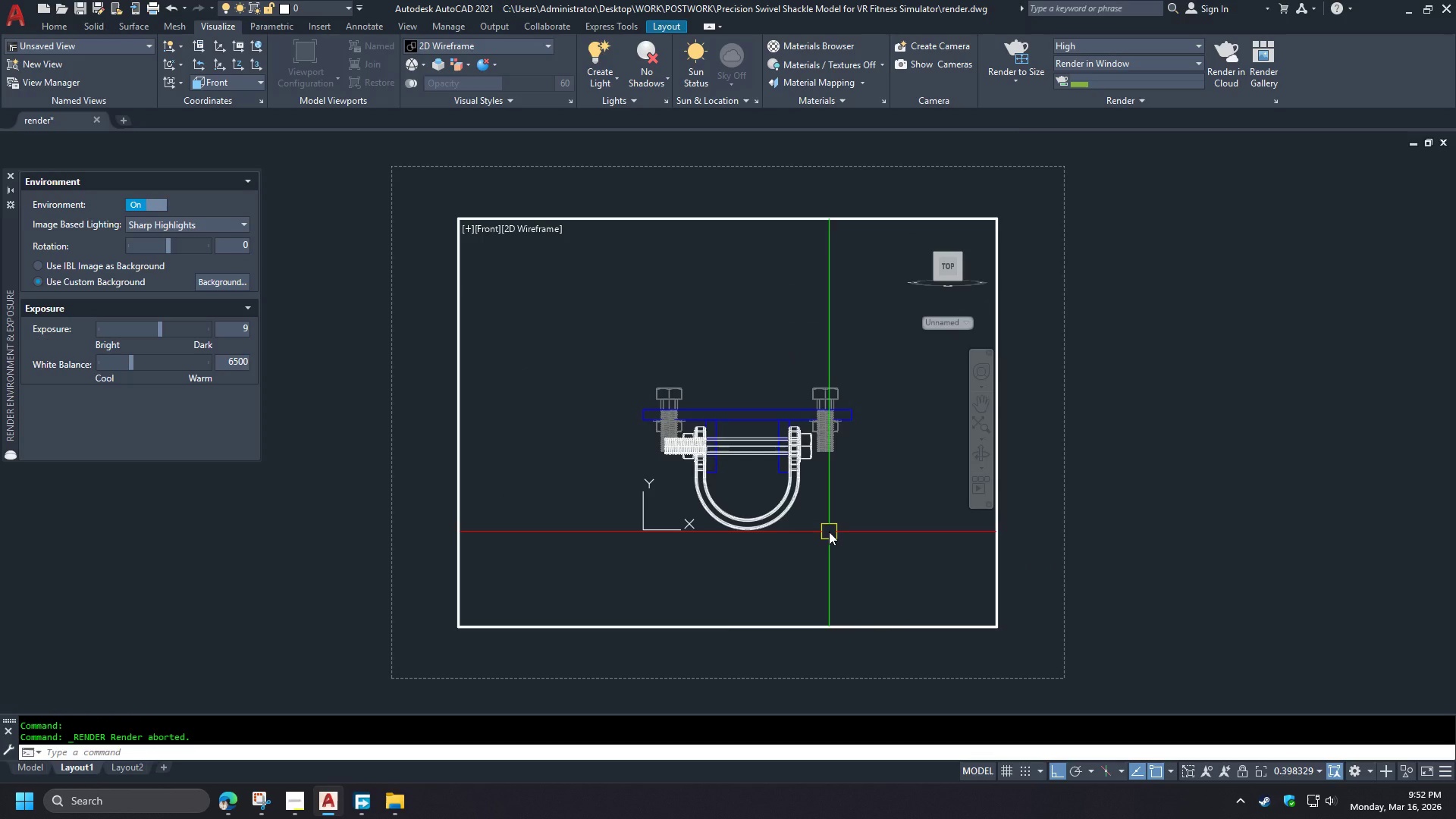 
type(-0)
key(Backspace)
key(Backspace)
type(-v fr )
 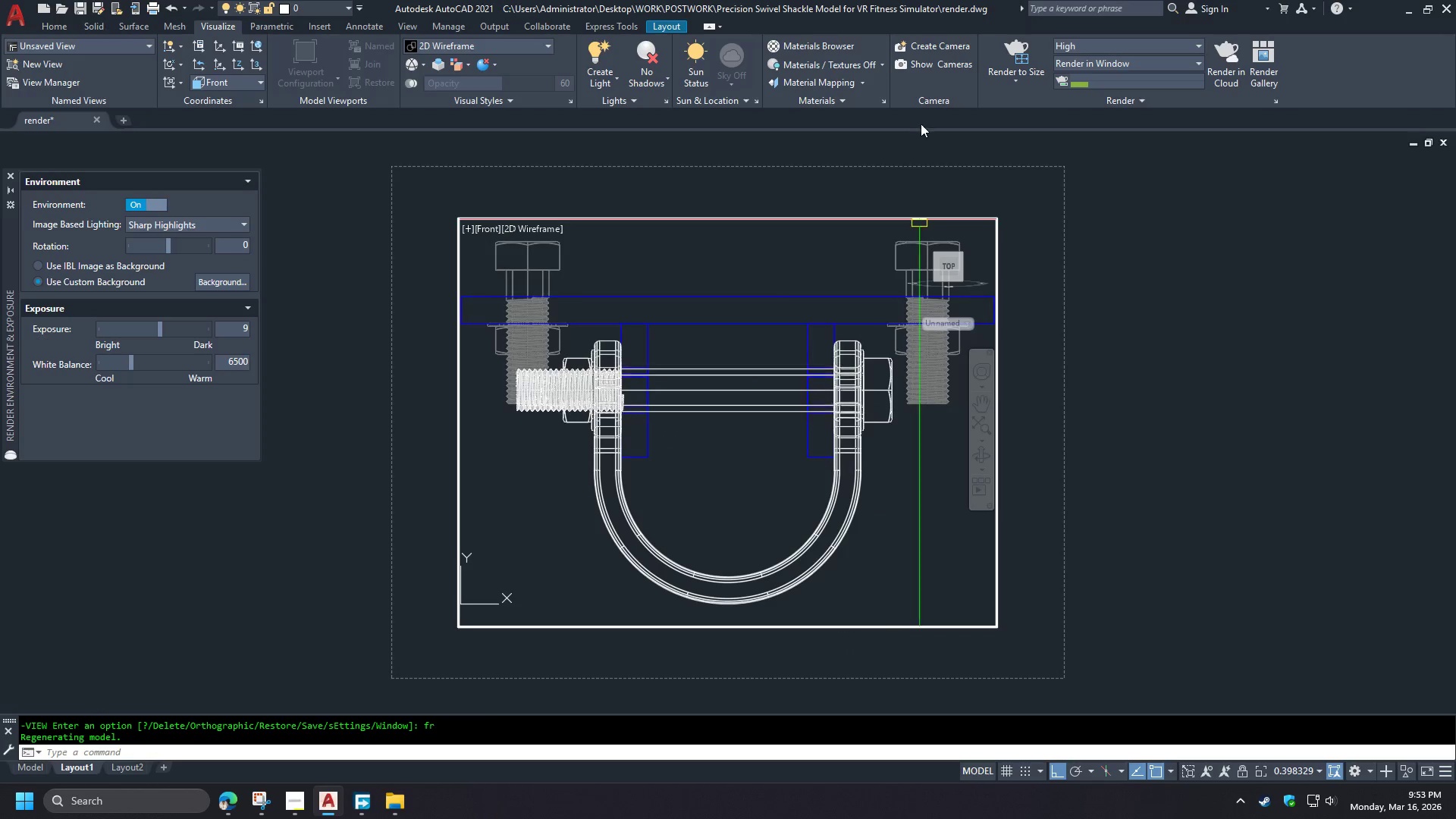 
left_click([1006, 52])
 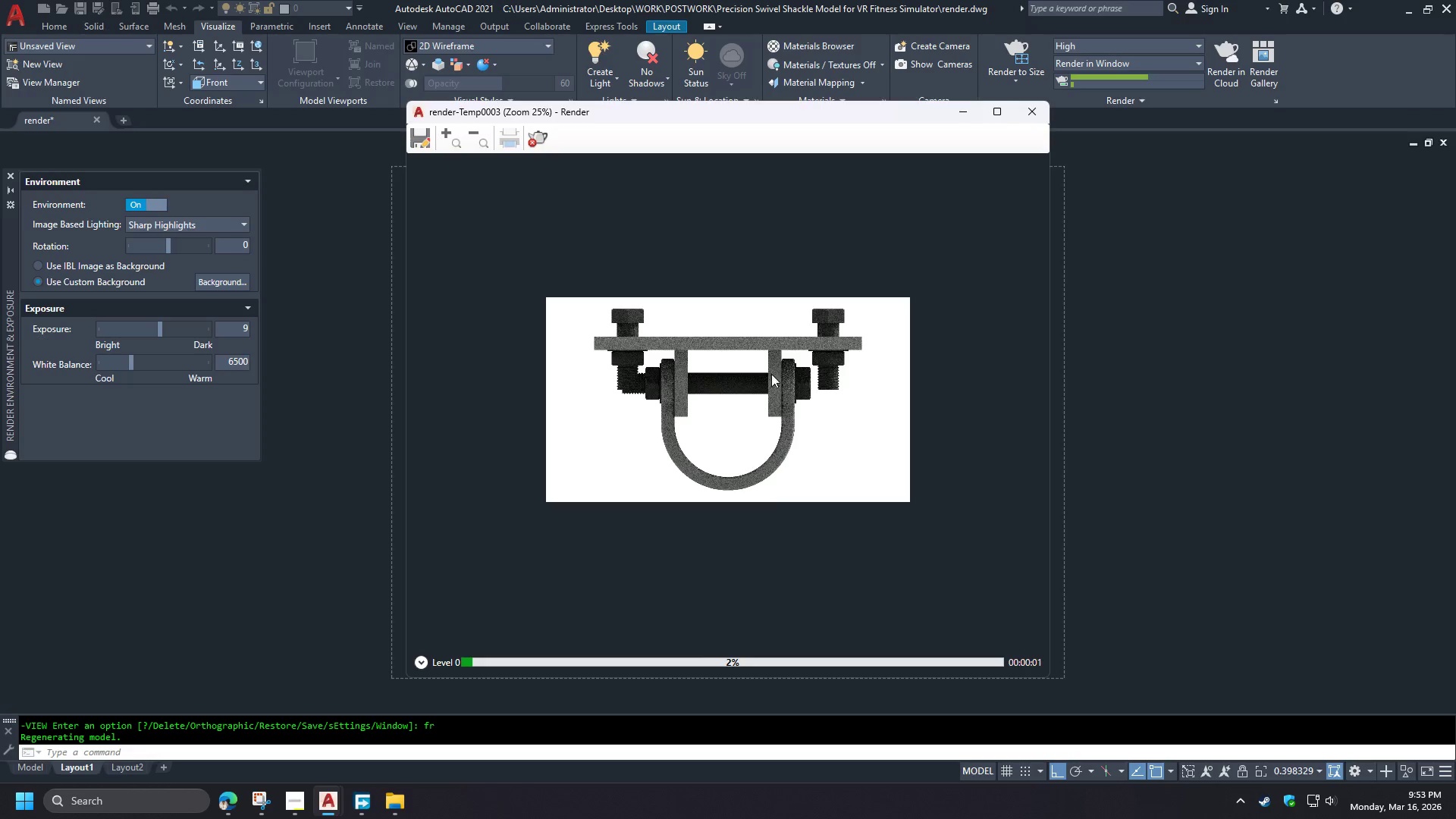 
scroll: coordinate [717, 382], scroll_direction: up, amount: 5.0
 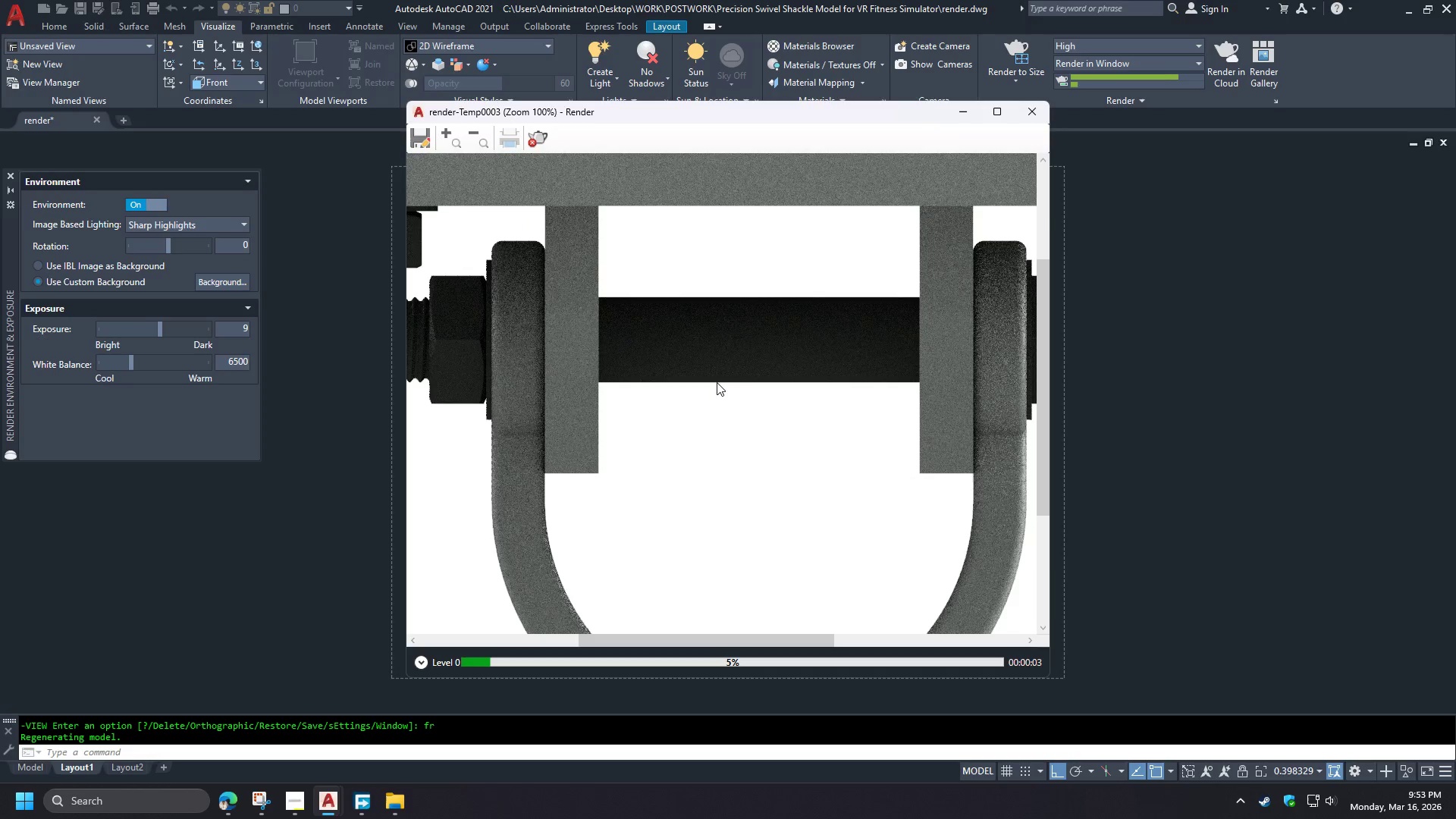 
scroll: coordinate [717, 382], scroll_direction: down, amount: 2.0
 